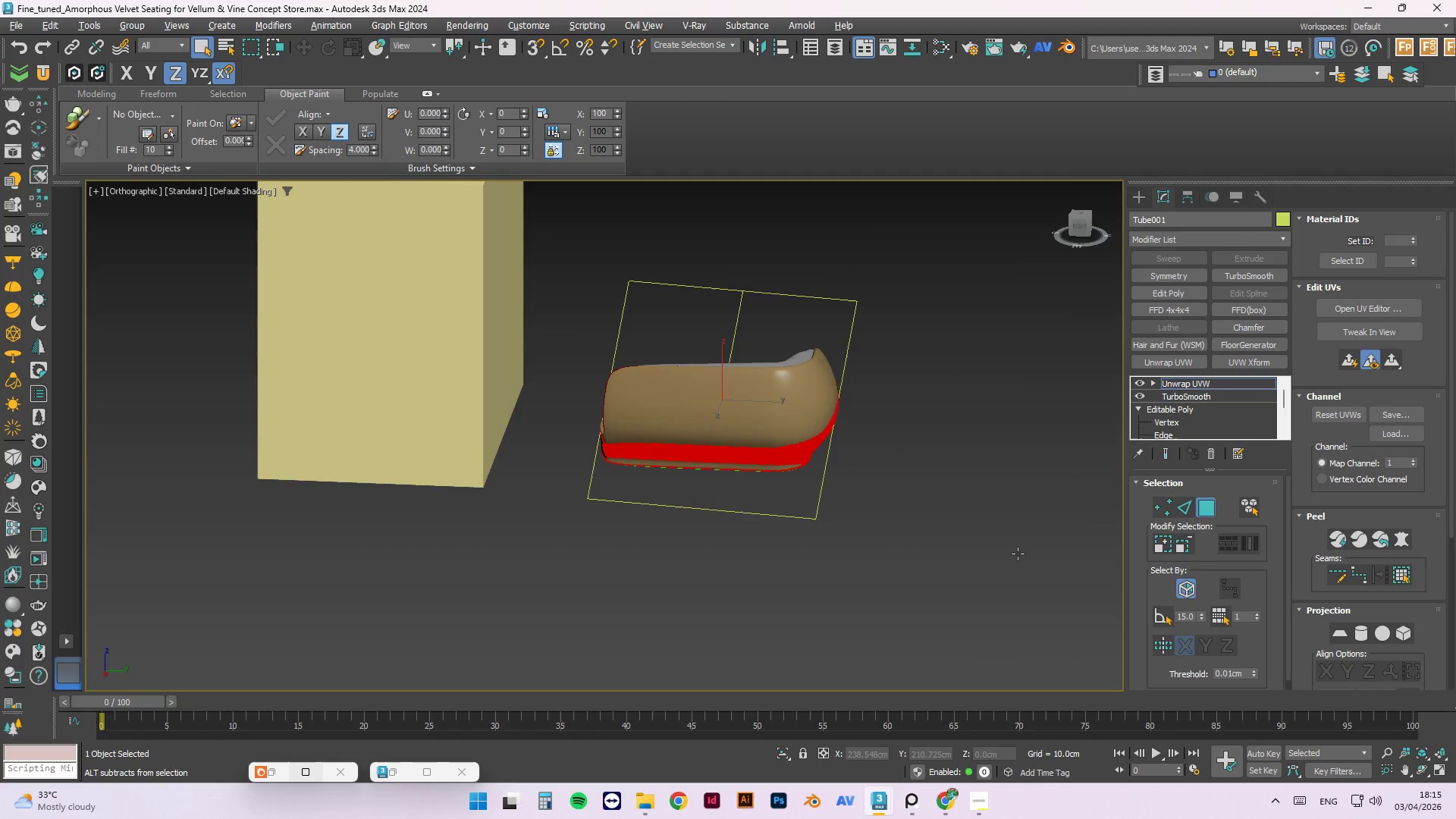 
hold_key(key=AltLeft, duration=0.94)
 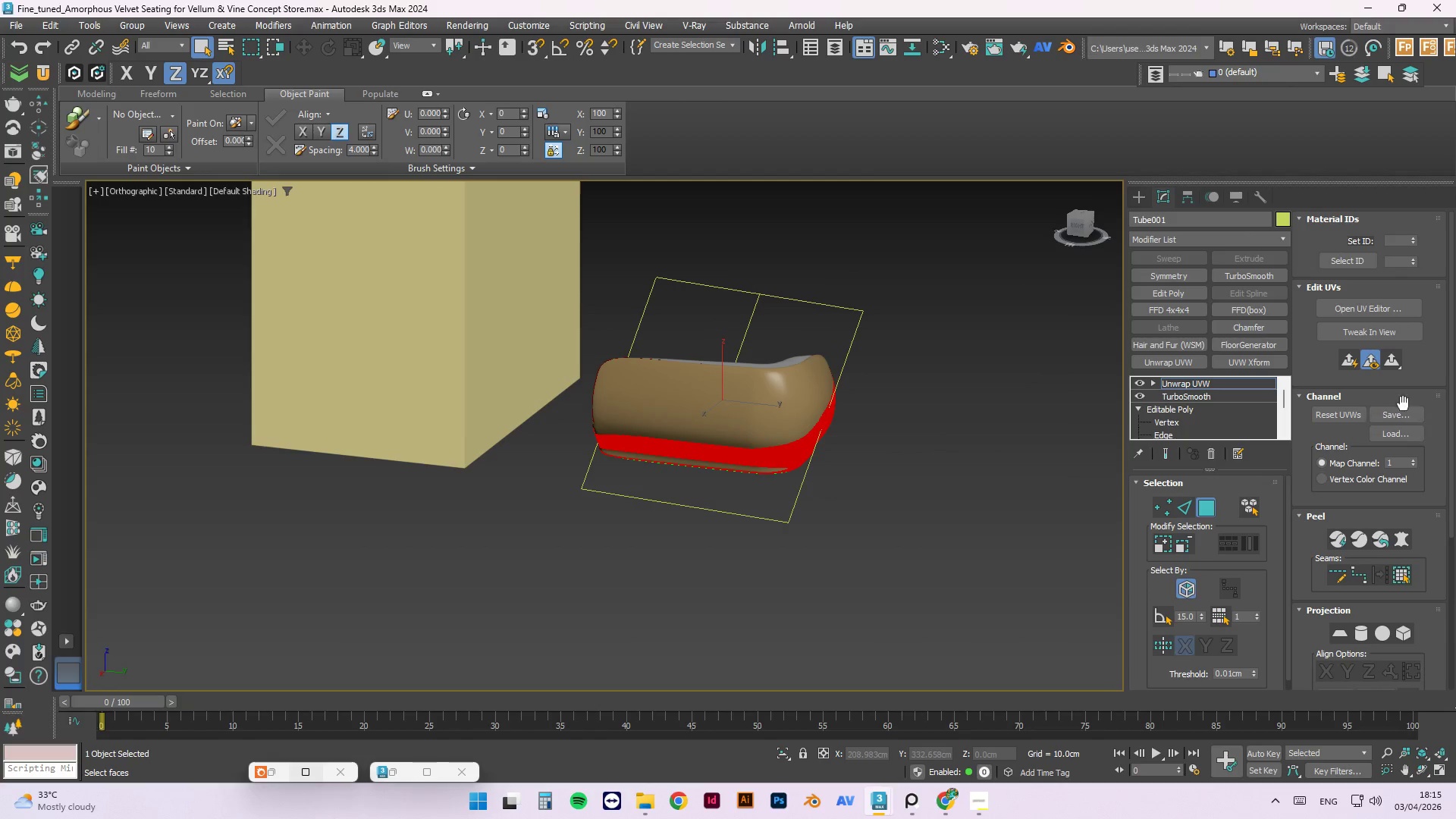 
left_click([1376, 309])
 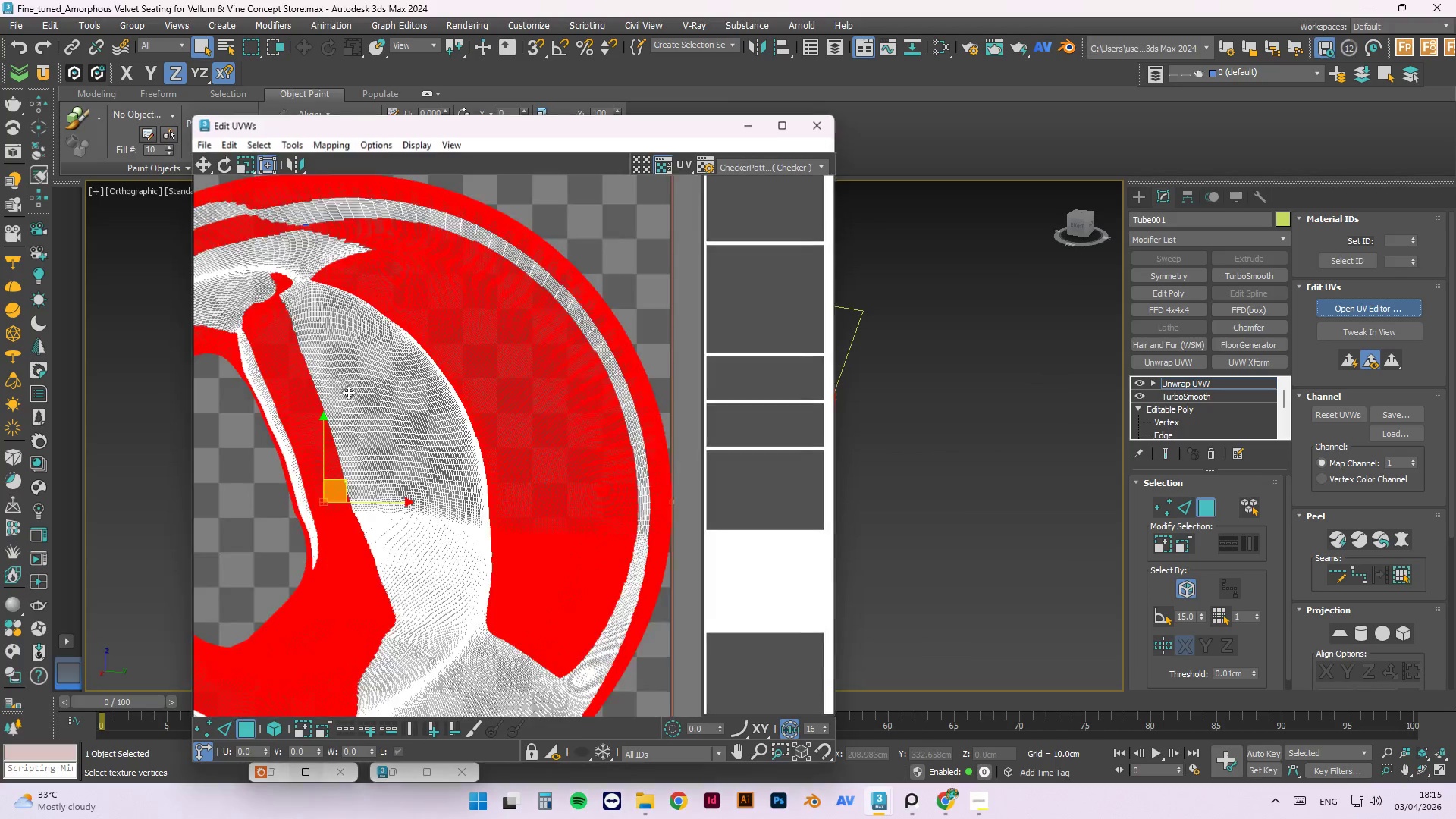 
scroll: coordinate [506, 435], scroll_direction: down, amount: 8.0
 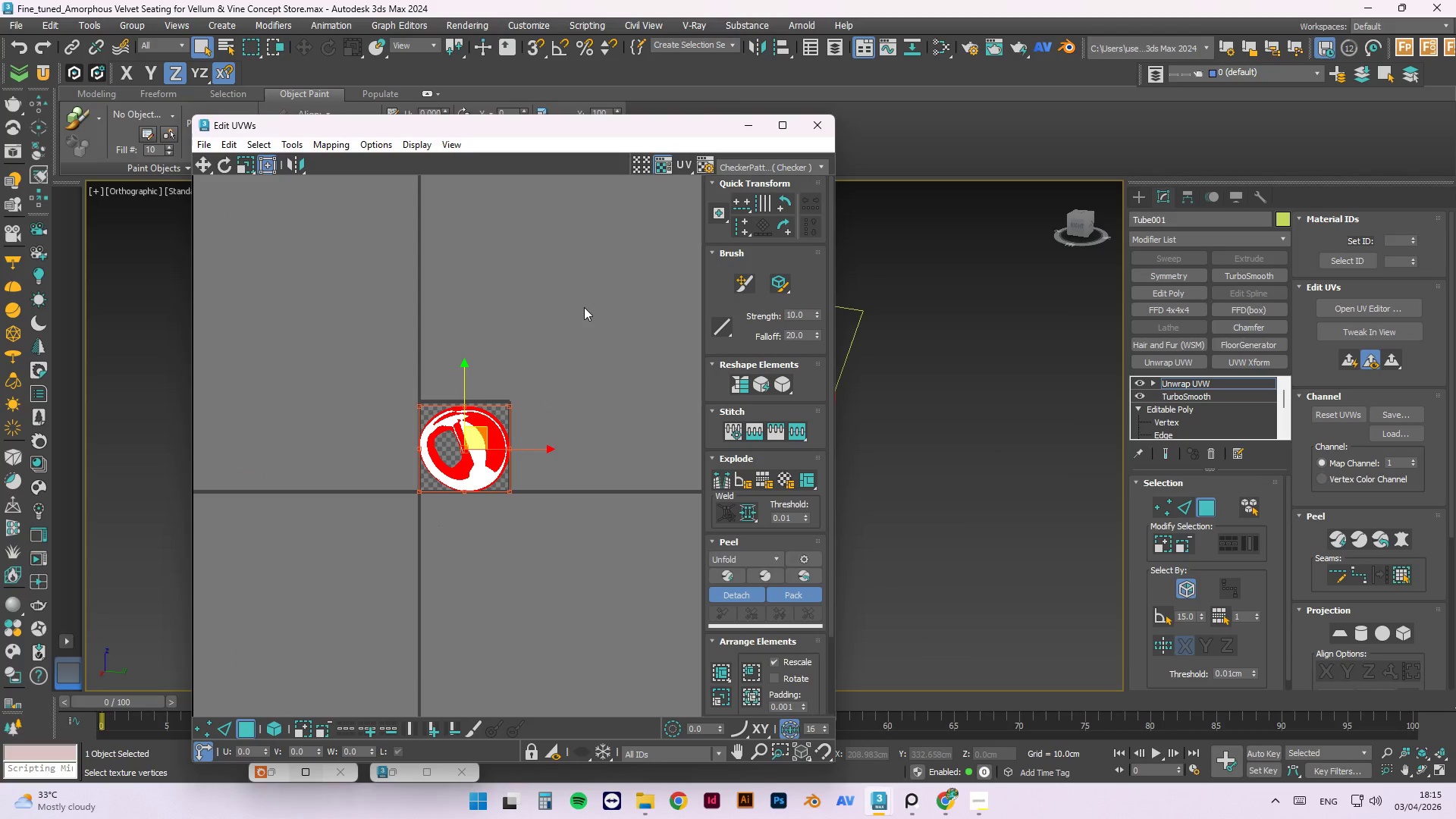 
left_click_drag(start_coordinate=[584, 307], to_coordinate=[304, 597])
 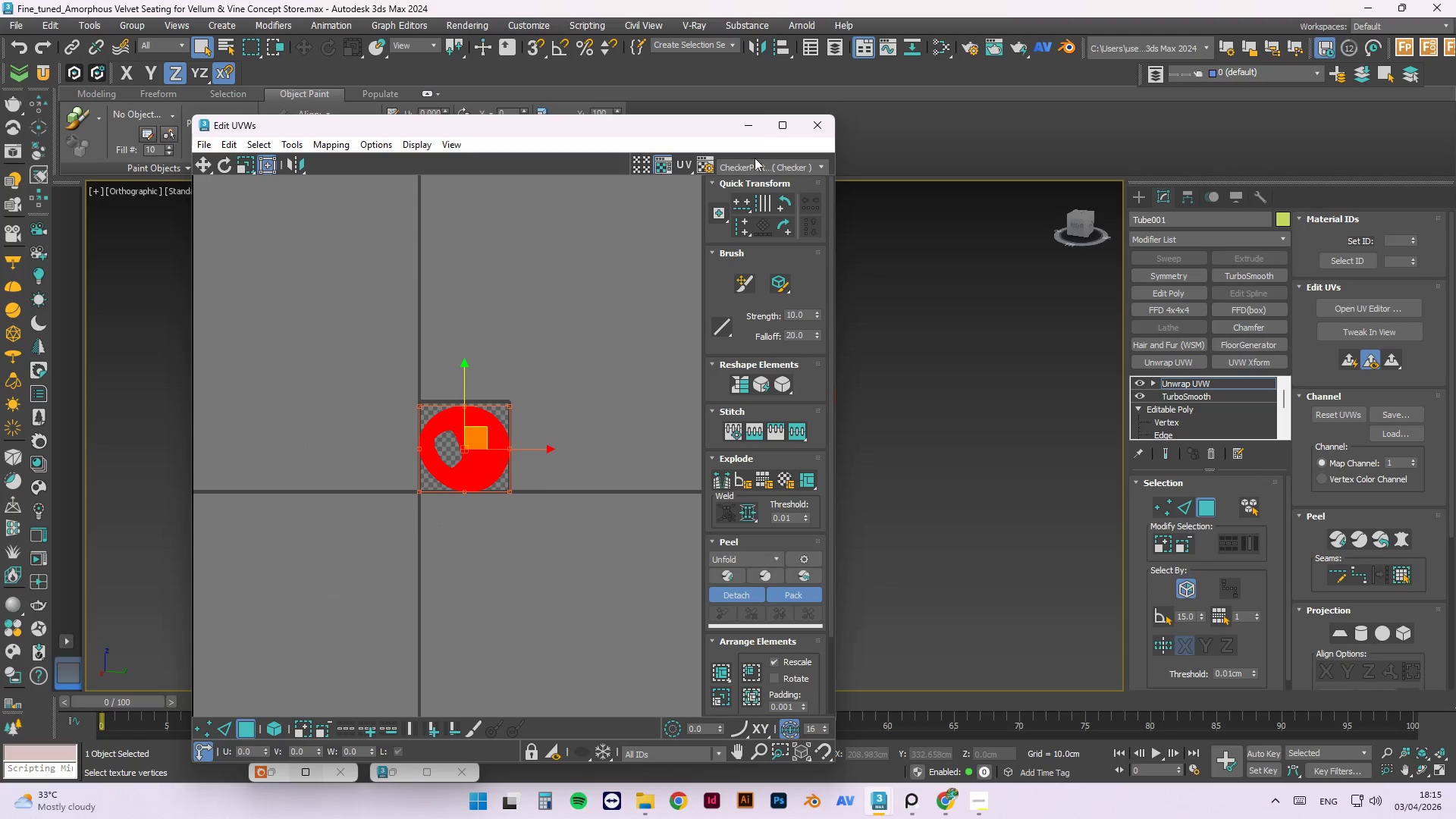 
left_click([754, 127])
 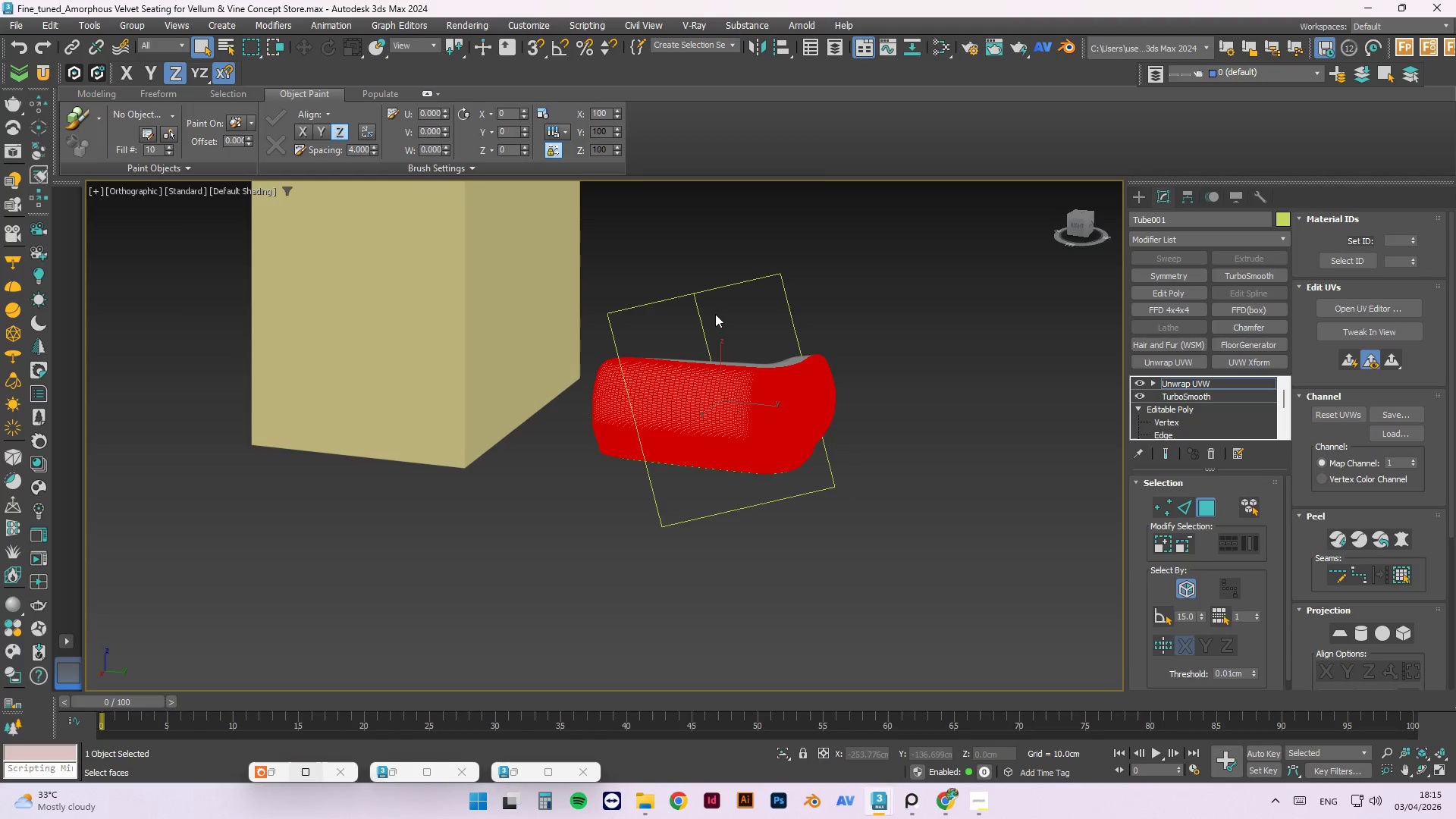 
hold_key(key=AltLeft, duration=1.14)
 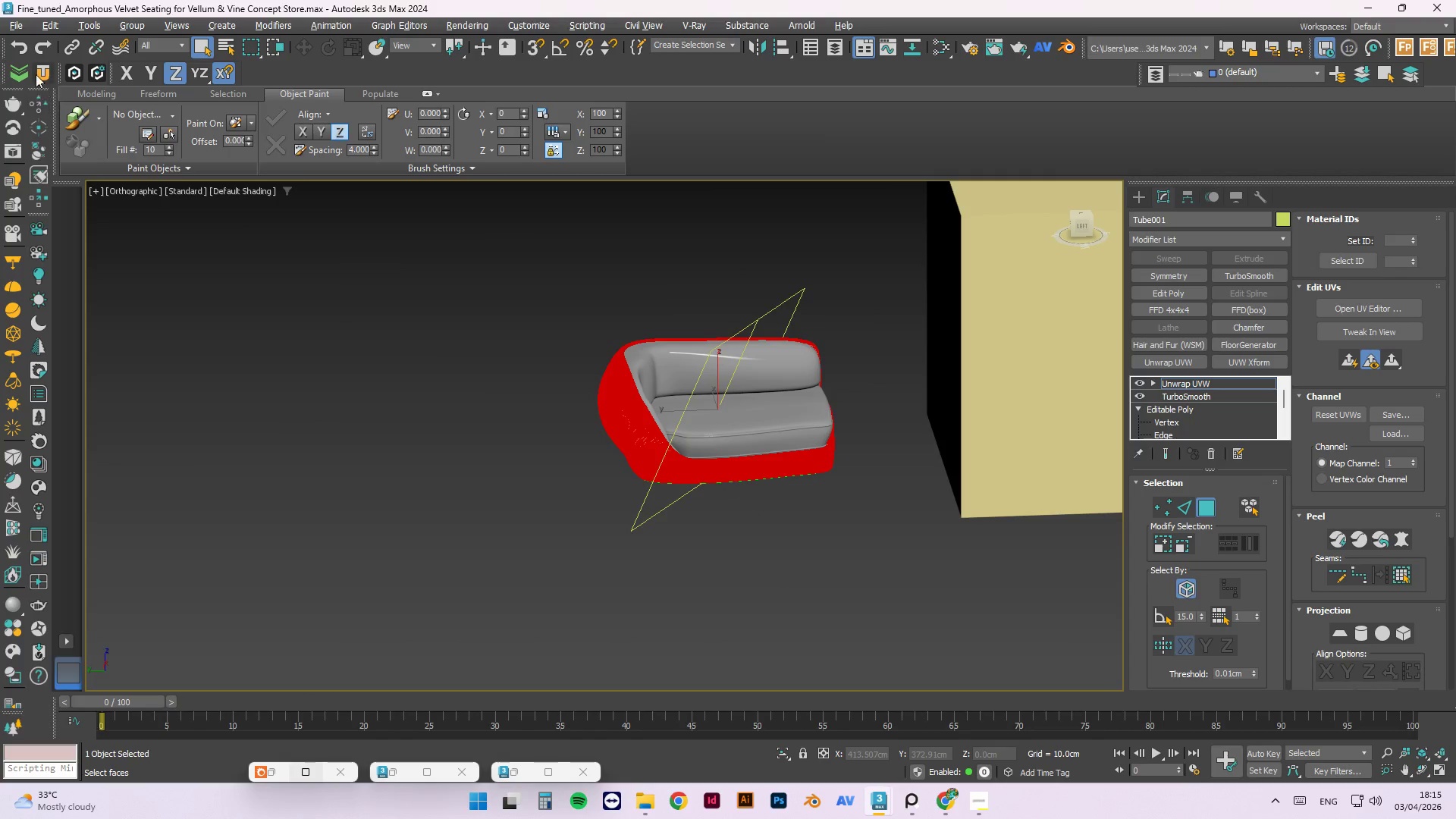 
scroll: coordinate [677, 456], scroll_direction: none, amount: 0.0
 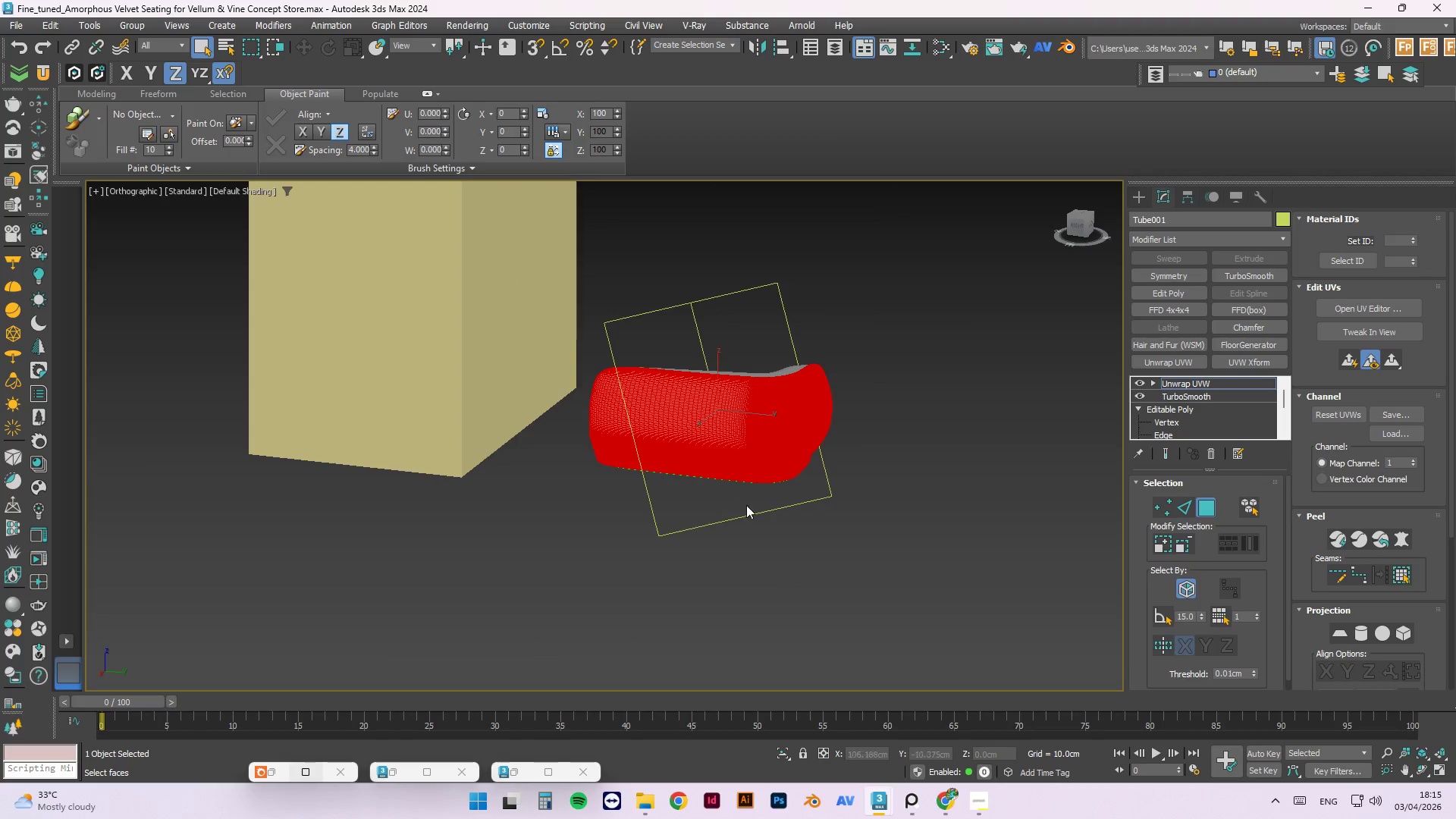 
left_click([42, 73])
 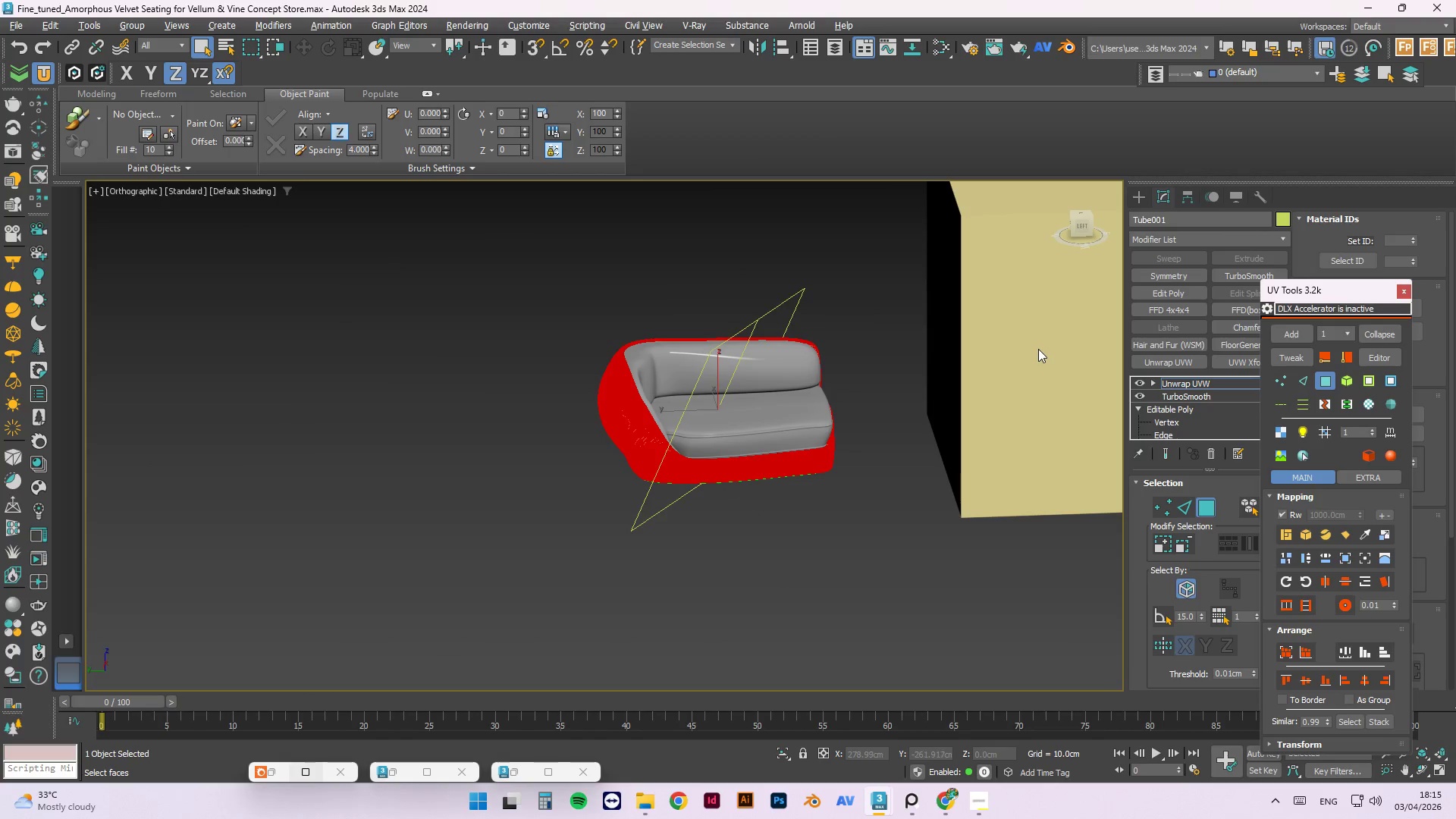 
scroll: coordinate [961, 345], scroll_direction: up, amount: 2.0
 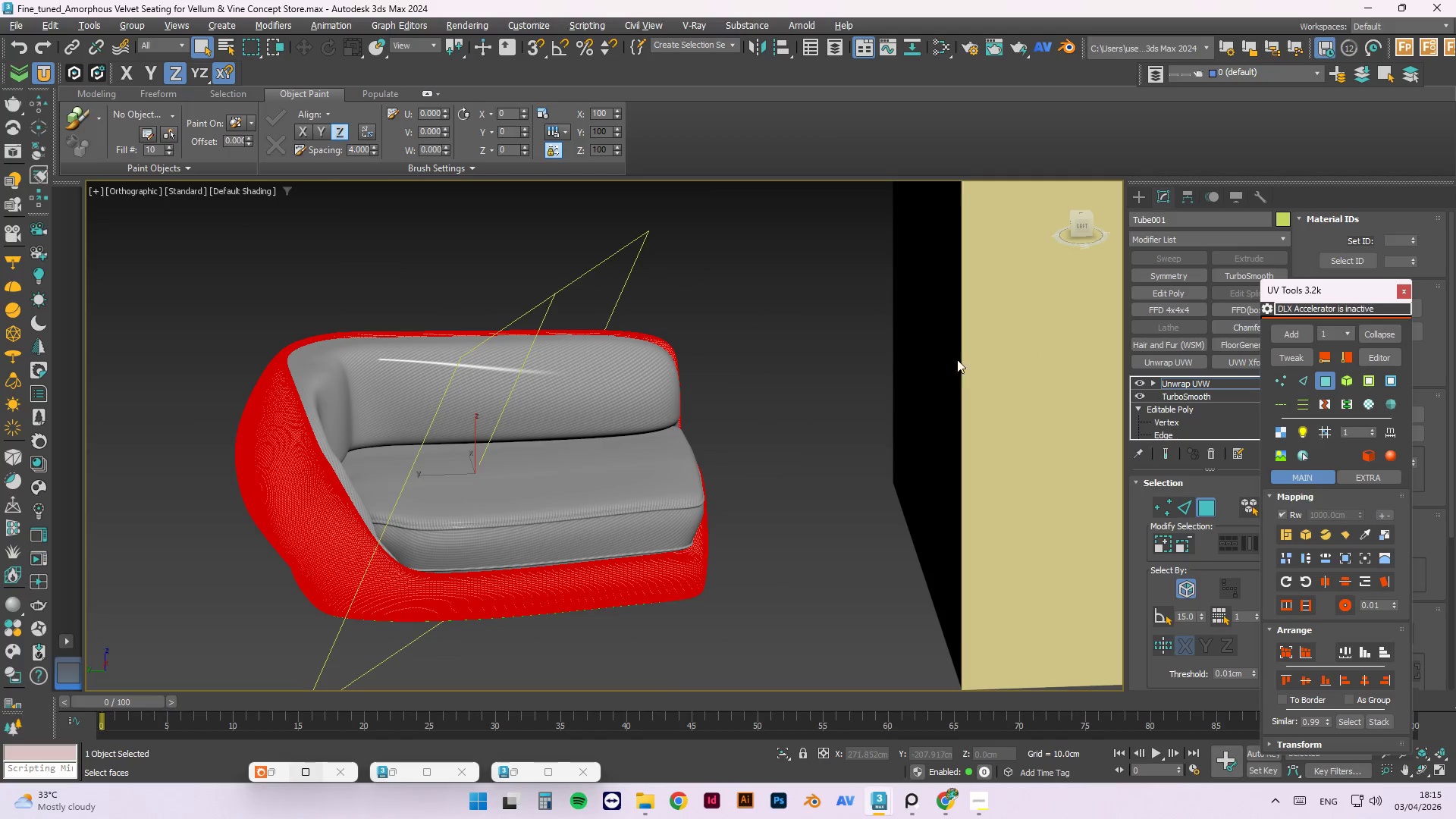 
scroll: coordinate [839, 426], scroll_direction: down, amount: 2.0
 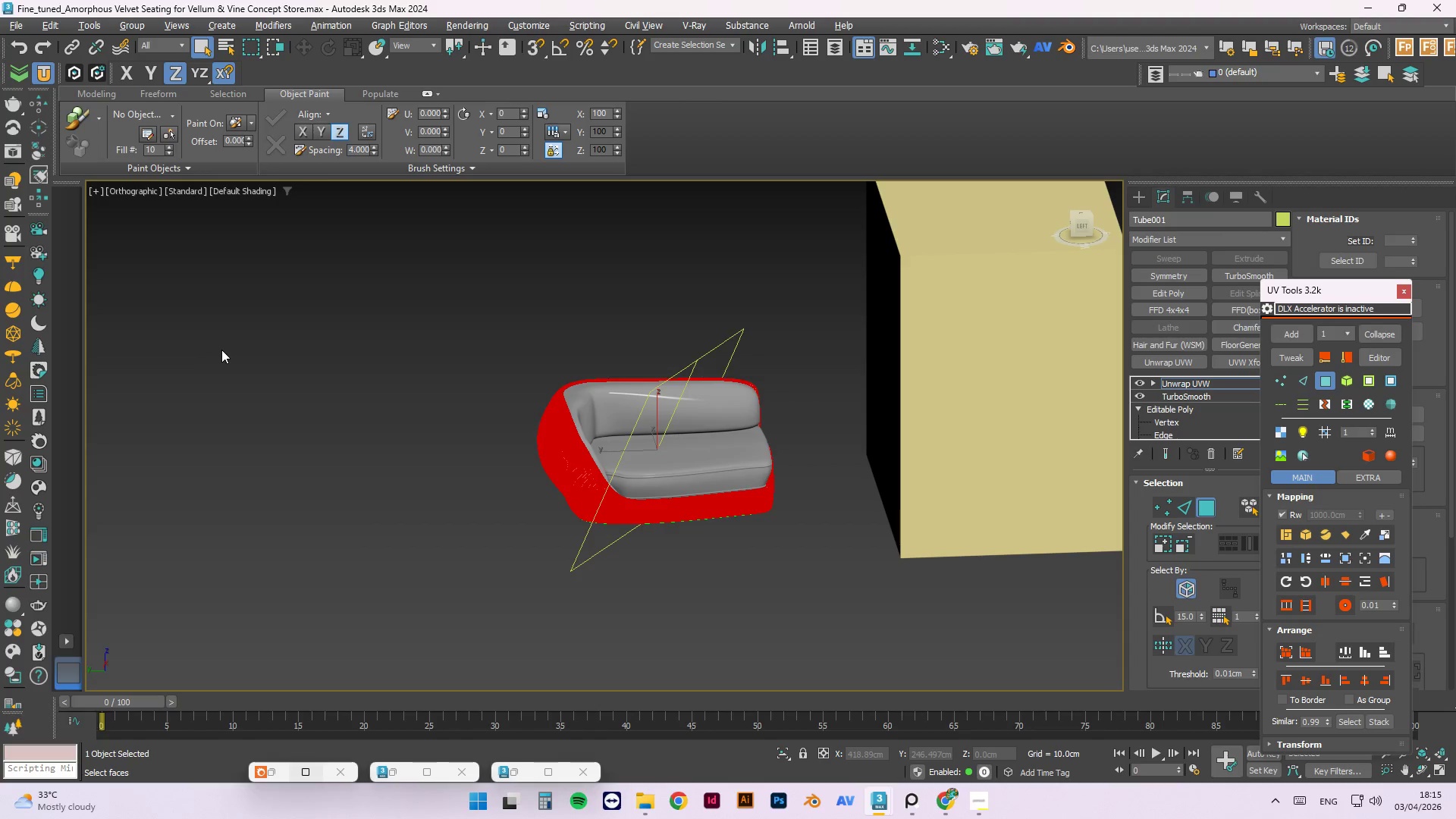 
wait(8.98)
 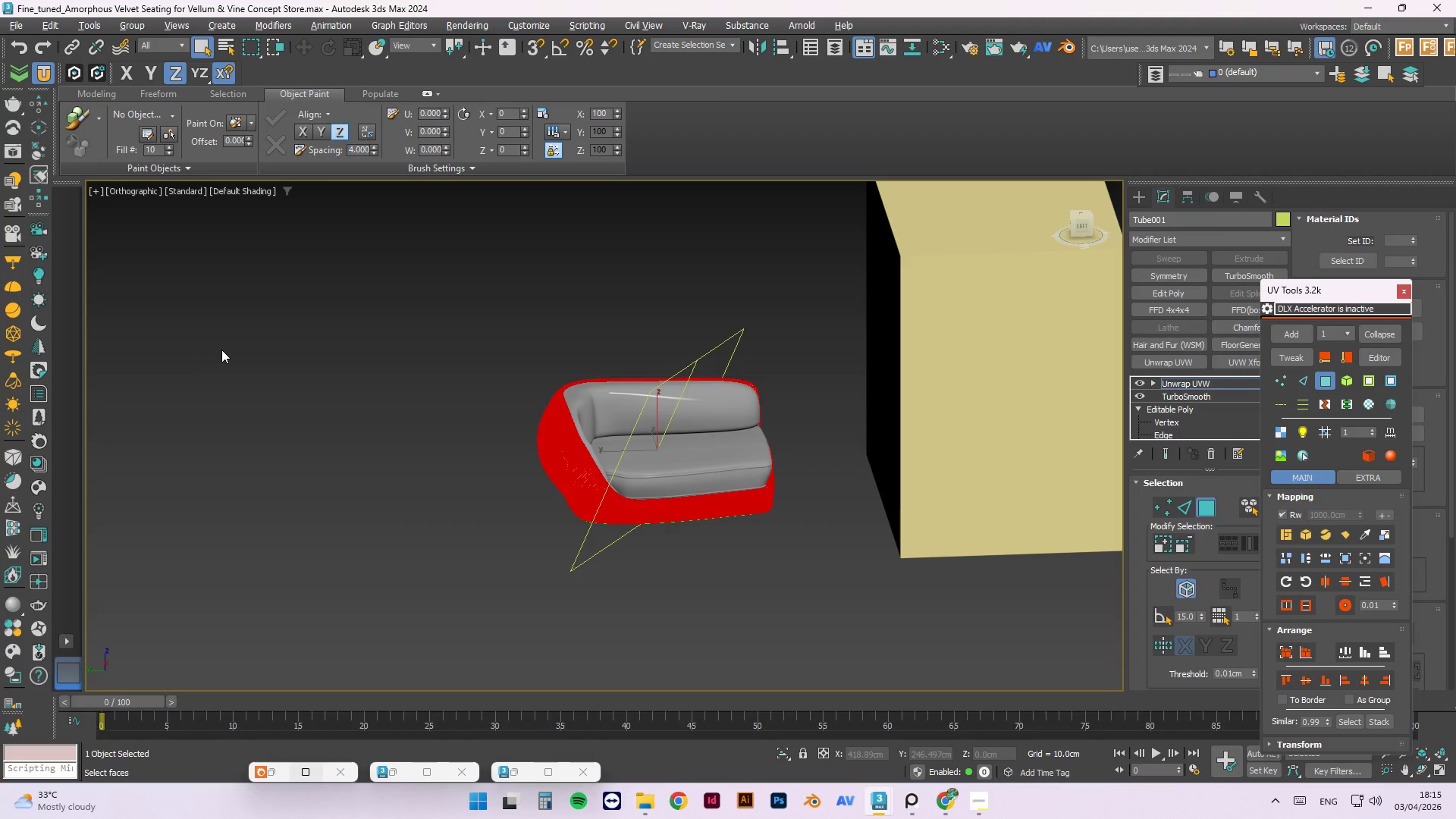 
left_click([1363, 530])
 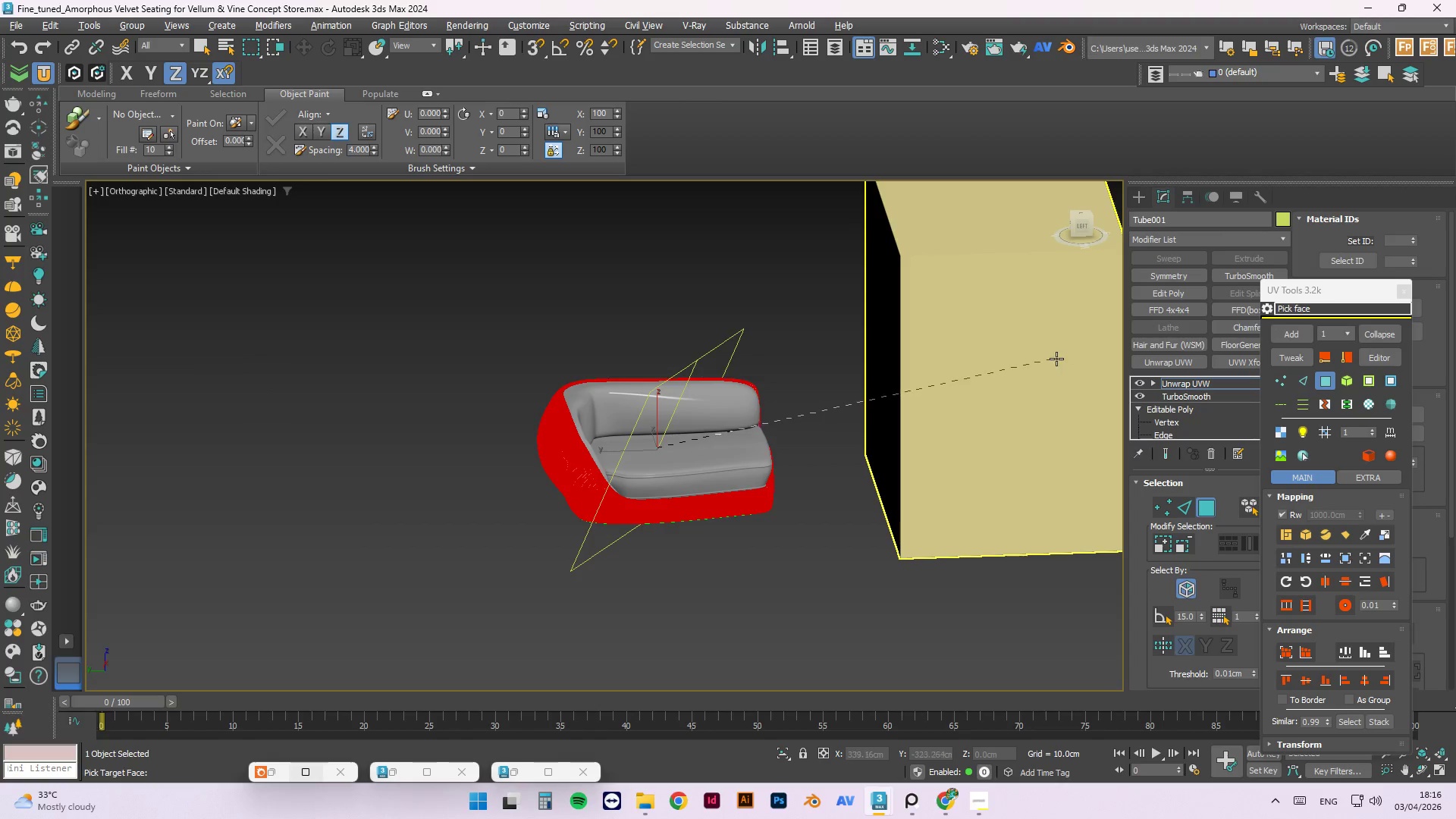 
left_click([1056, 359])
 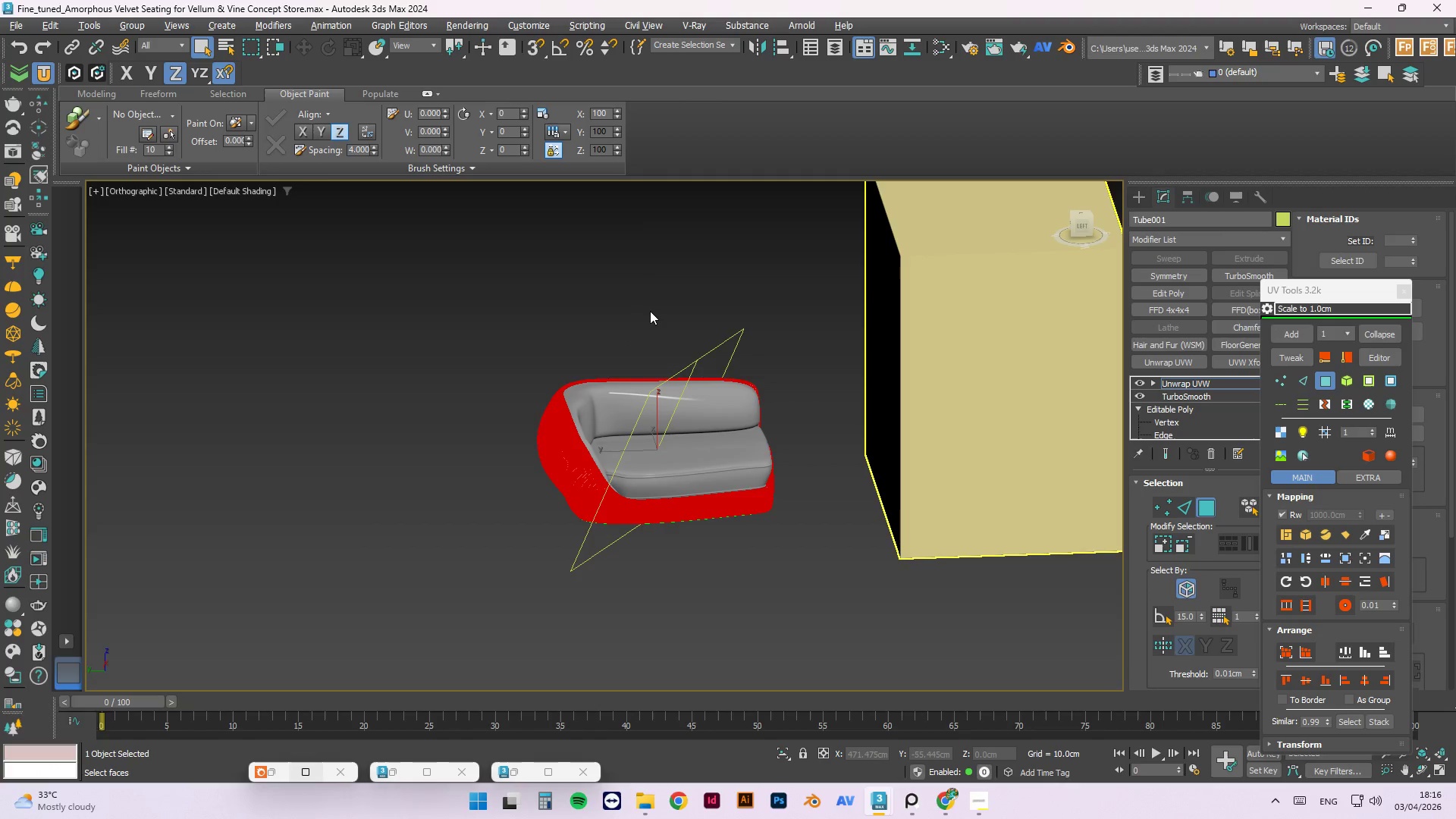 
left_click([649, 311])
 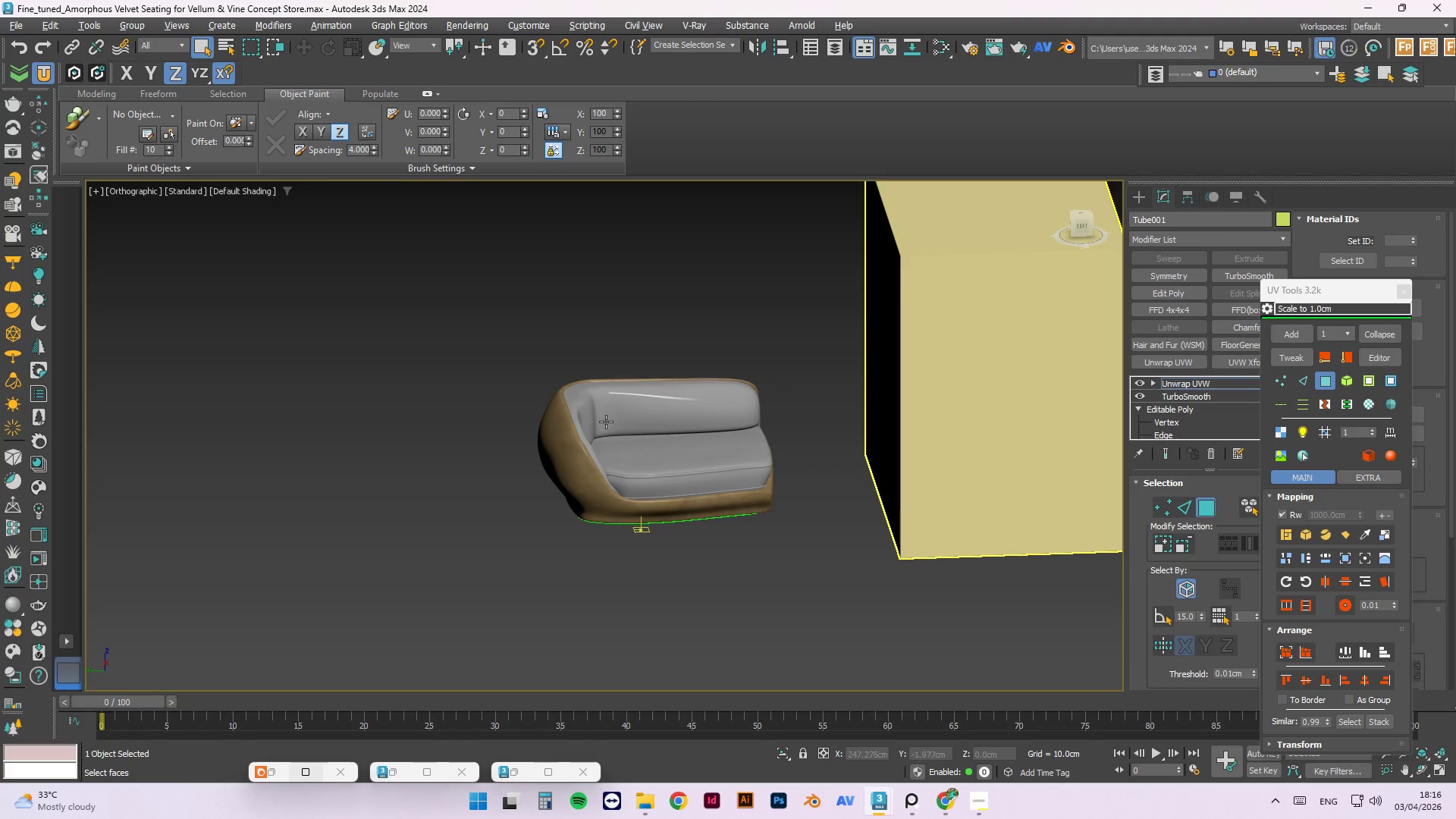 
scroll: coordinate [559, 462], scroll_direction: none, amount: 0.0
 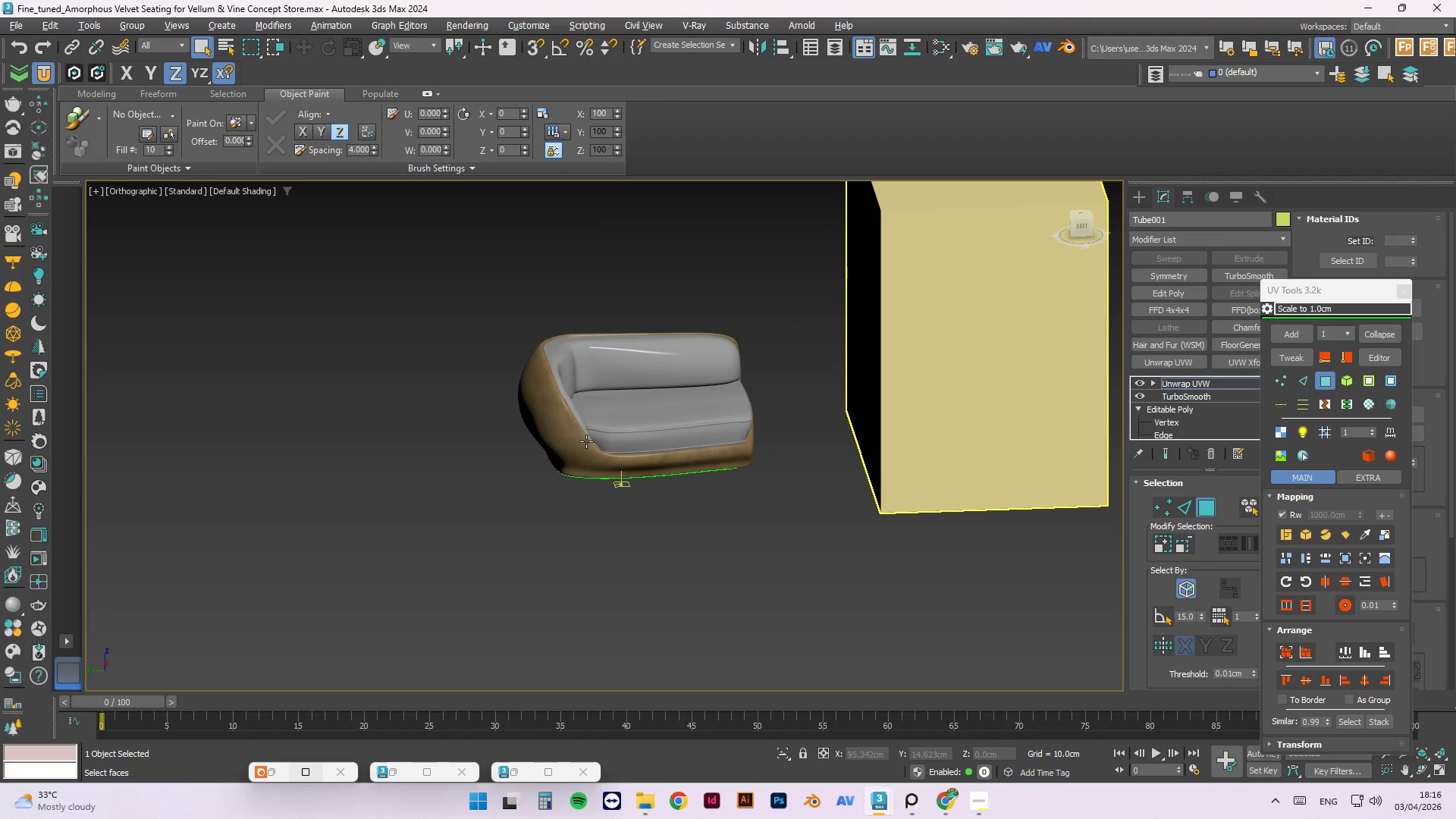 
hold_key(key=AltLeft, duration=1.5)
 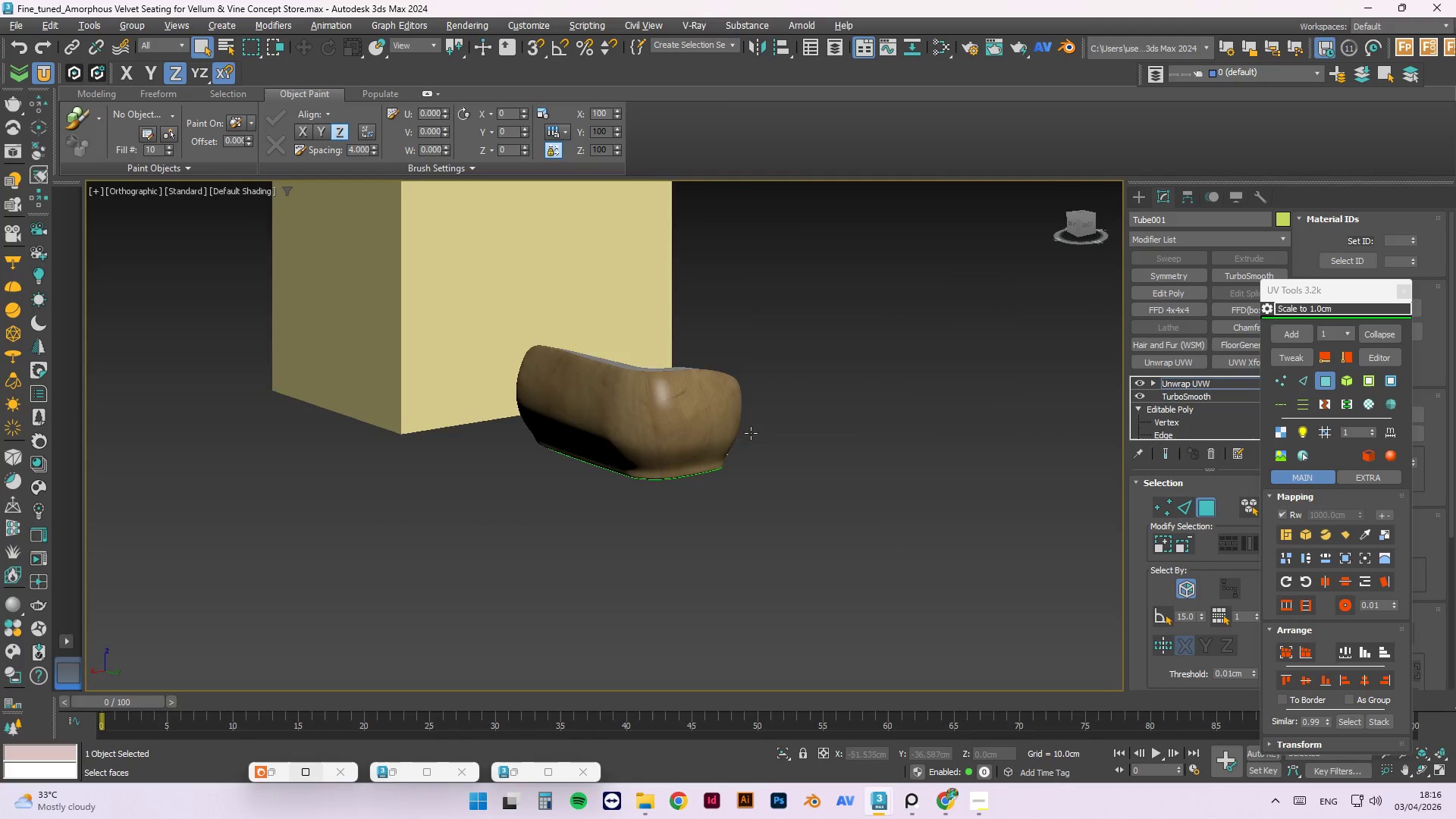 
hold_key(key=AltLeft, duration=1.5)
 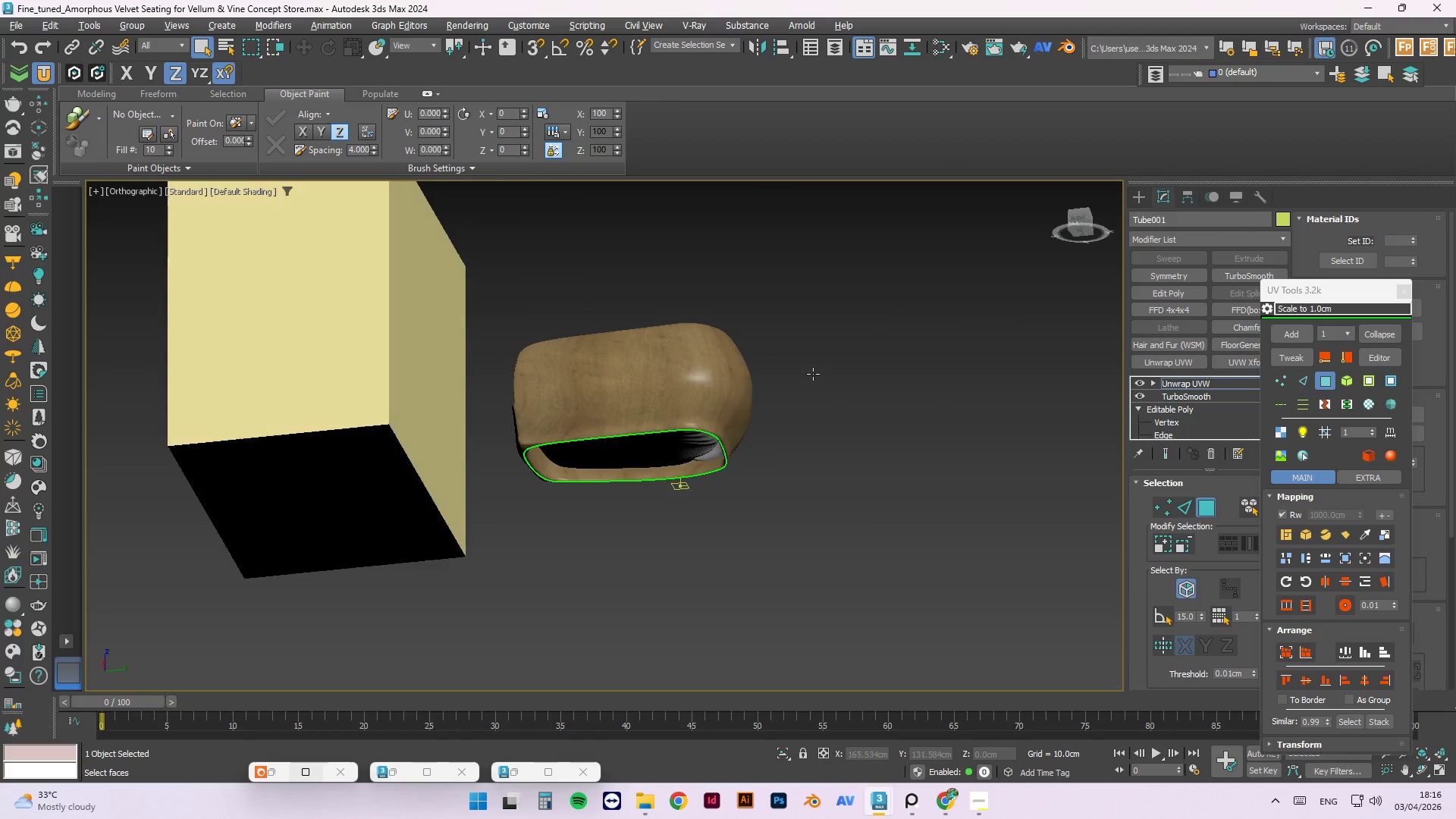 
hold_key(key=AltLeft, duration=1.52)
 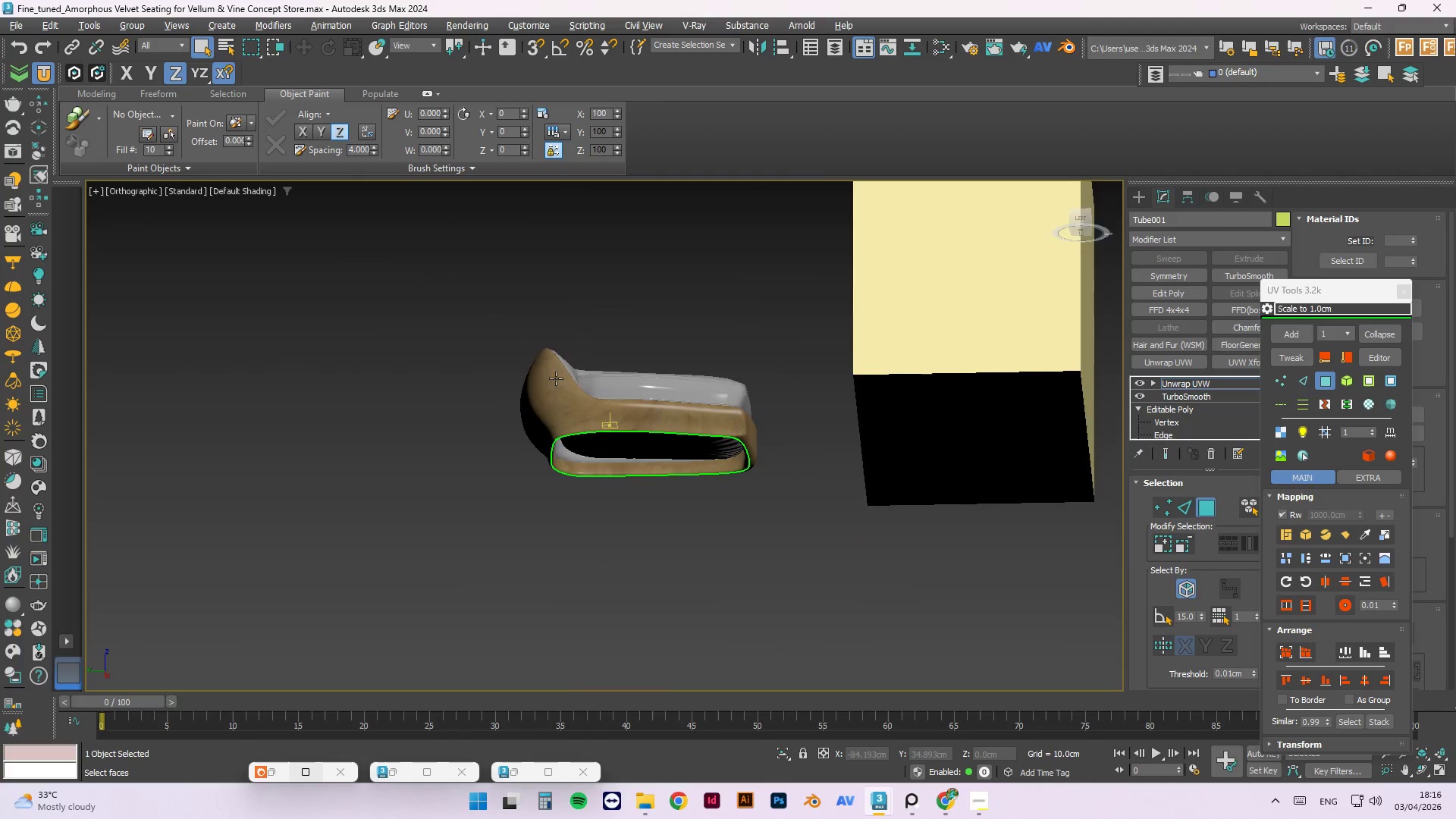 
hold_key(key=AltLeft, duration=1.5)
 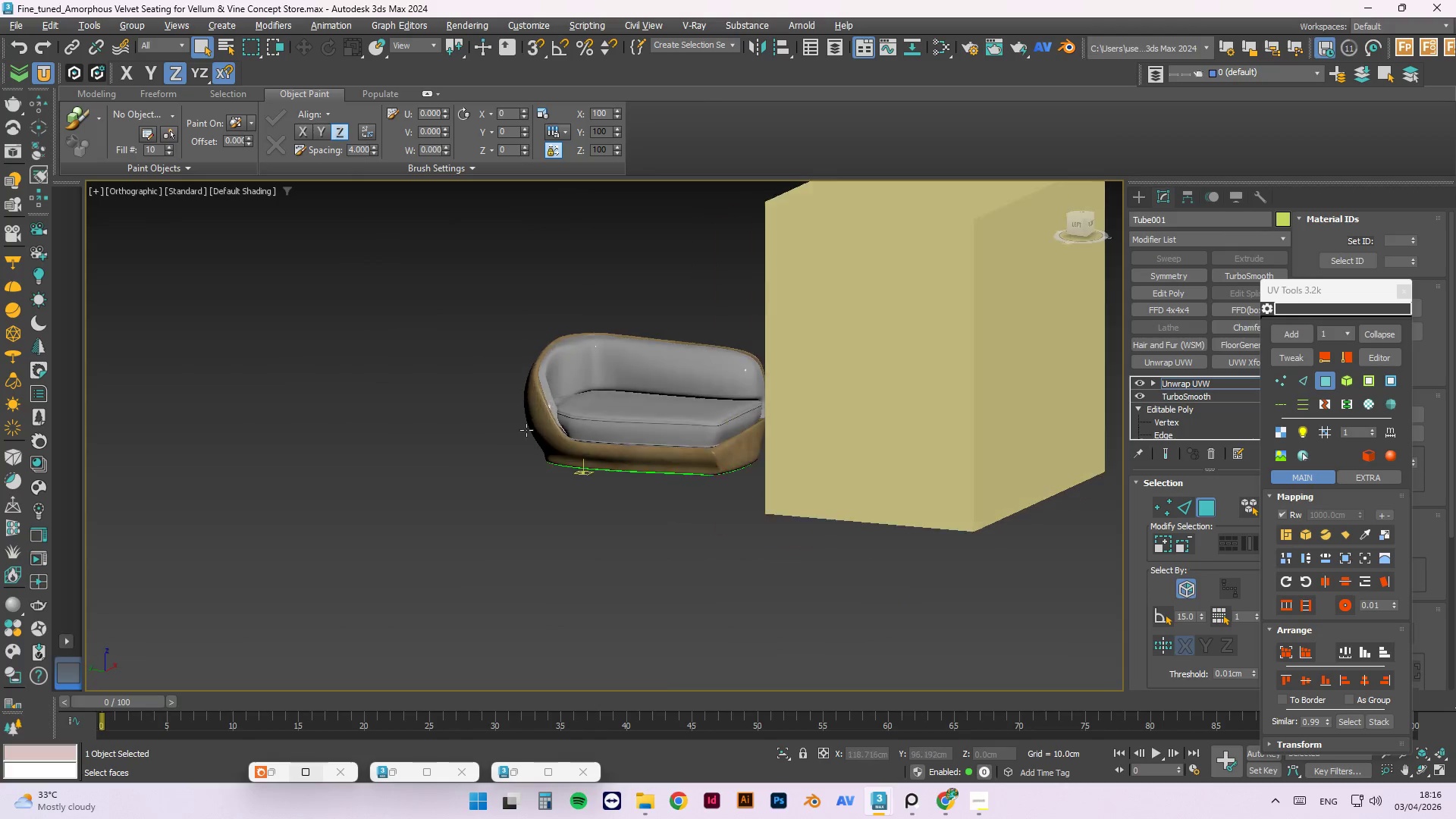 
hold_key(key=AltLeft, duration=0.77)
 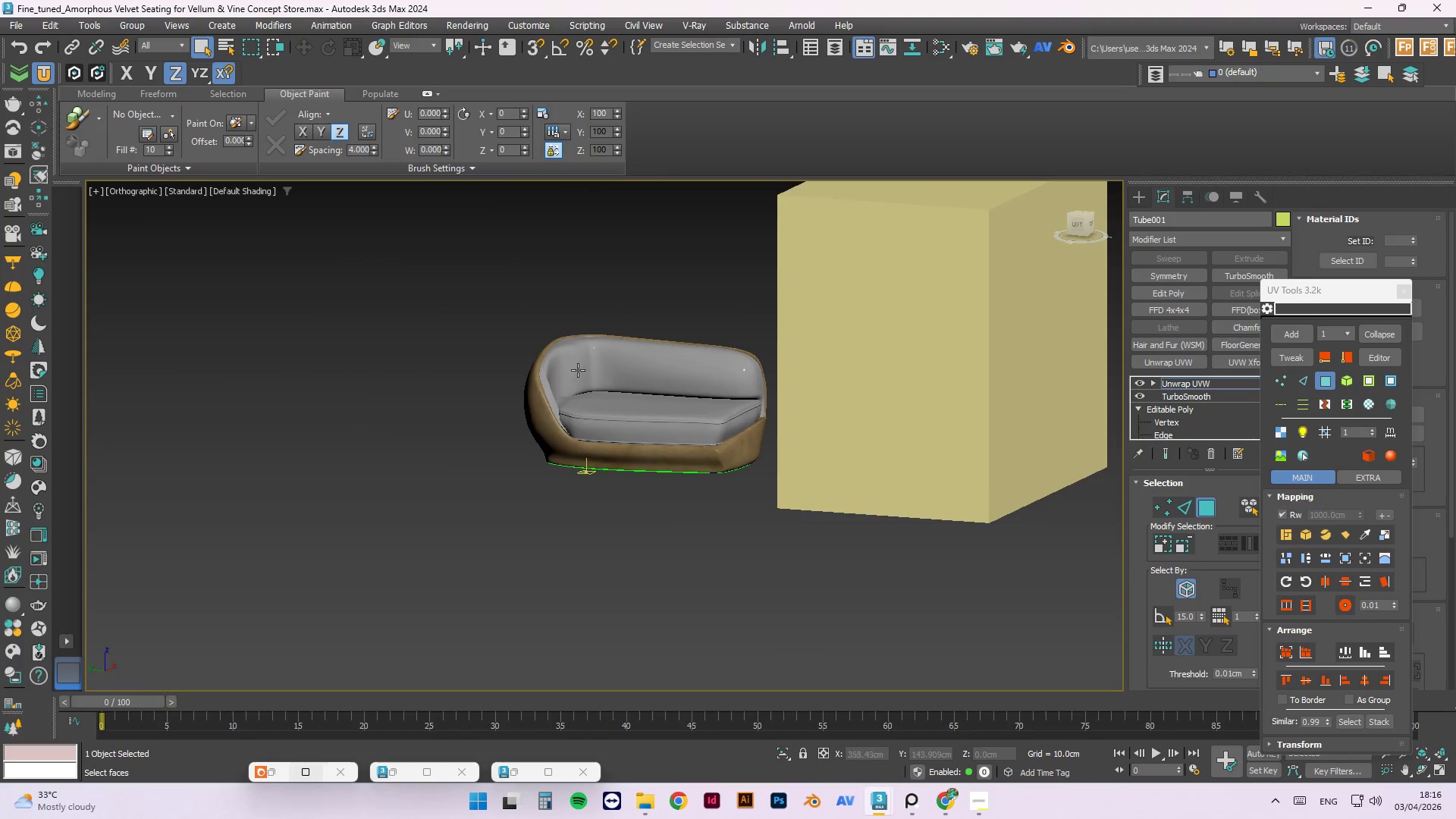 
scroll: coordinate [370, 399], scroll_direction: up, amount: 5.0
 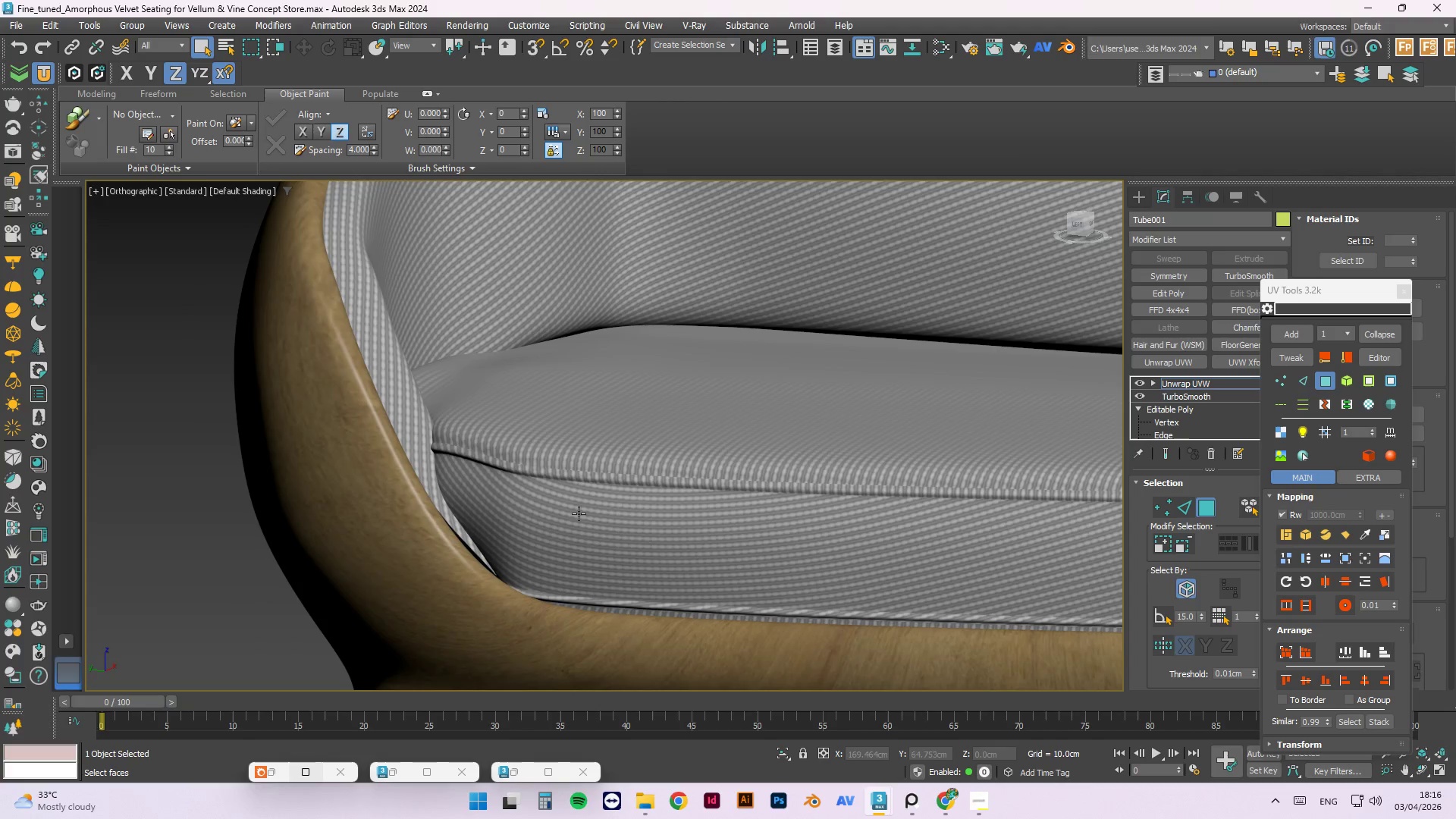 
hold_key(key=AltLeft, duration=1.52)
 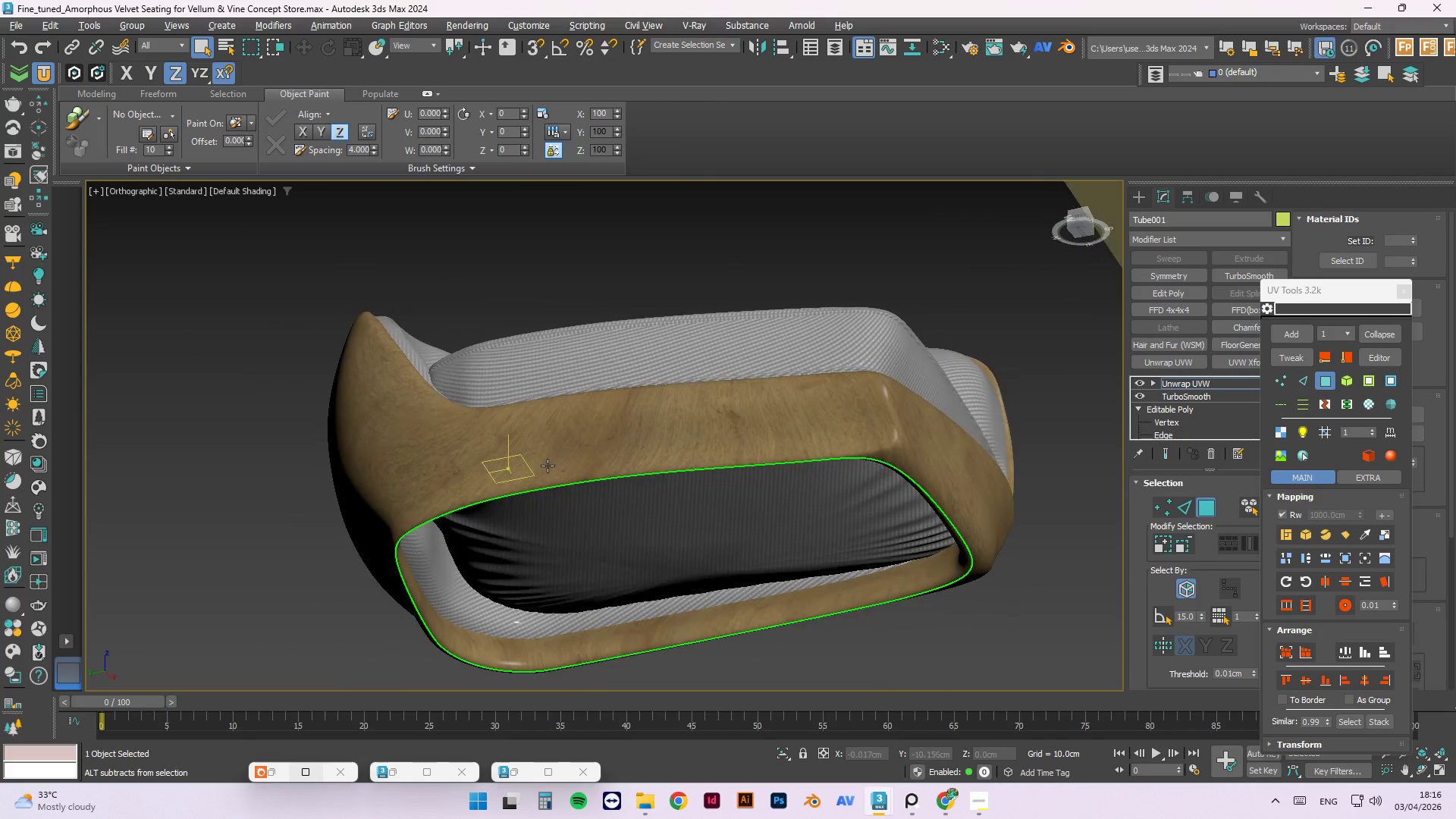 
scroll: coordinate [422, 473], scroll_direction: down, amount: 2.0
 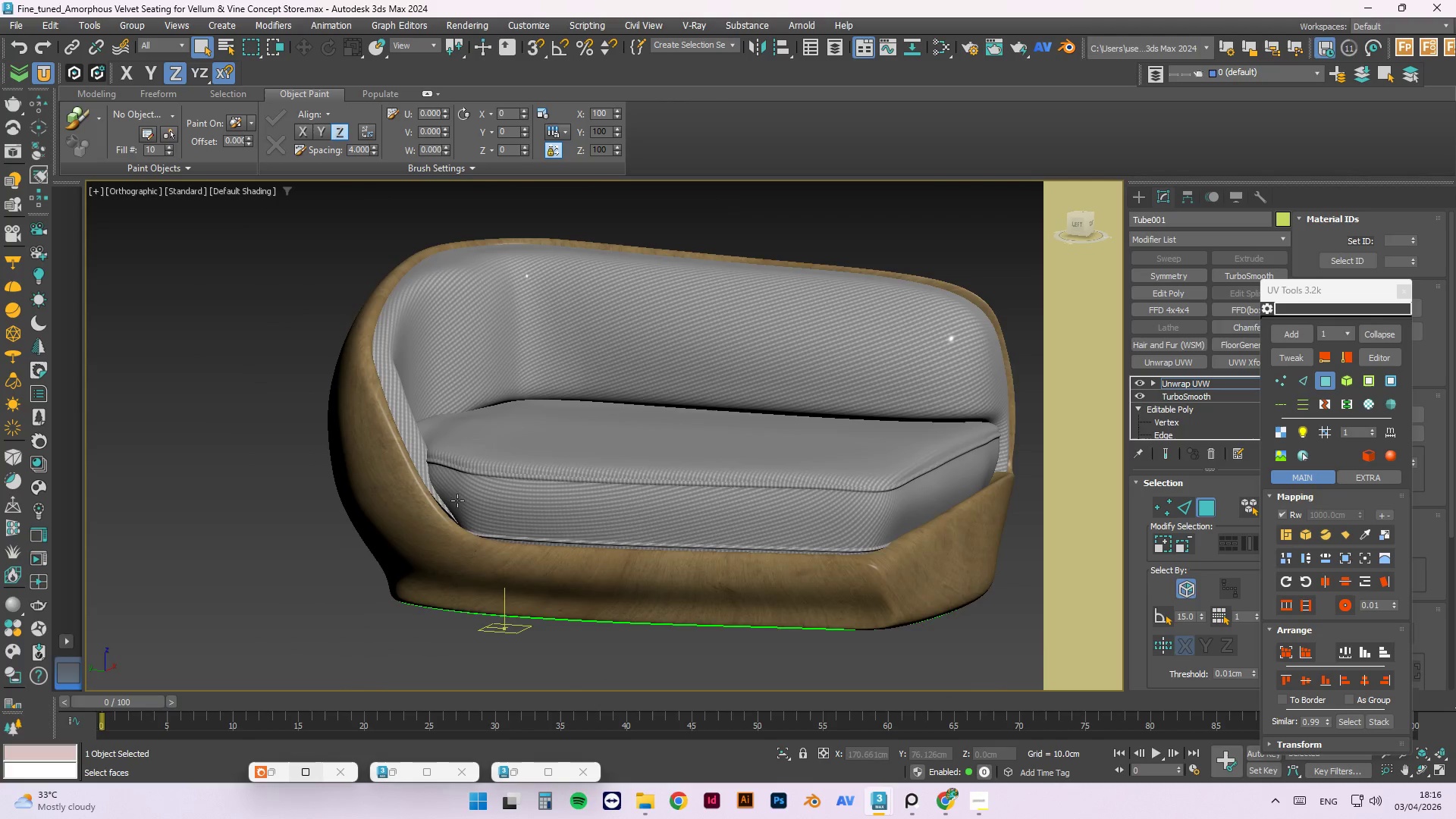 
hold_key(key=AltLeft, duration=0.88)
 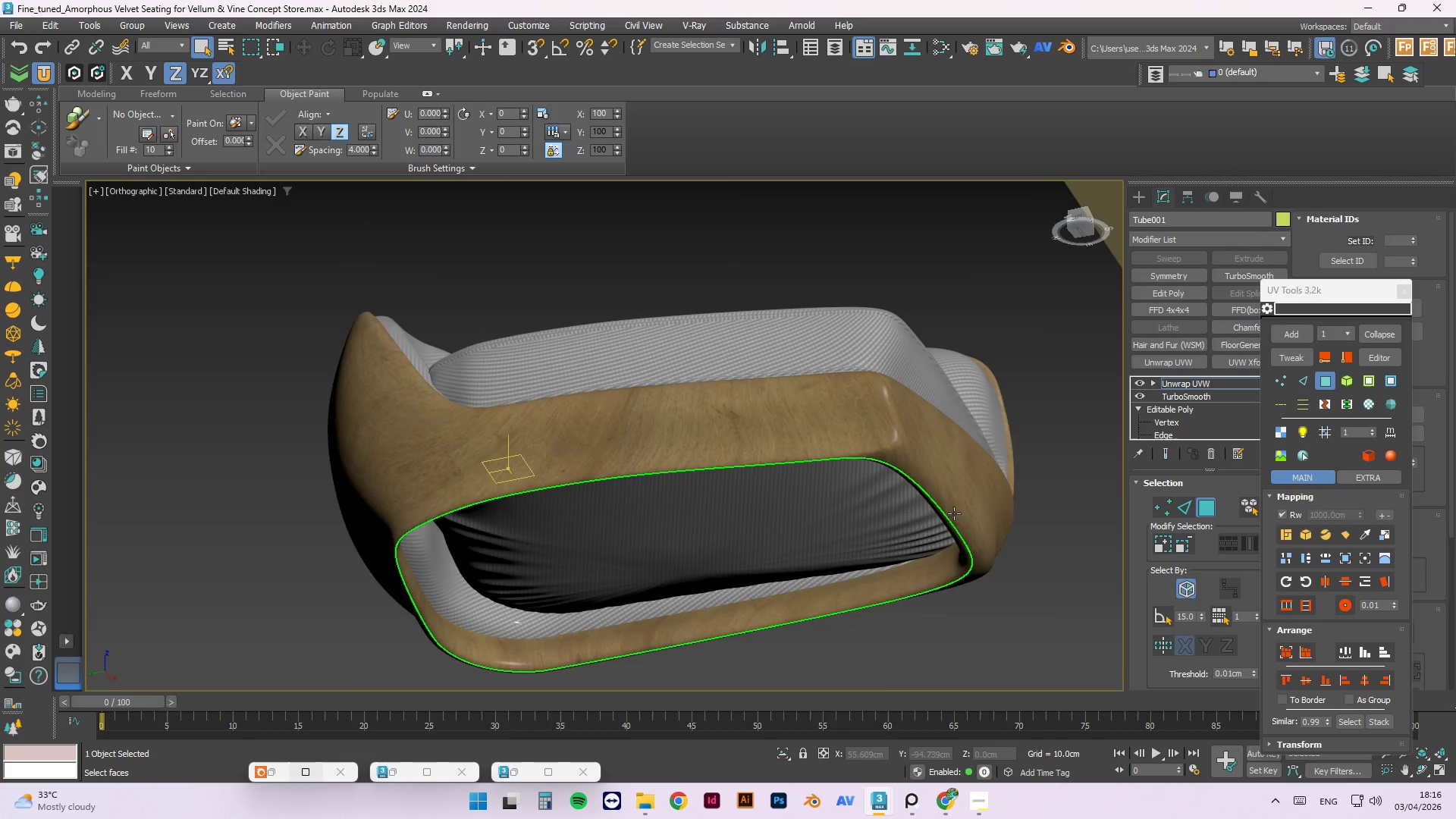 
scroll: coordinate [984, 500], scroll_direction: up, amount: 3.0
 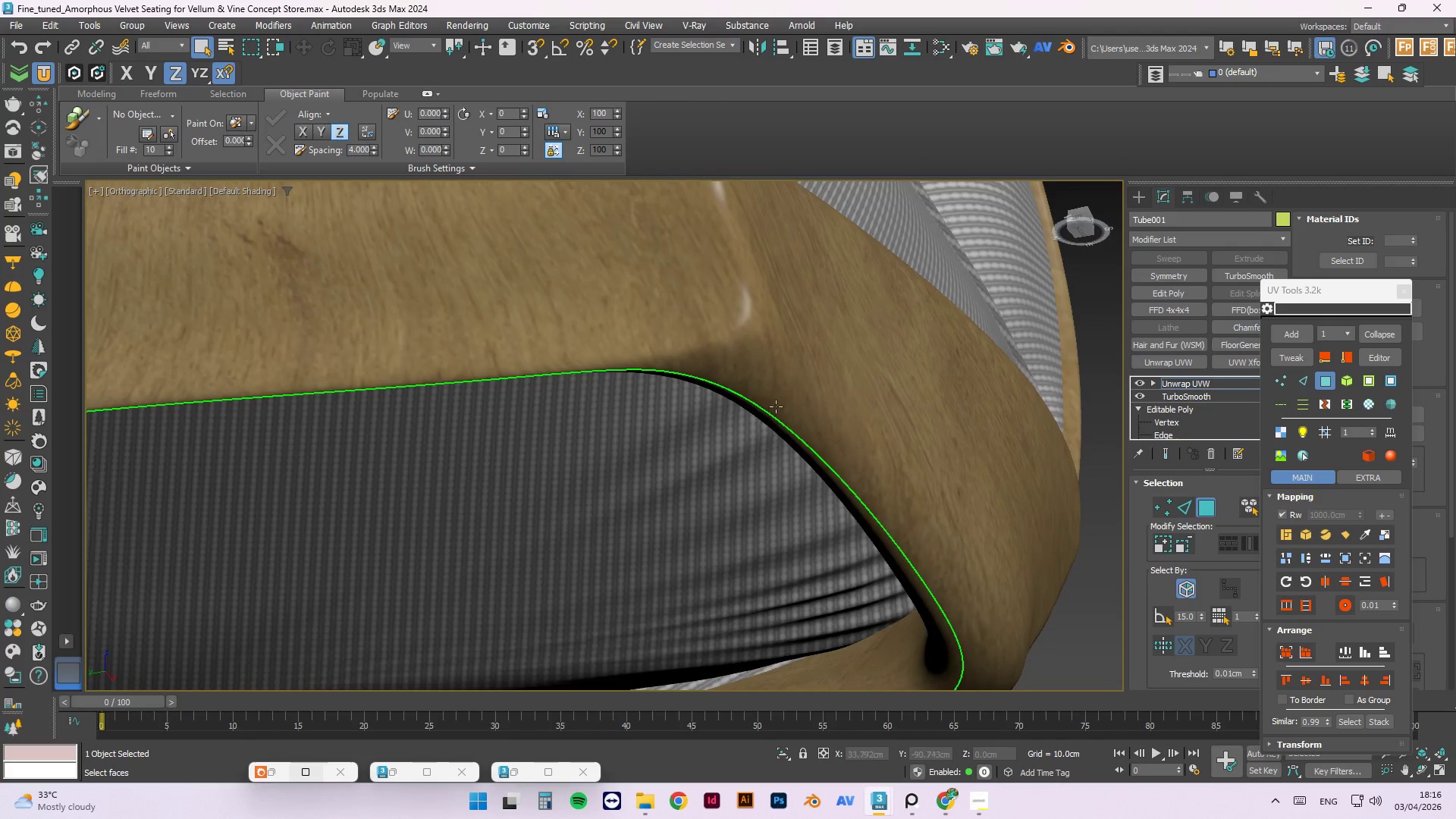 
hold_key(key=AltLeft, duration=1.5)
 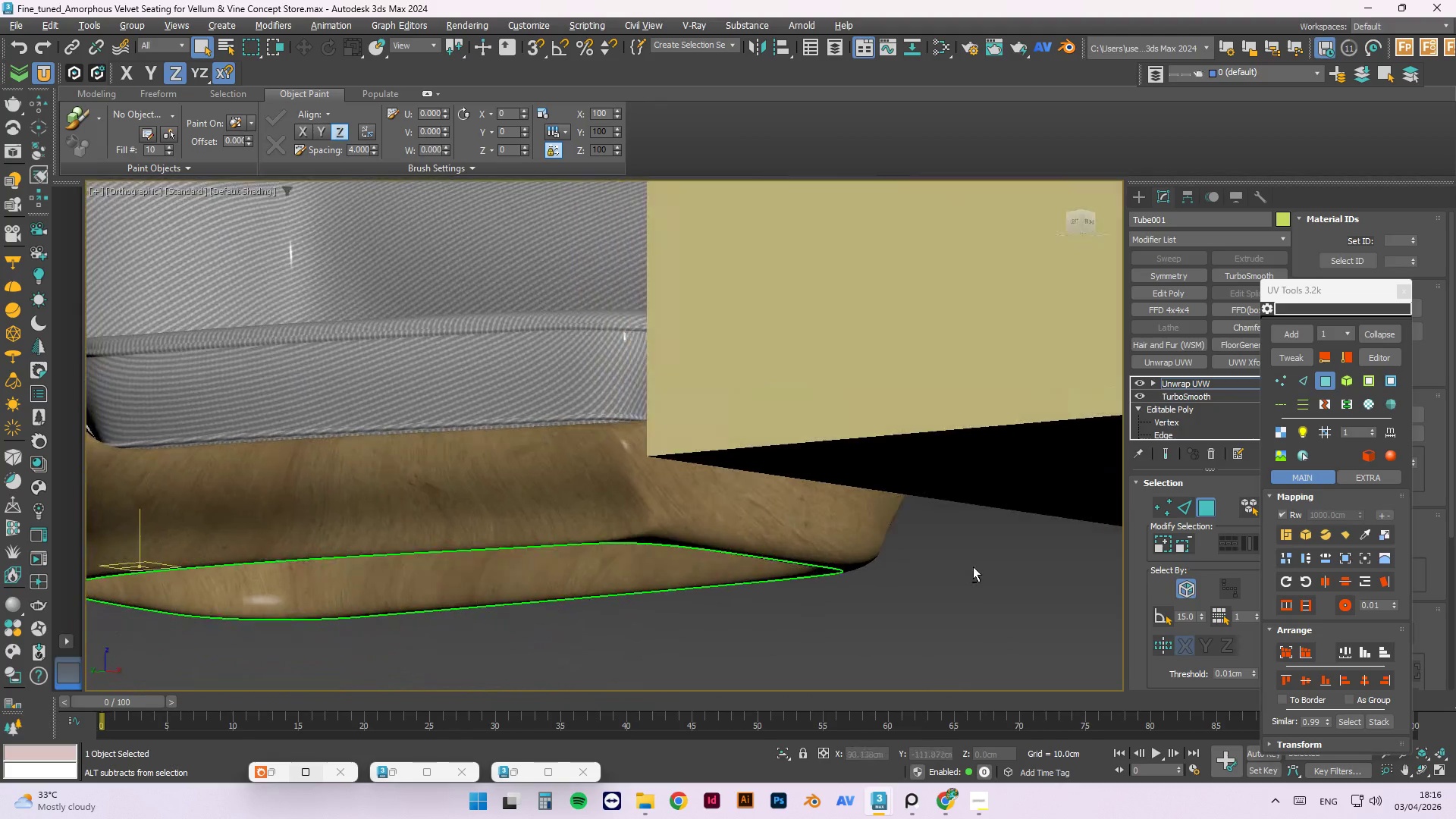 
scroll: coordinate [771, 417], scroll_direction: down, amount: 2.0
 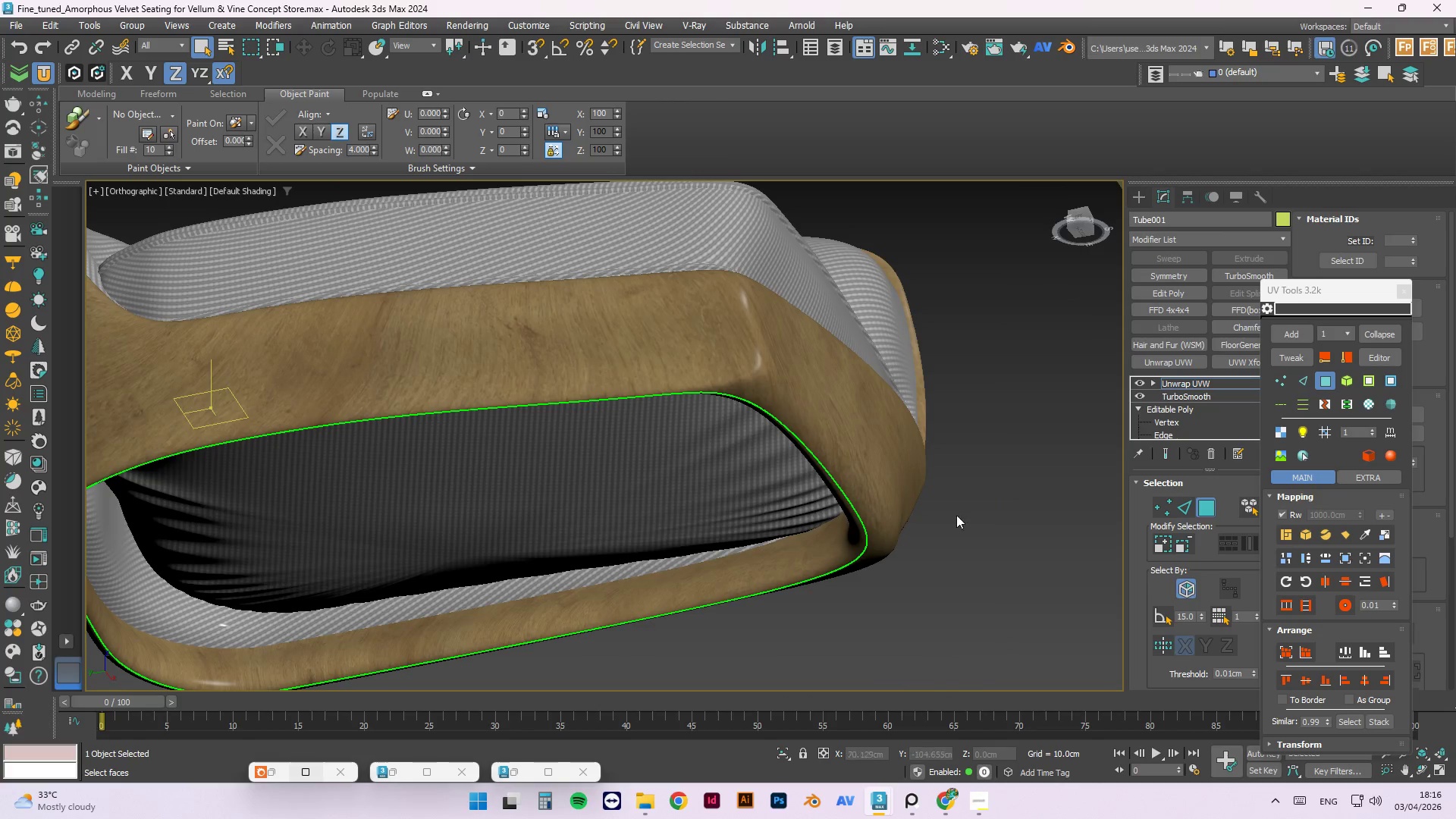 
hold_key(key=AltLeft, duration=0.77)
 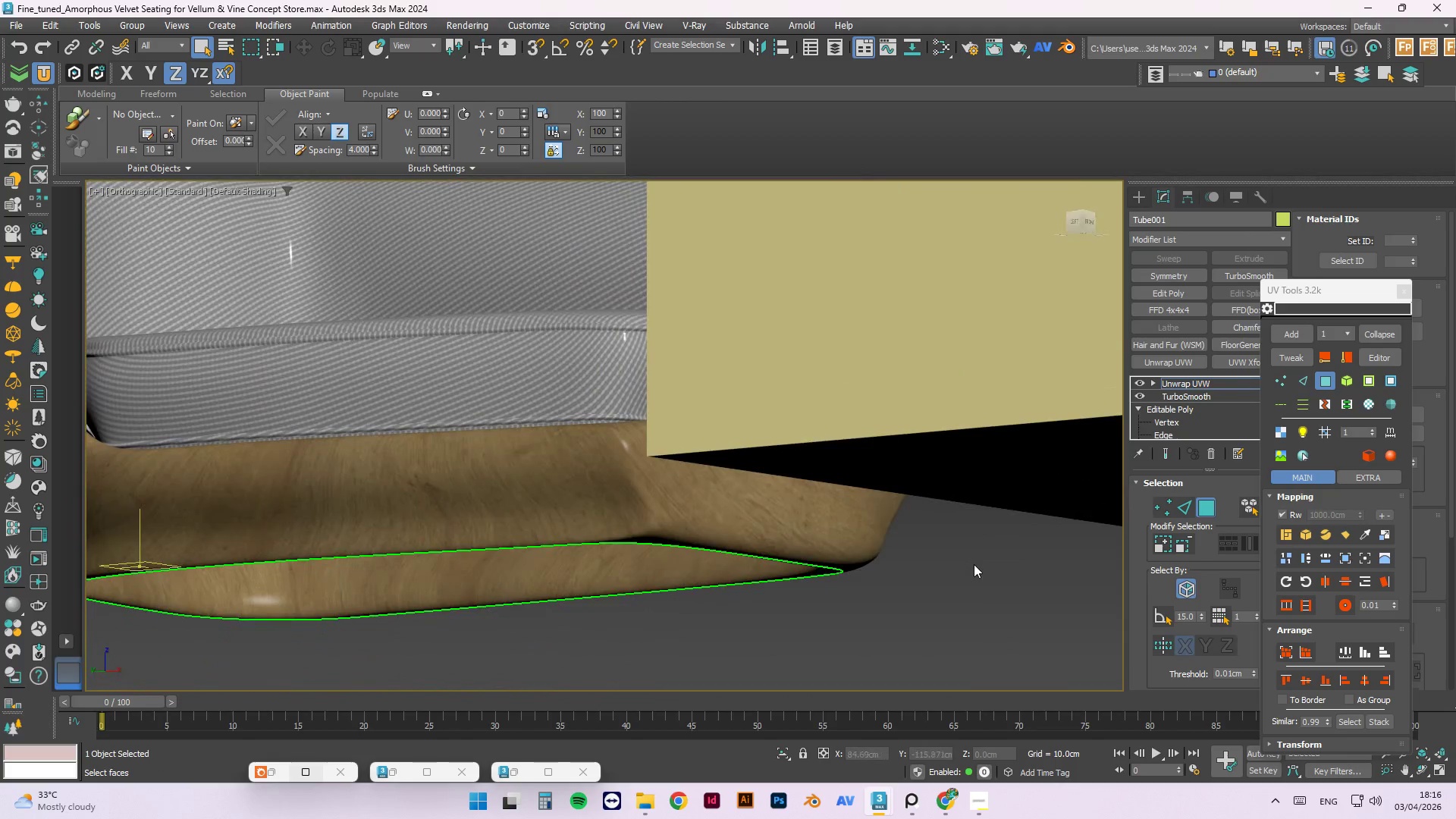 
key(Alt+Q)
 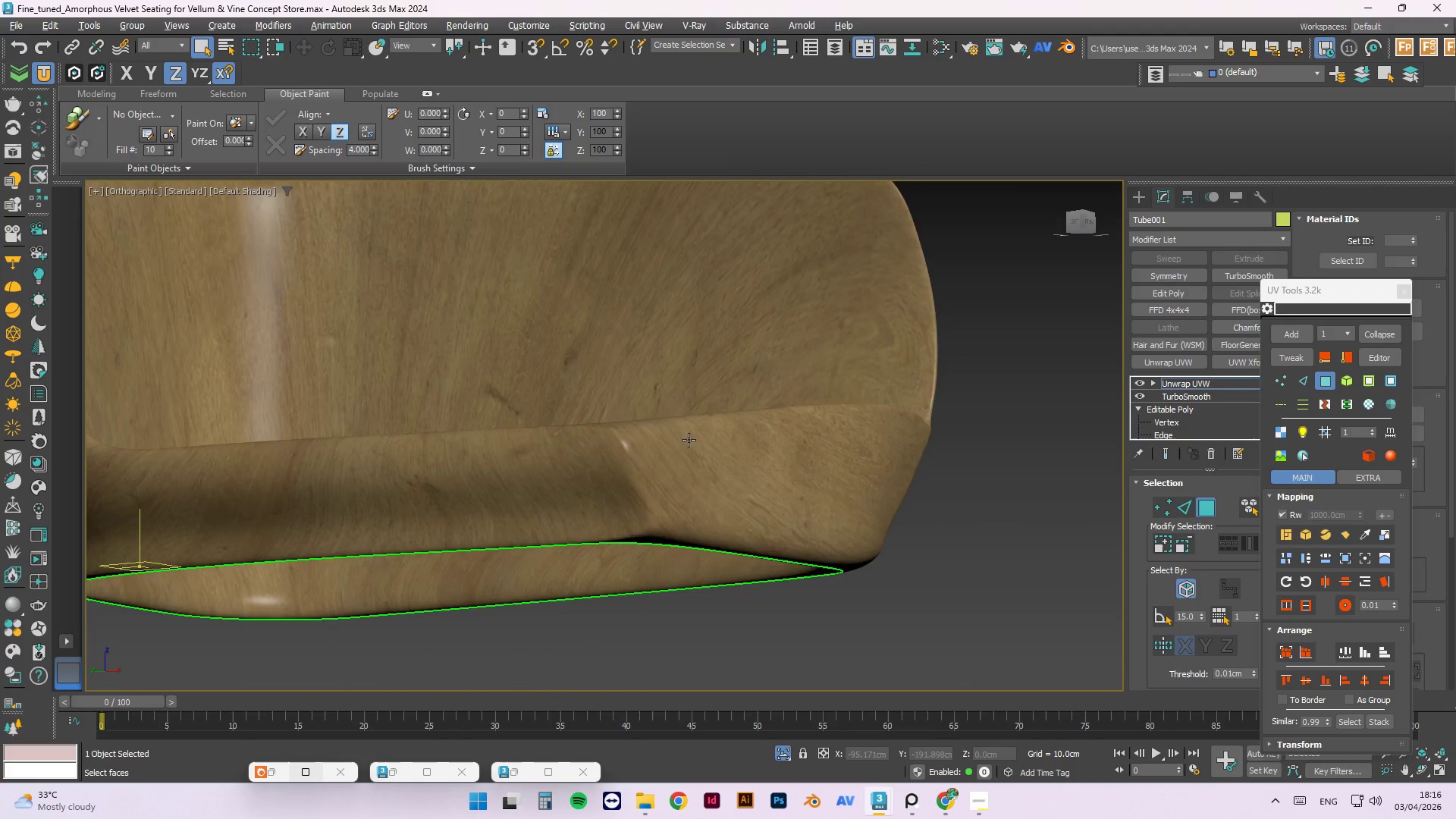 
hold_key(key=AltLeft, duration=1.5)
 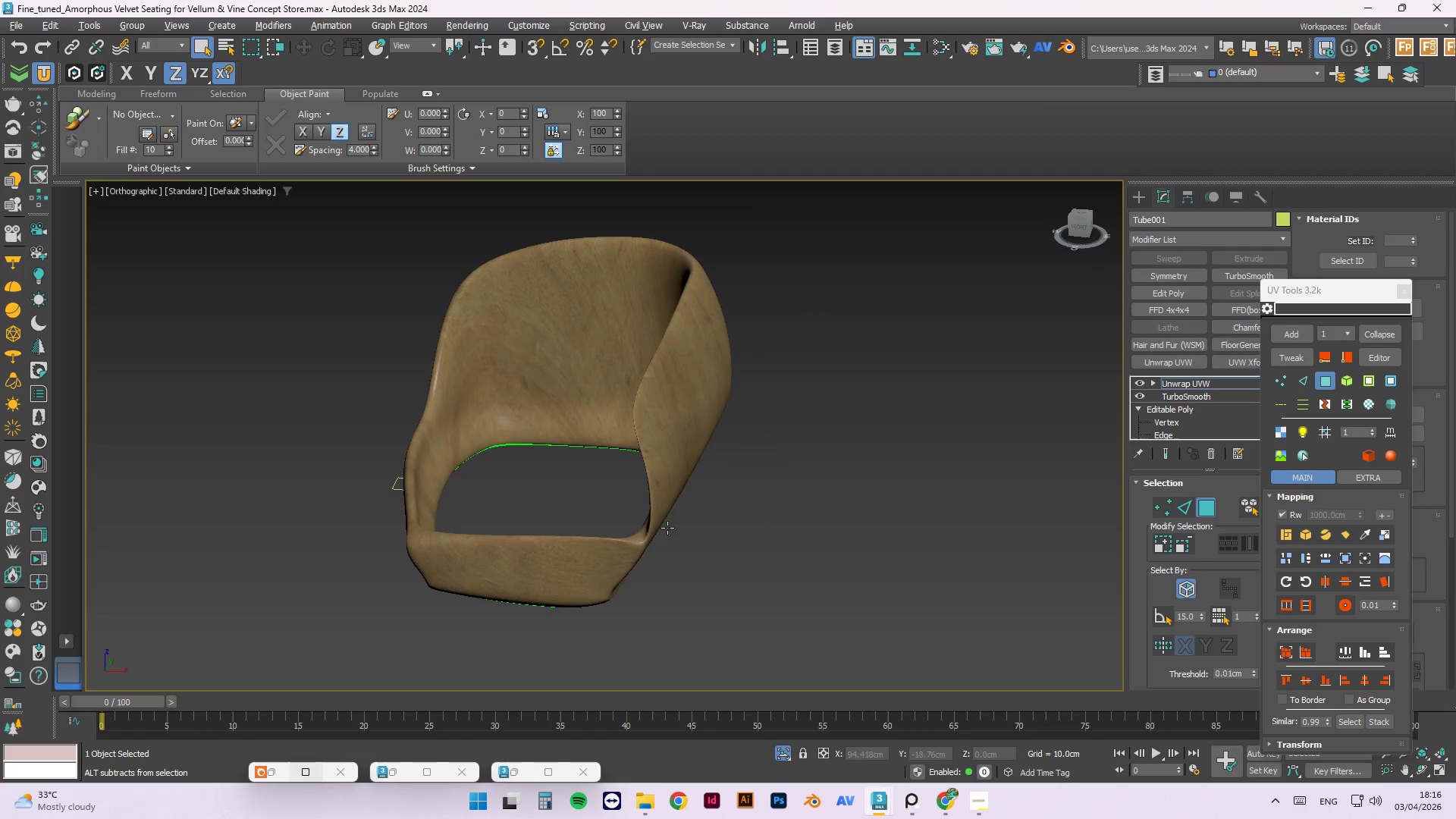 
scroll: coordinate [704, 469], scroll_direction: down, amount: 2.0
 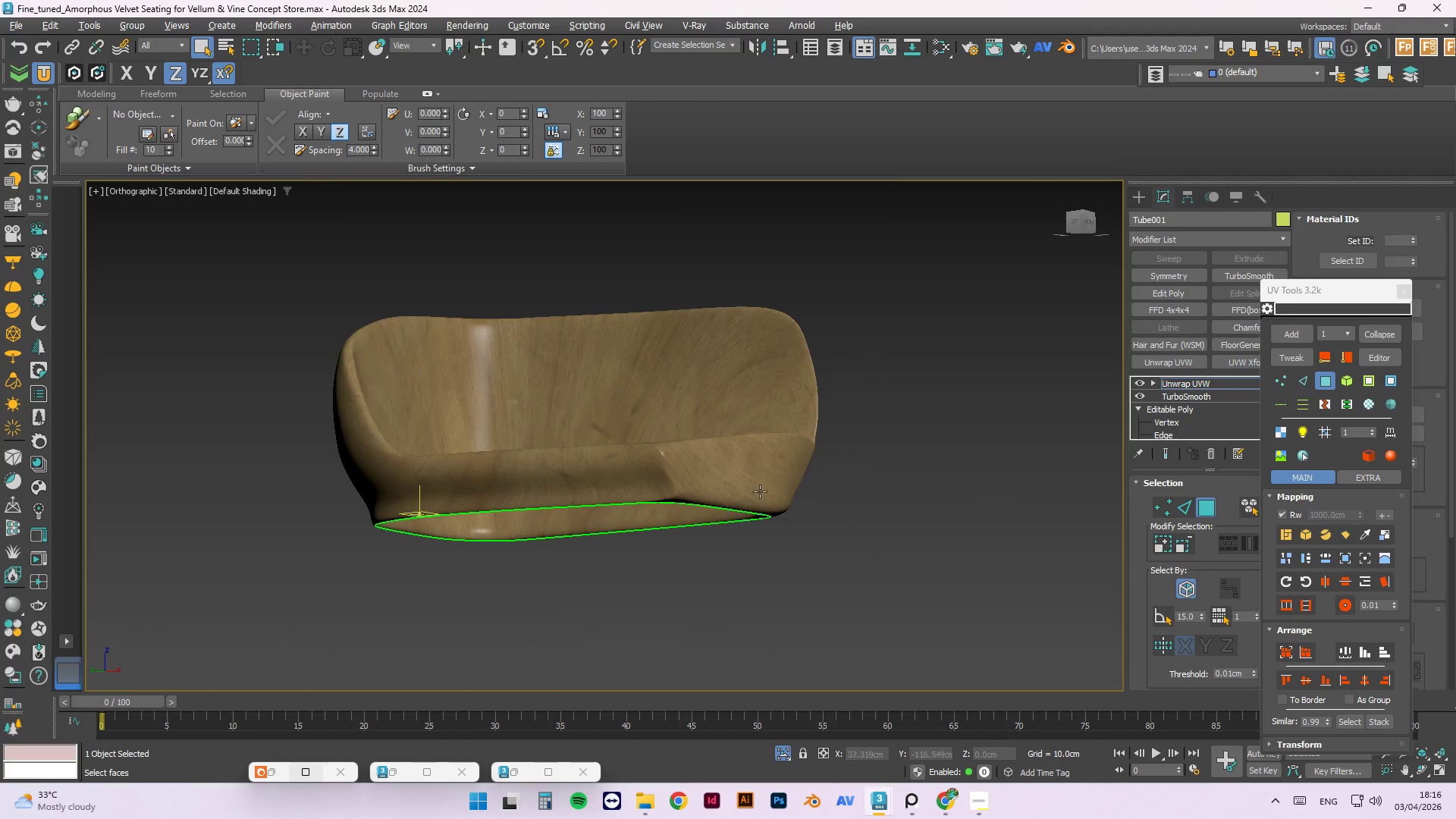 
hold_key(key=AltLeft, duration=1.5)
 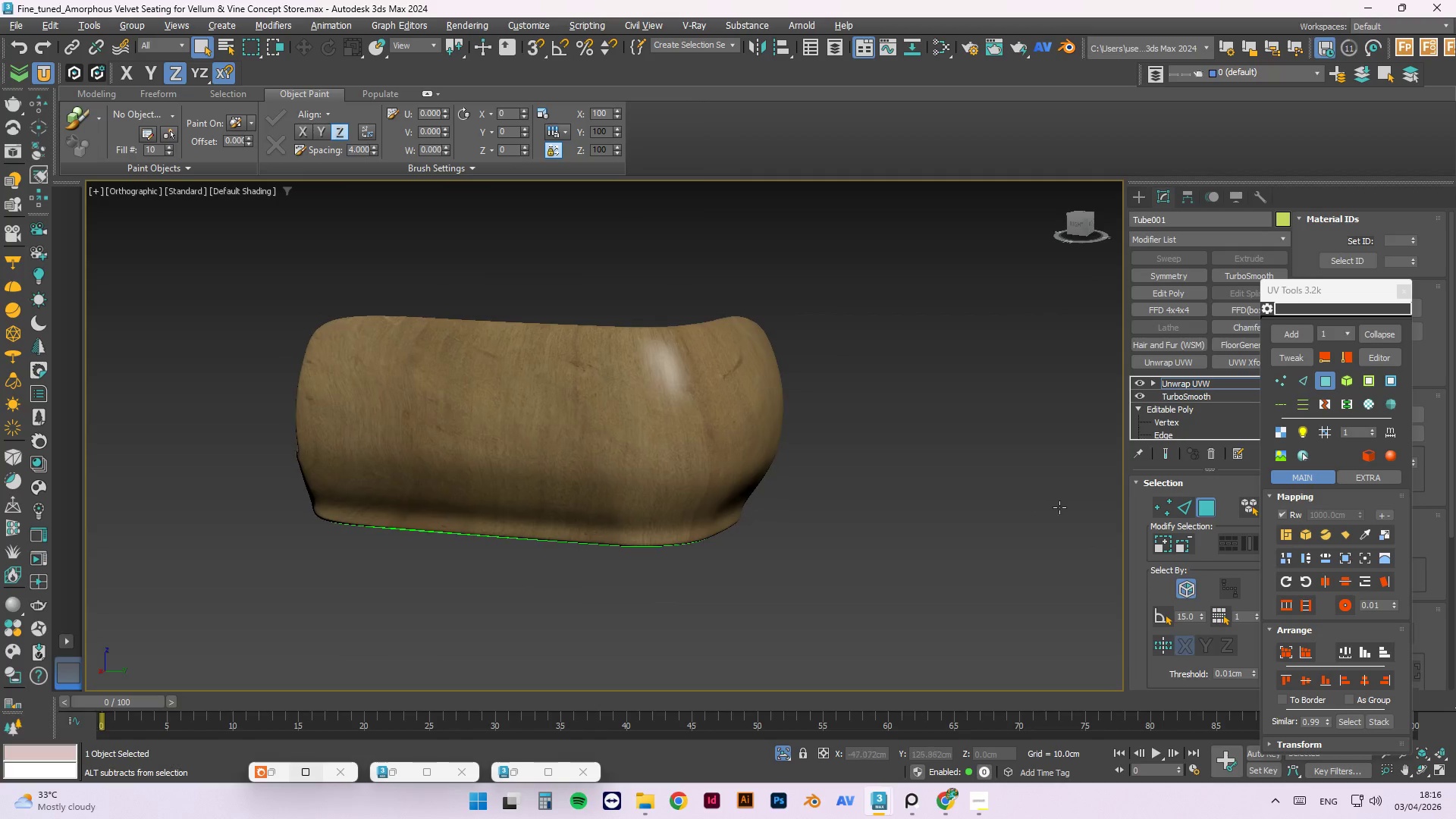 
hold_key(key=AltLeft, duration=1.5)
 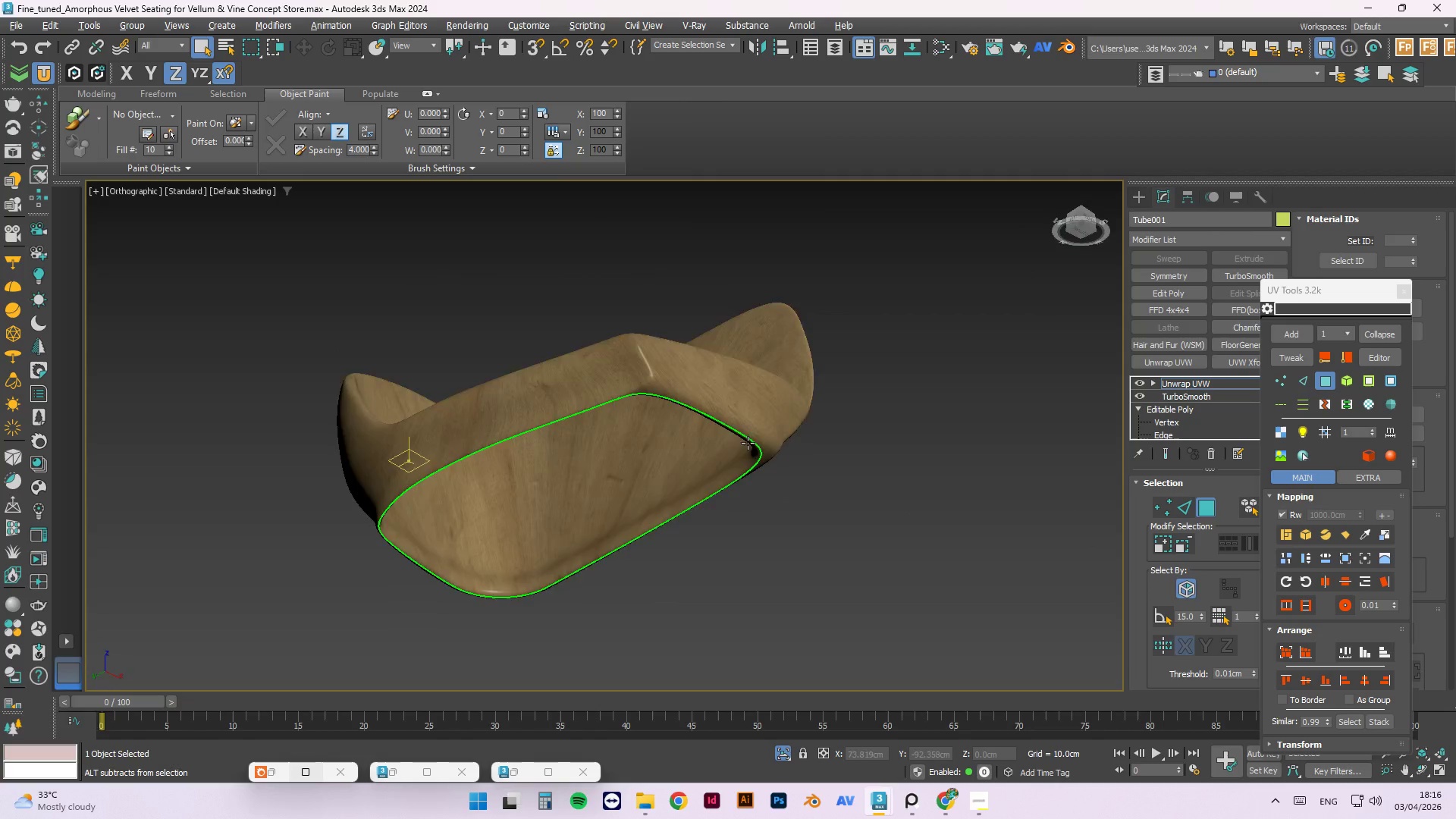 
hold_key(key=AltLeft, duration=1.38)
 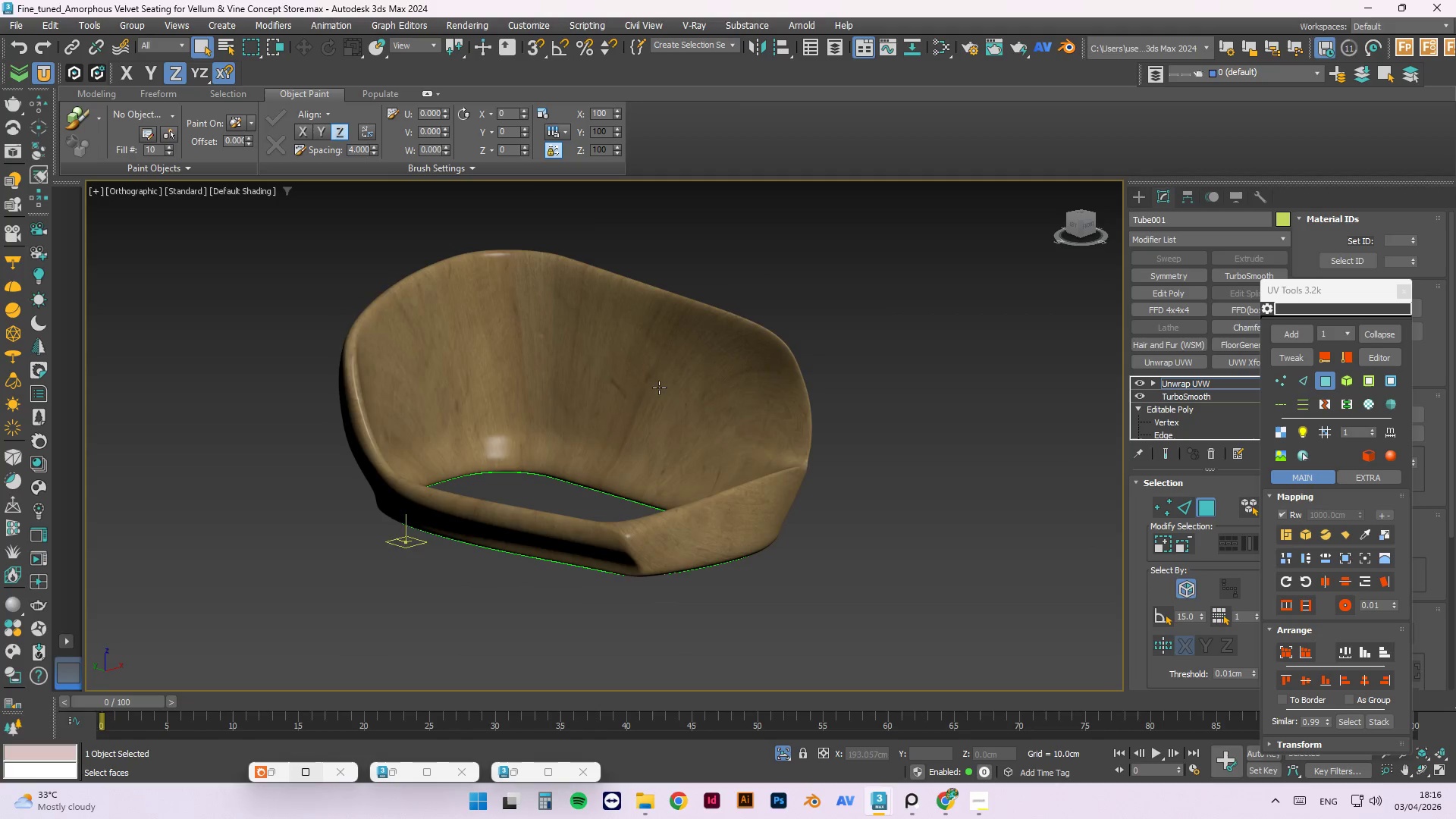 
scroll: coordinate [670, 402], scroll_direction: up, amount: 1.0
 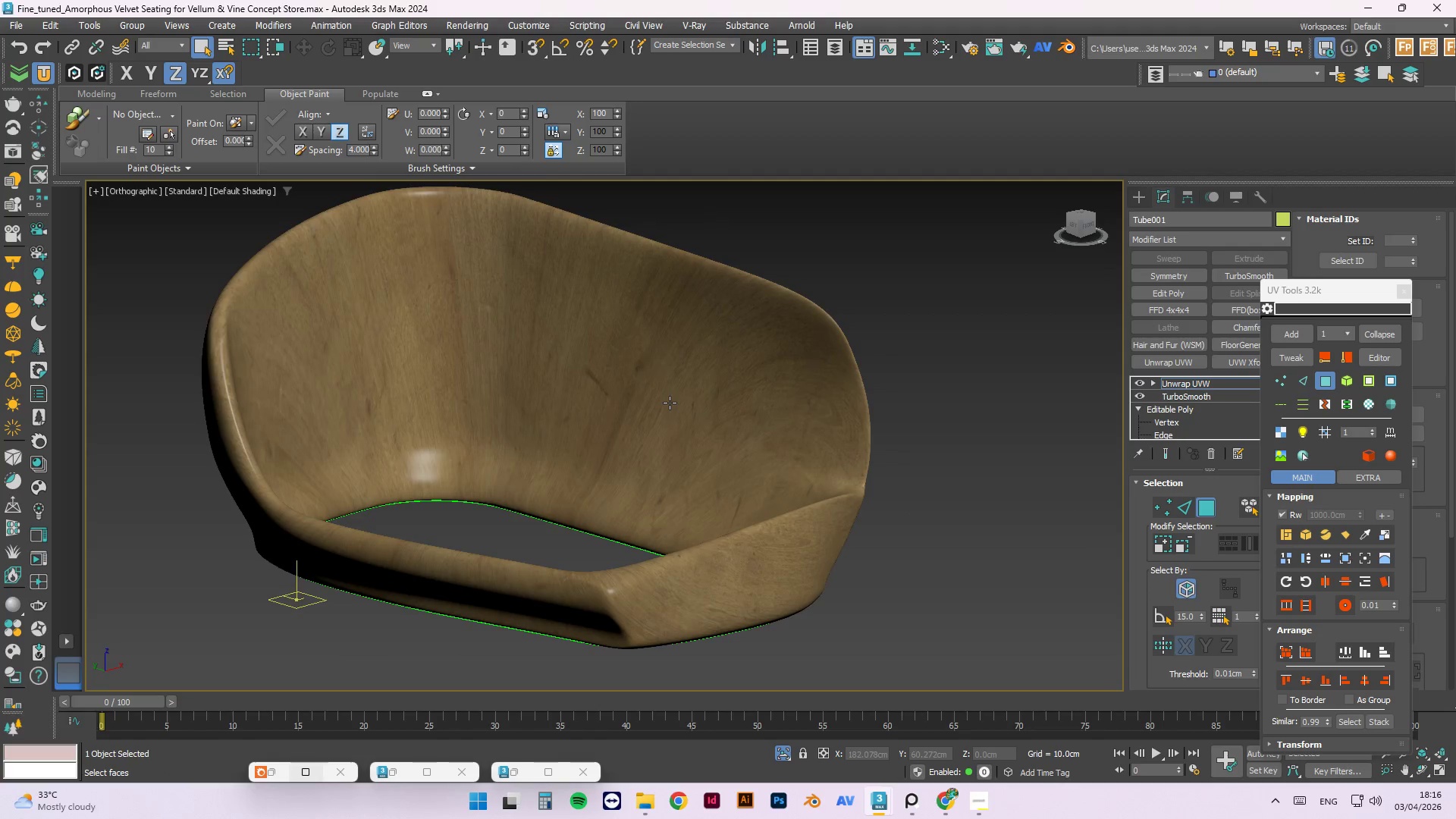 
key(Control+S)
 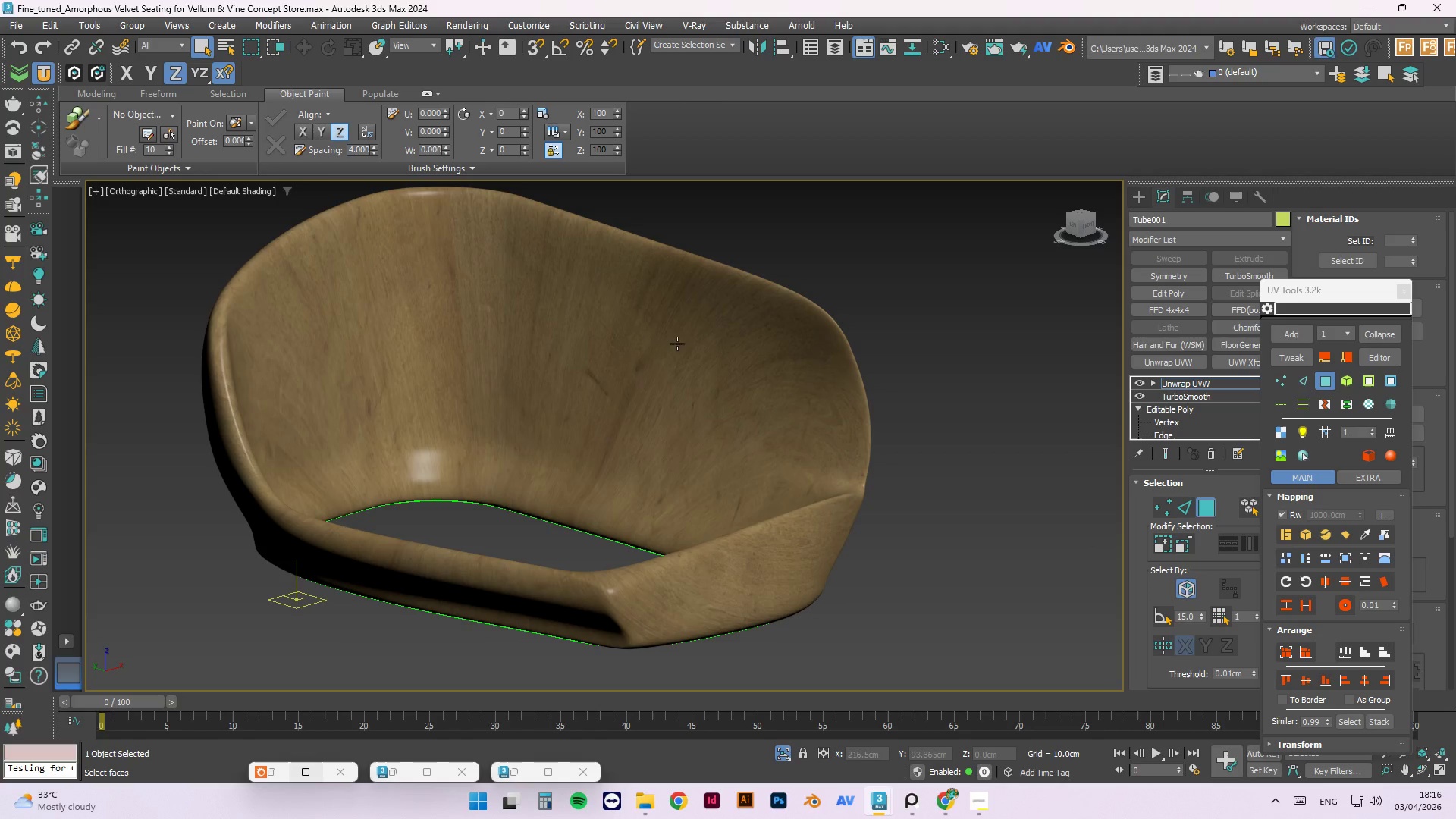 
wait(9.06)
 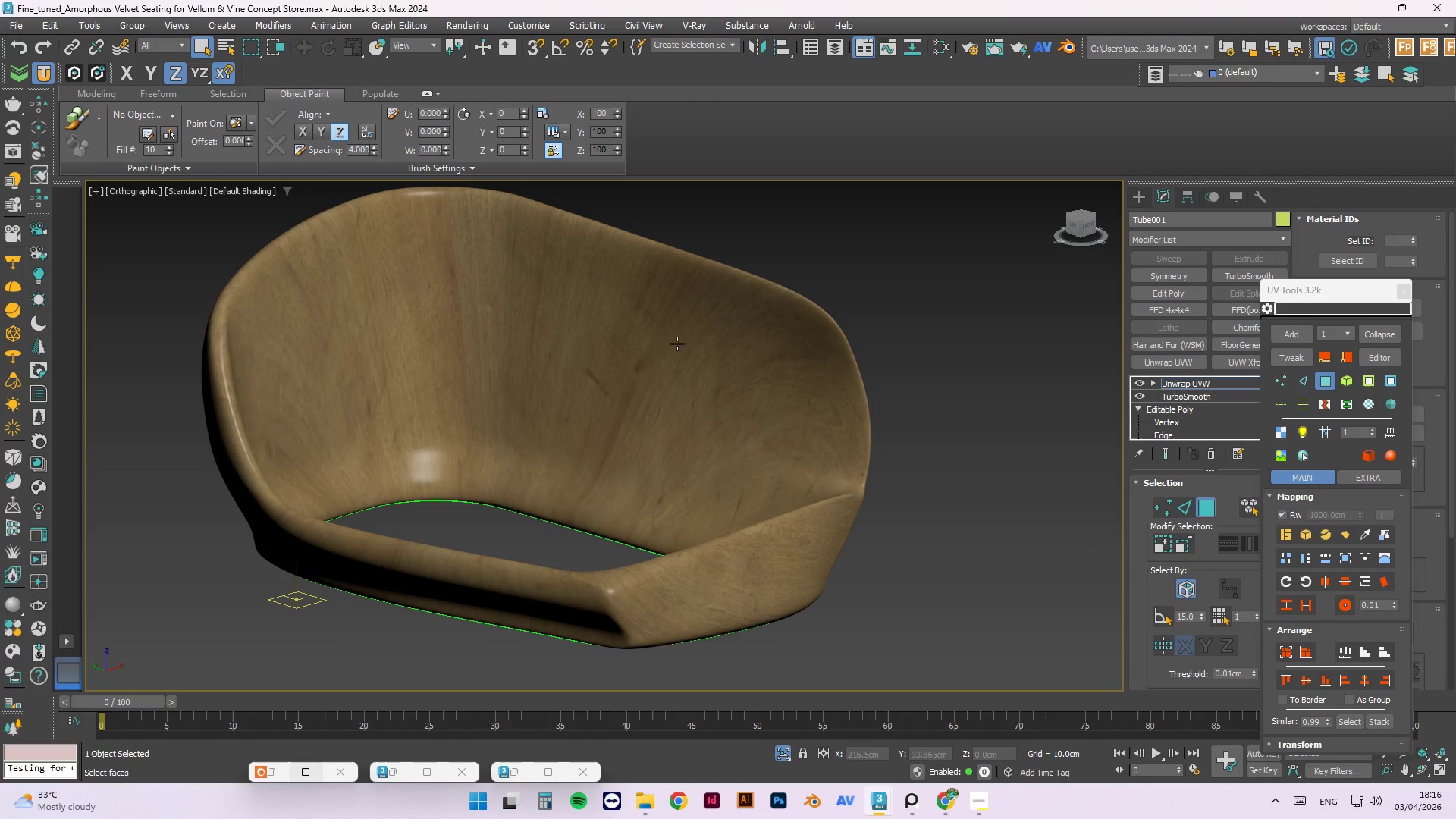 
scroll: coordinate [527, 549], scroll_direction: down, amount: 2.0
 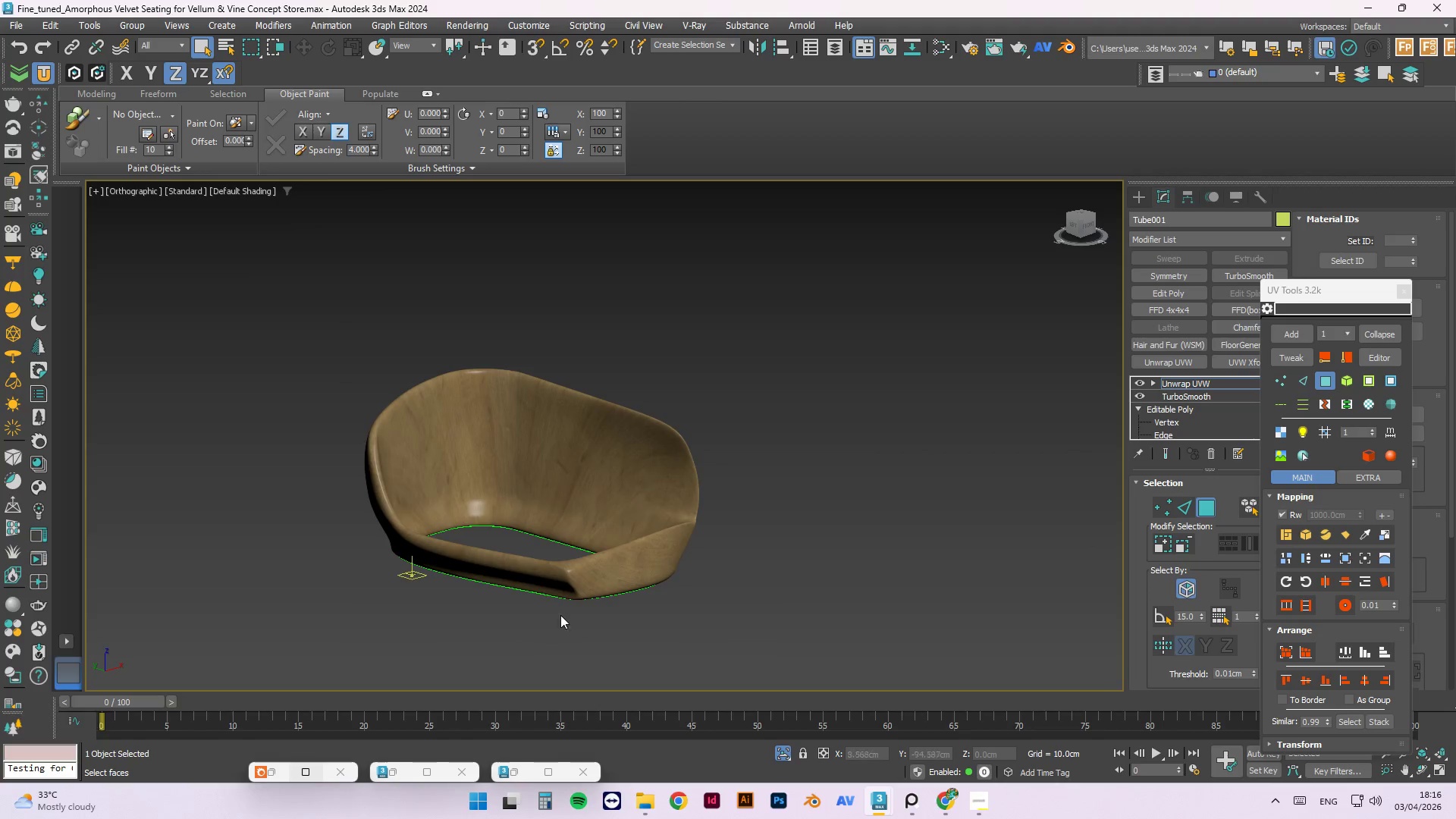 
scroll: coordinate [390, 494], scroll_direction: up, amount: 5.0
 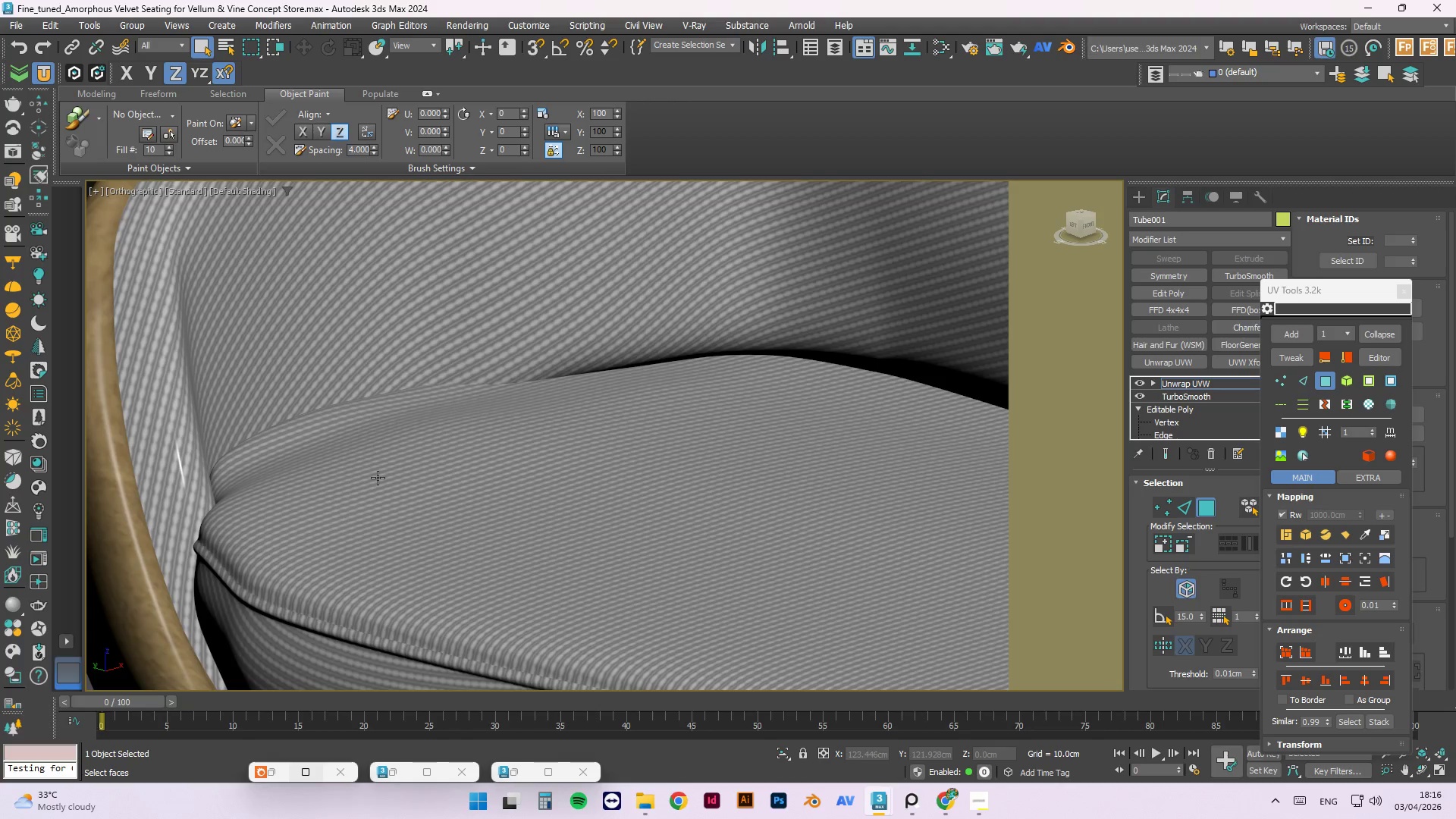 
hold_key(key=AltLeft, duration=1.41)
 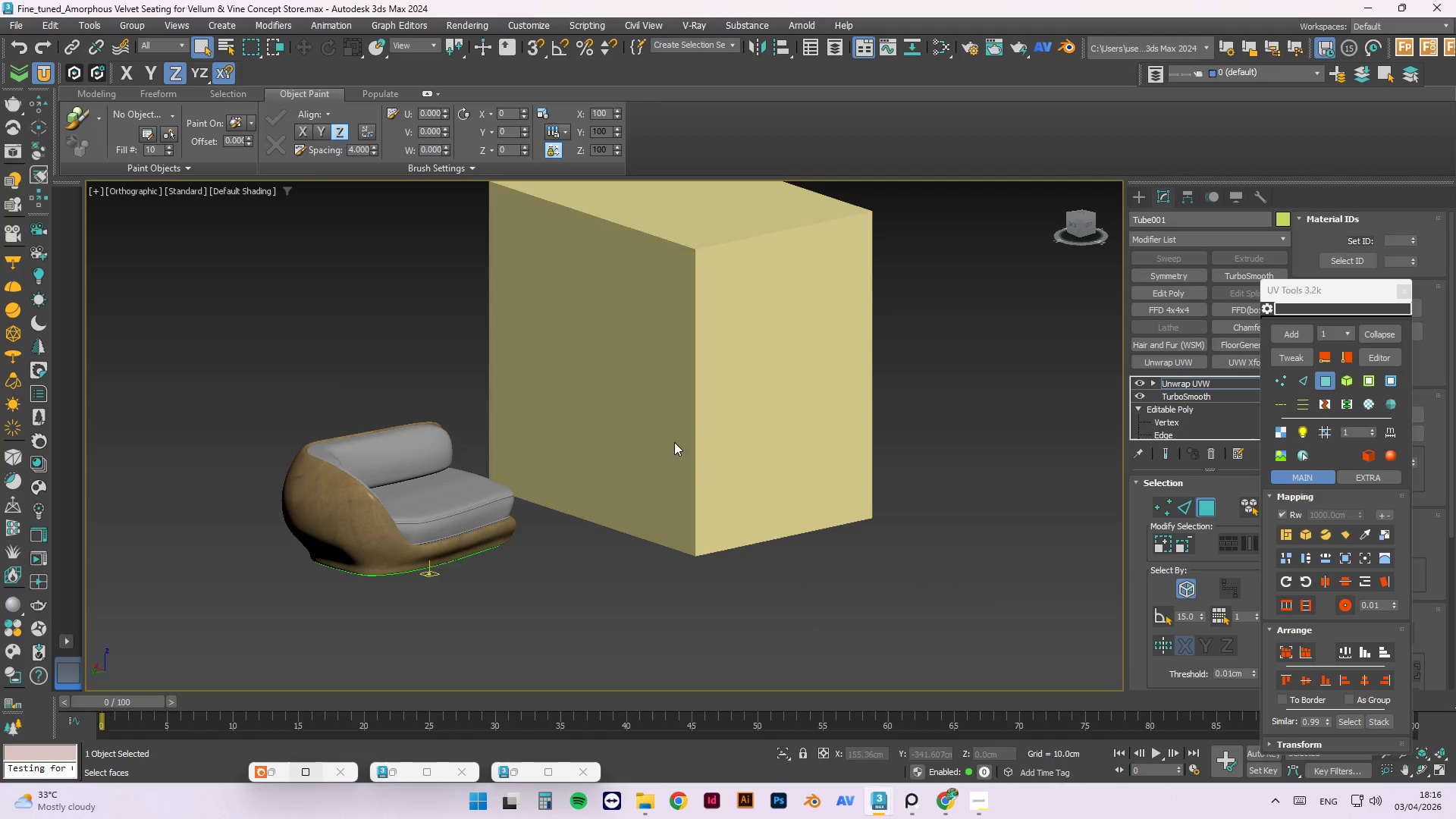 
scroll: coordinate [375, 478], scroll_direction: down, amount: 4.0
 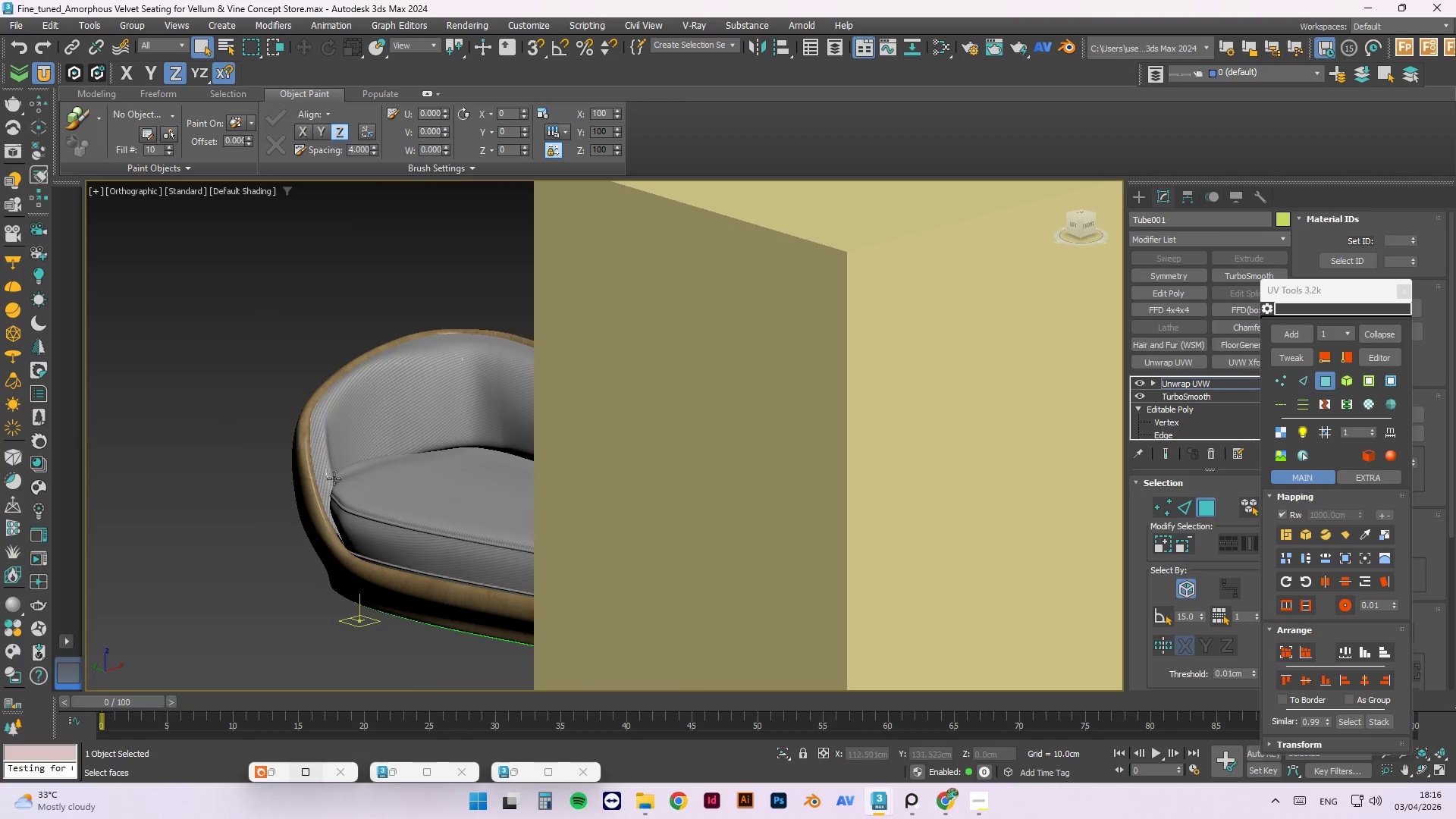 
hold_key(key=AltLeft, duration=8.86)
scroll: coordinate [288, 507], scroll_direction: down, amount: 2.0
 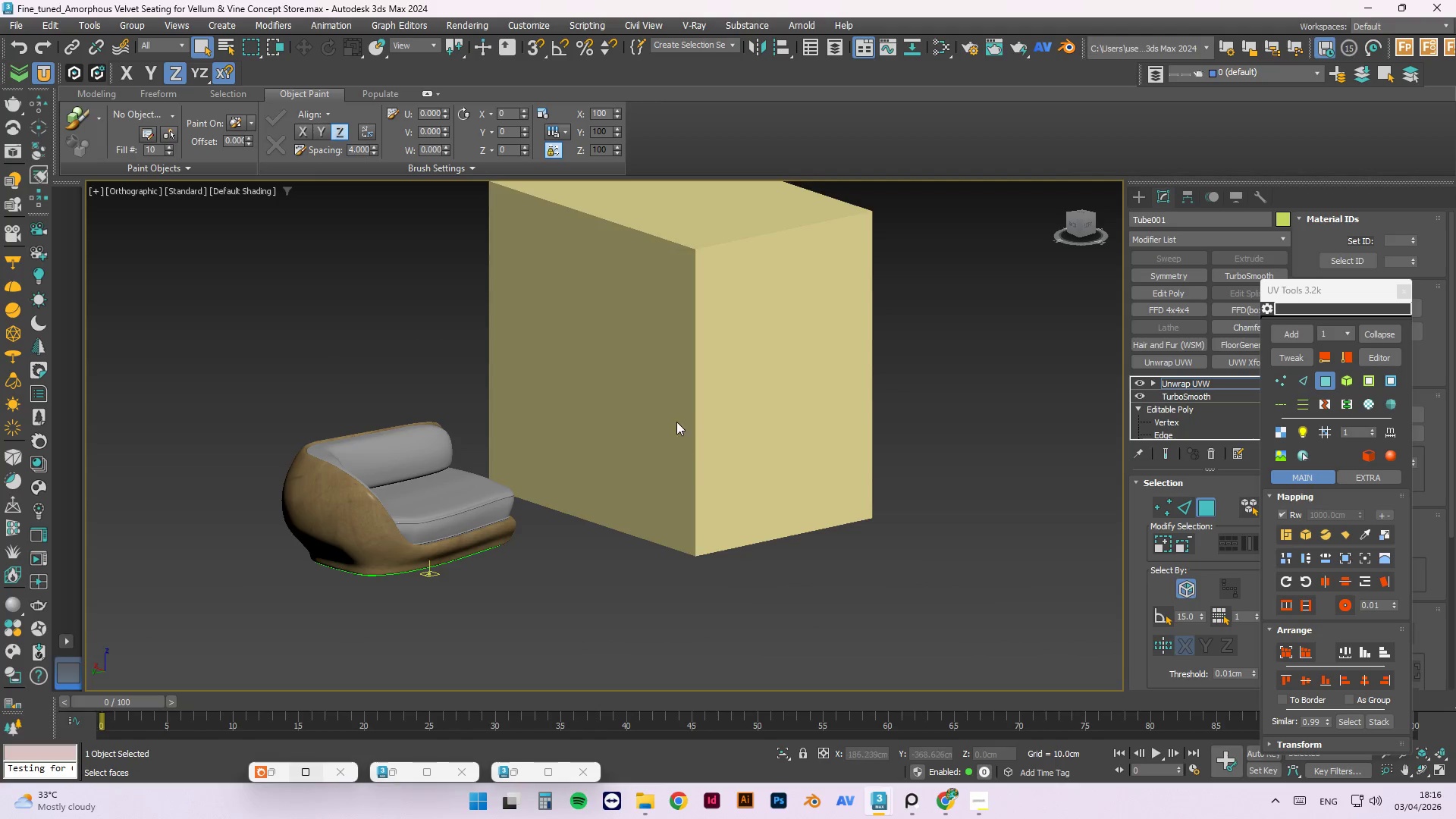 
left_click([678, 409])
 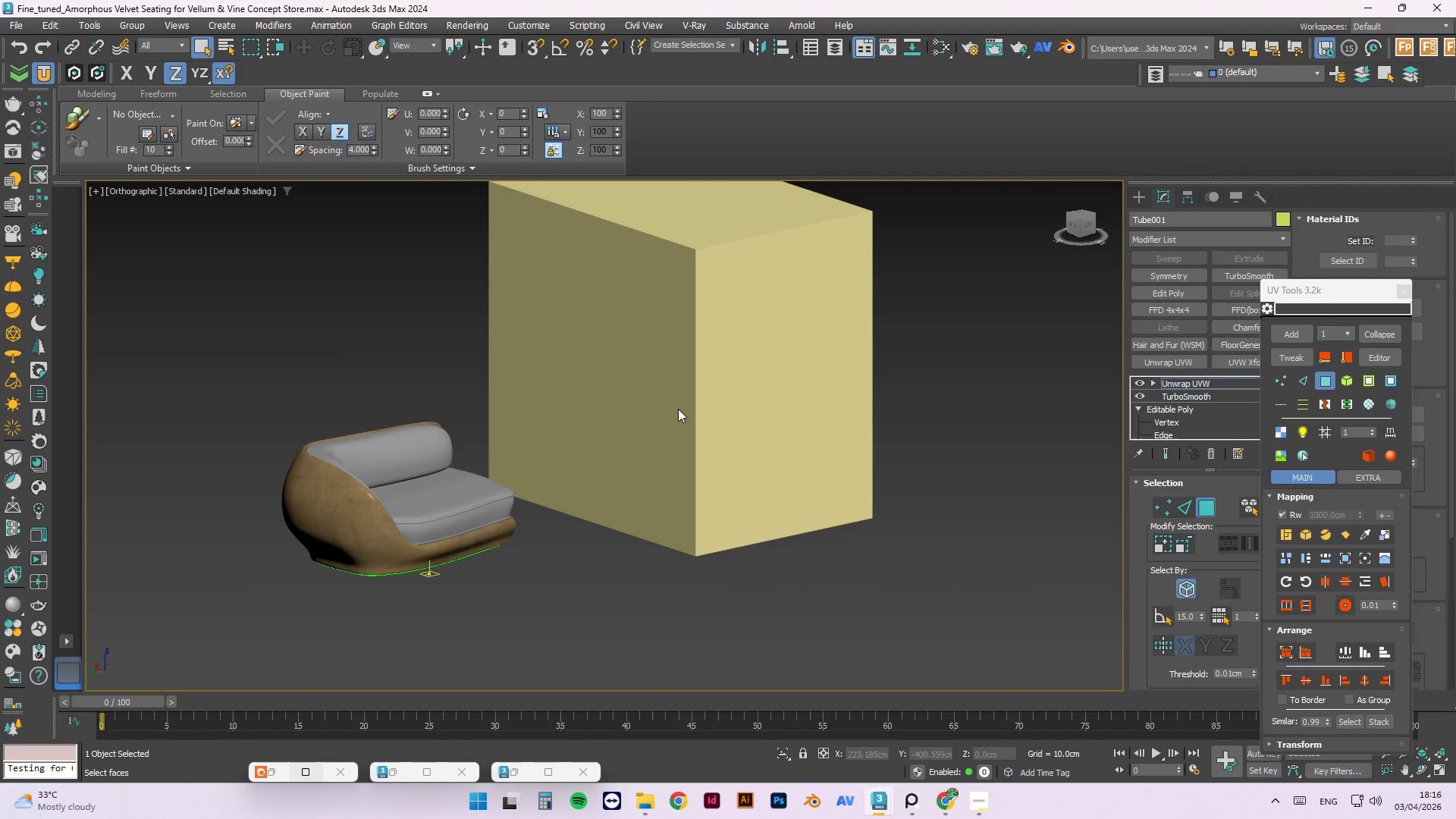 
right_click([678, 409])
 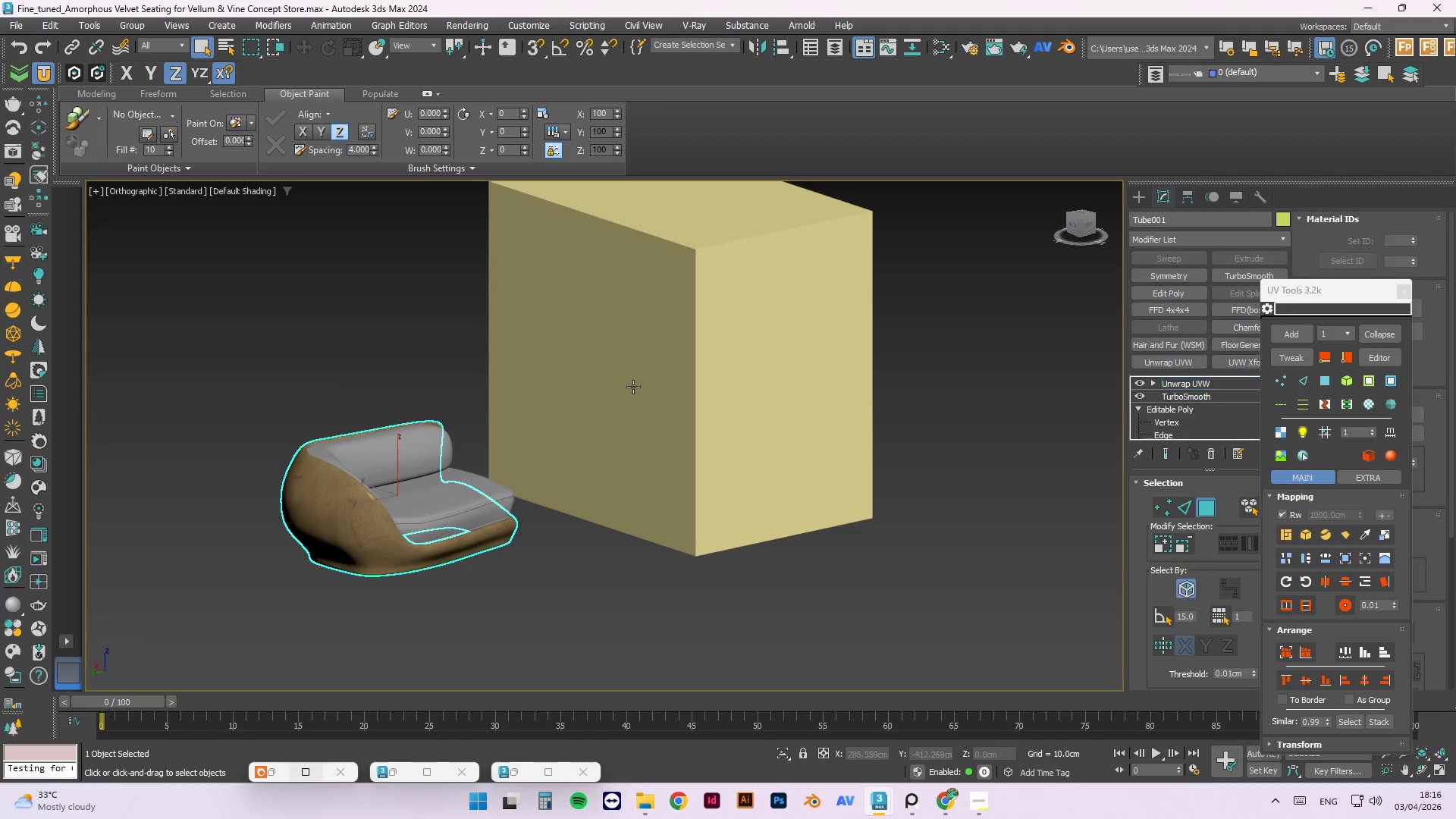 
double_click([686, 392])
 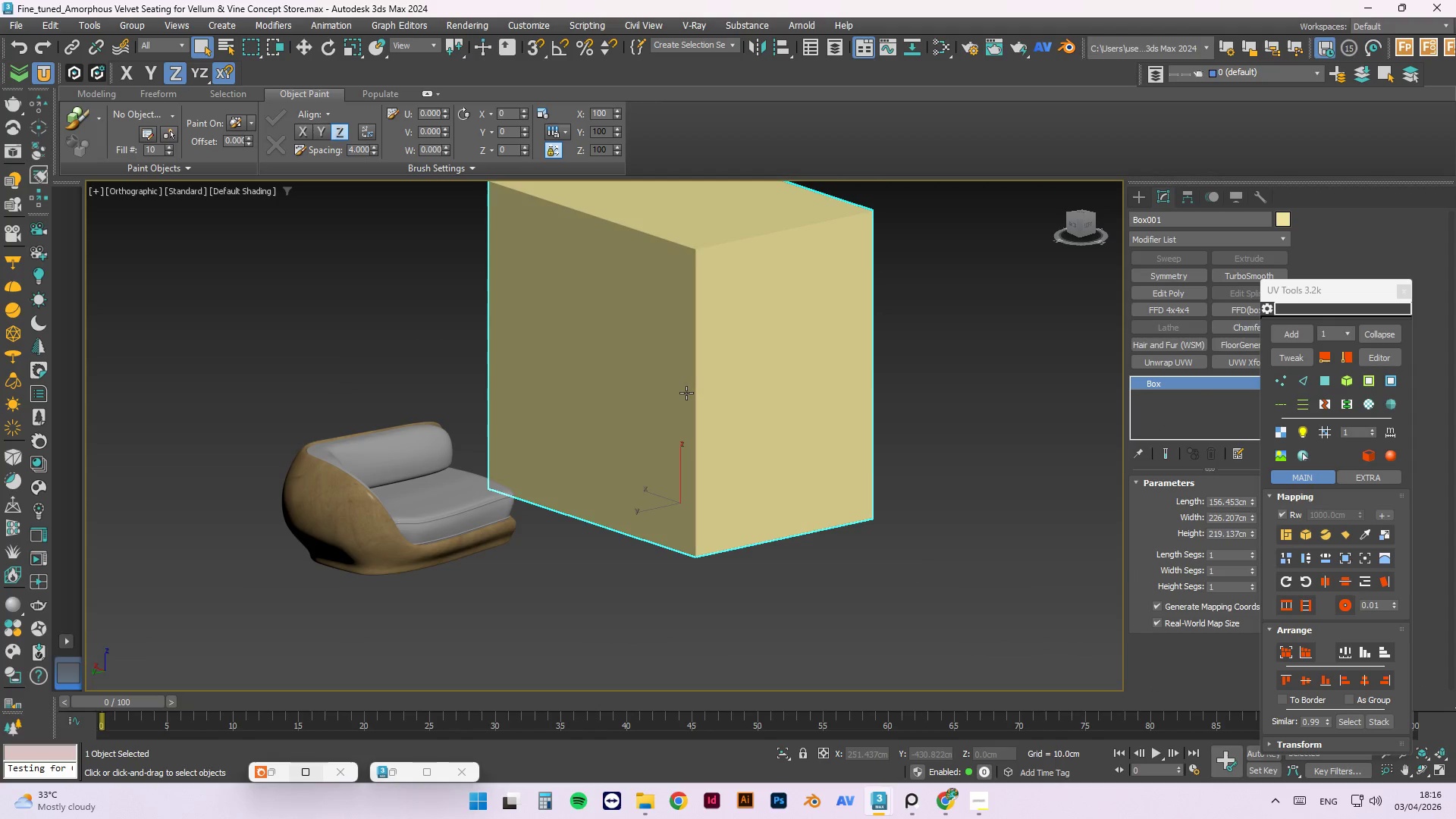 
key(Delete)
 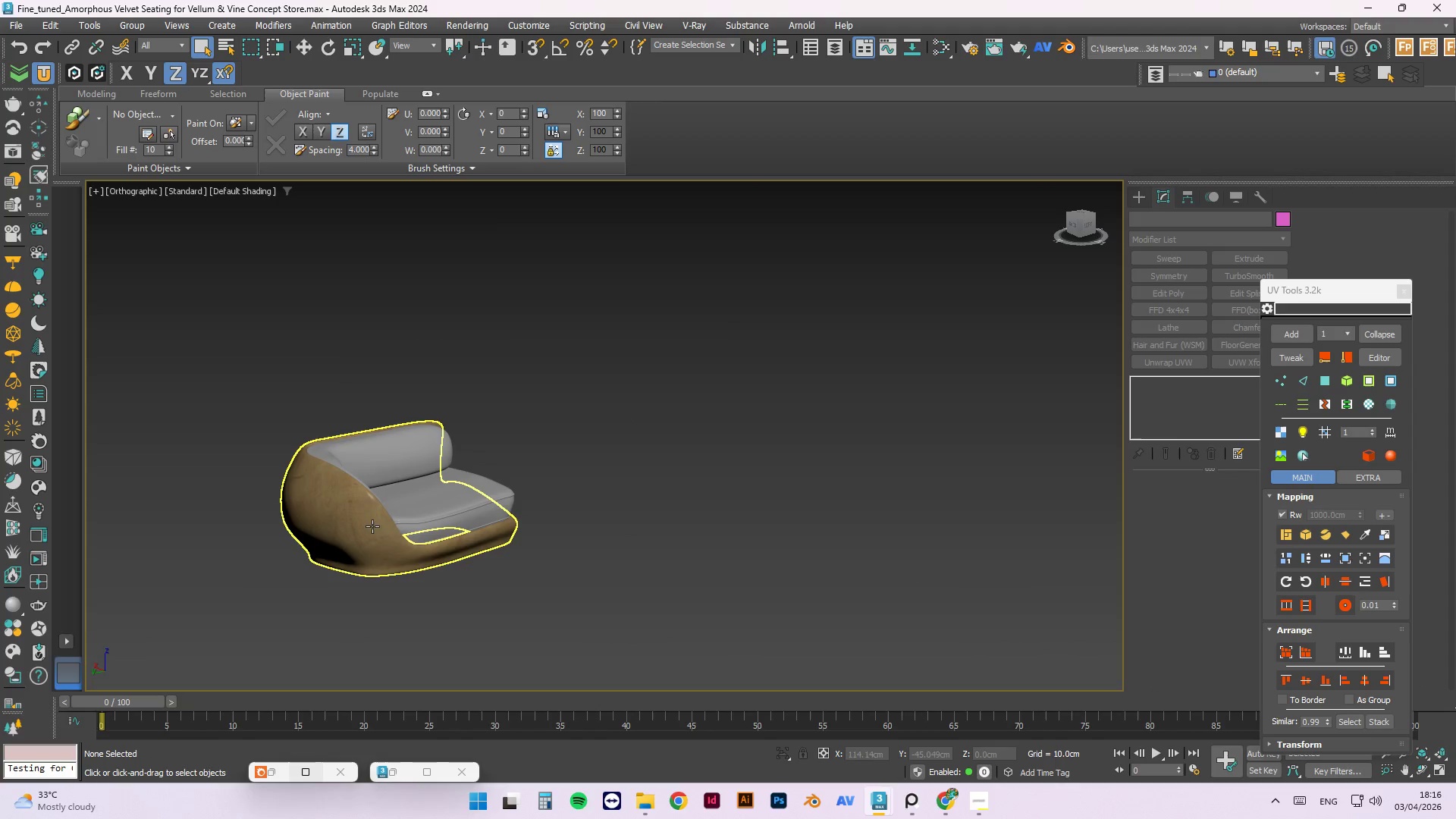 
scroll: coordinate [374, 503], scroll_direction: up, amount: 2.0
 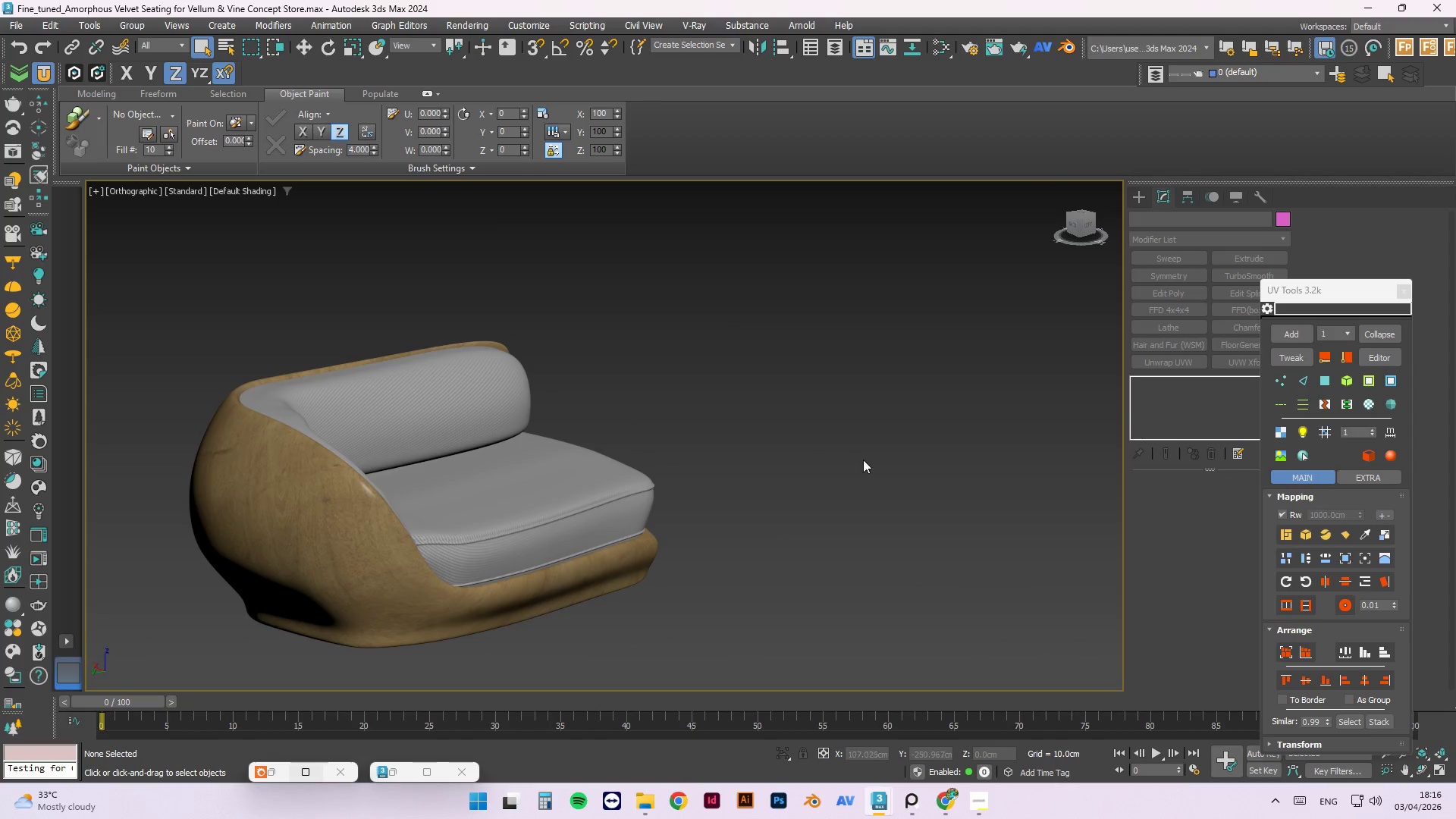 
key(Control+S)
 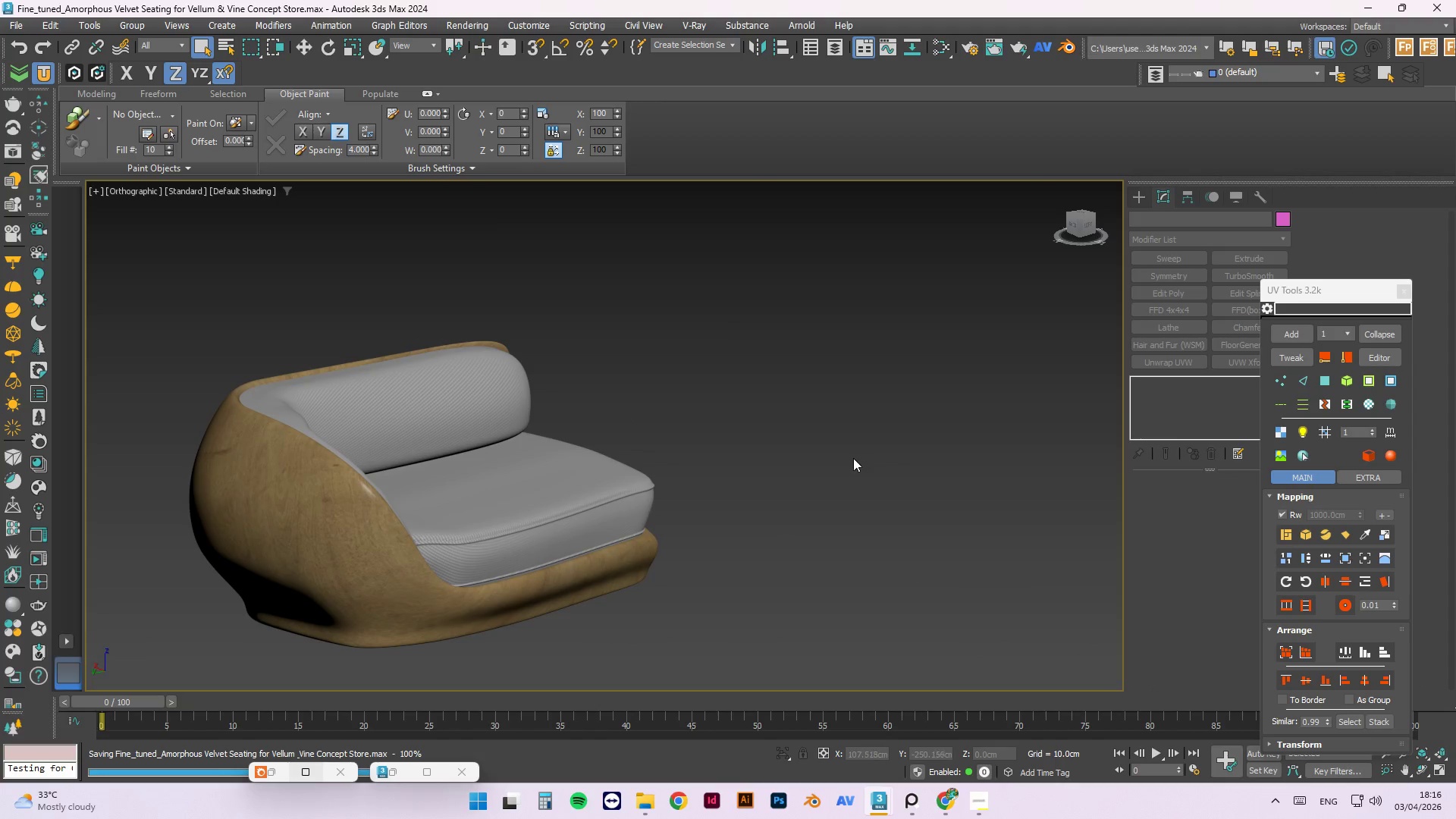 
hold_key(key=AltLeft, duration=1.5)
 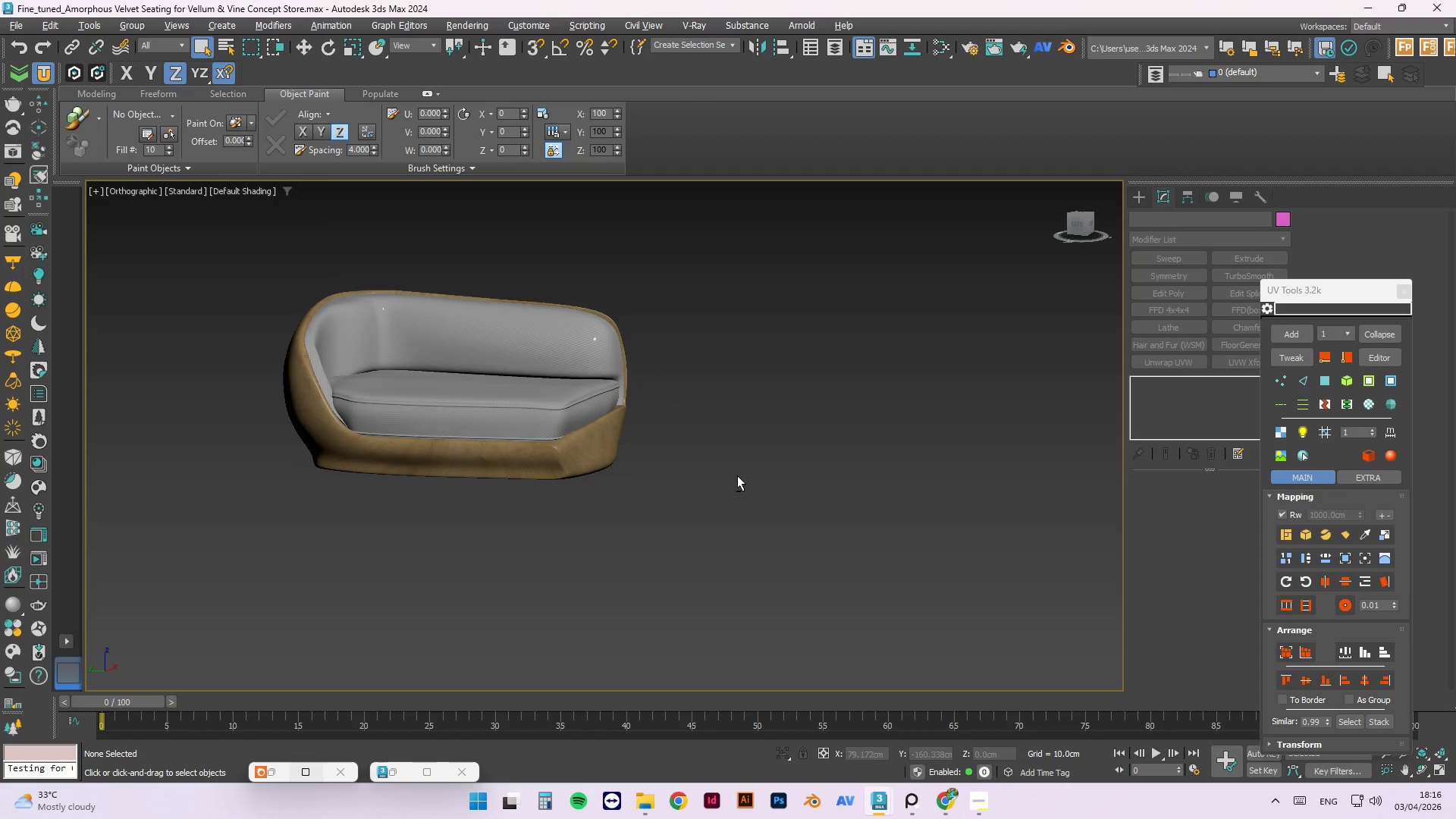 
scroll: coordinate [589, 391], scroll_direction: down, amount: 1.0
 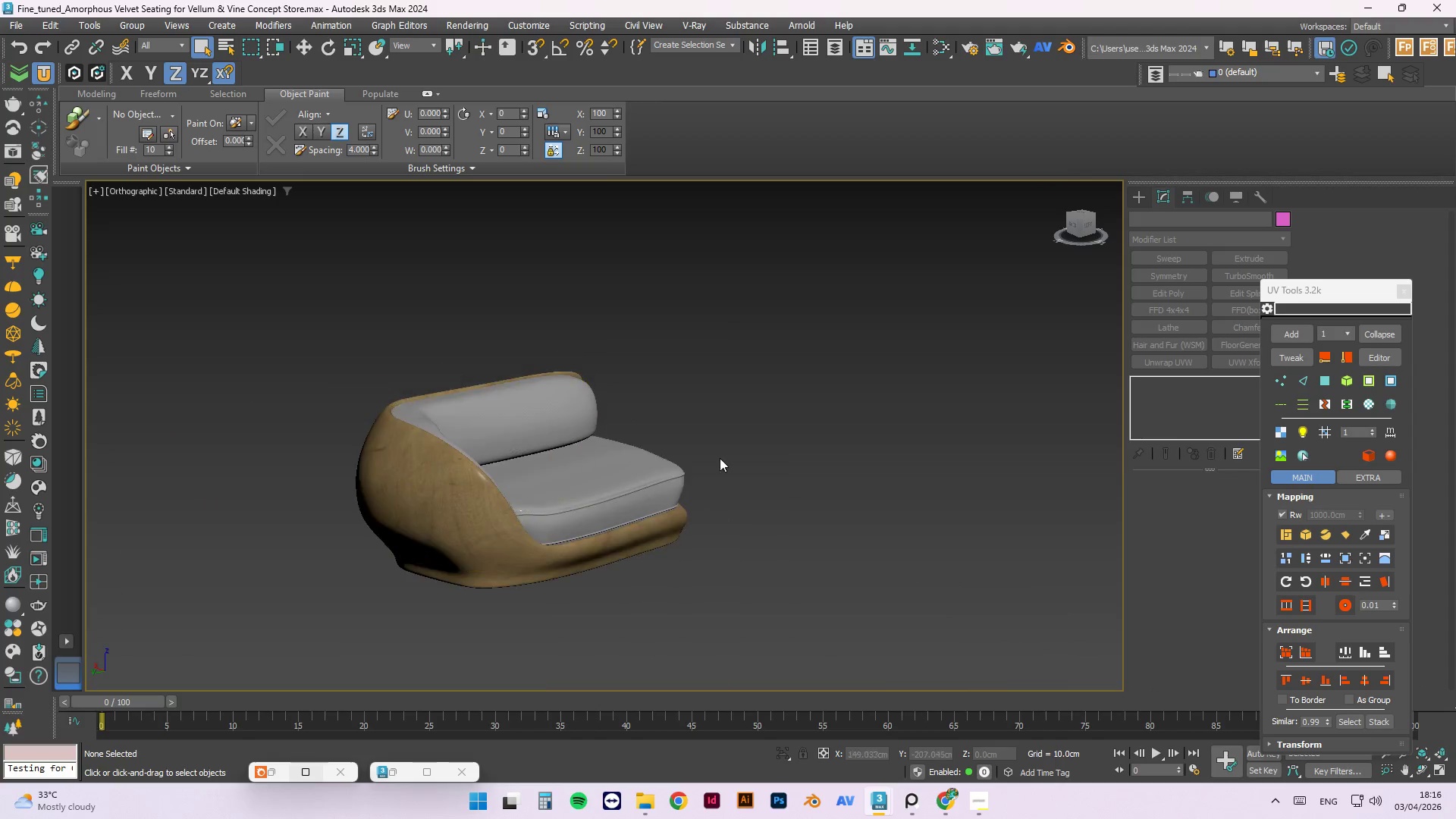 
key(Alt+AltLeft)
 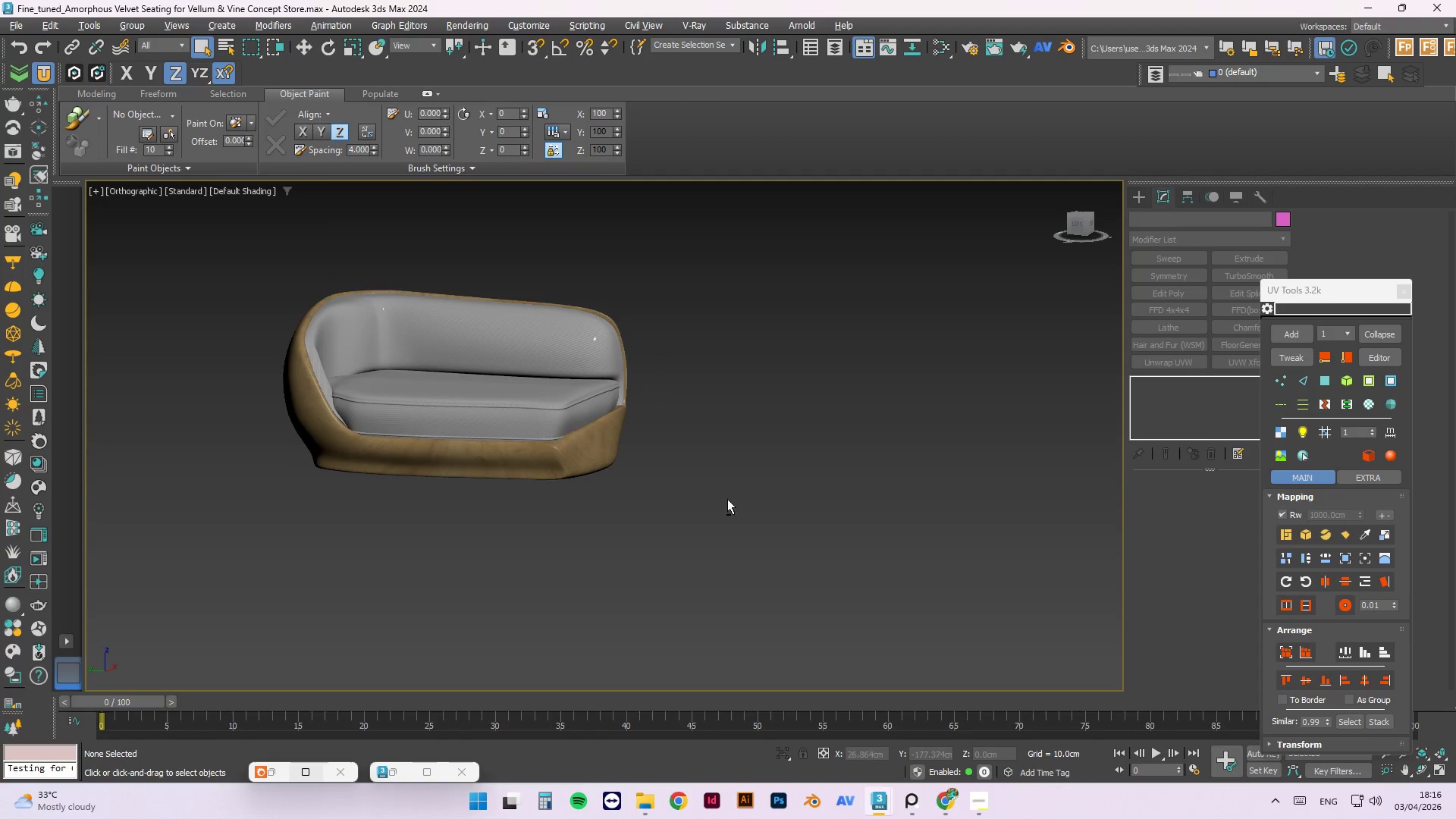 
key(Alt+AltLeft)
 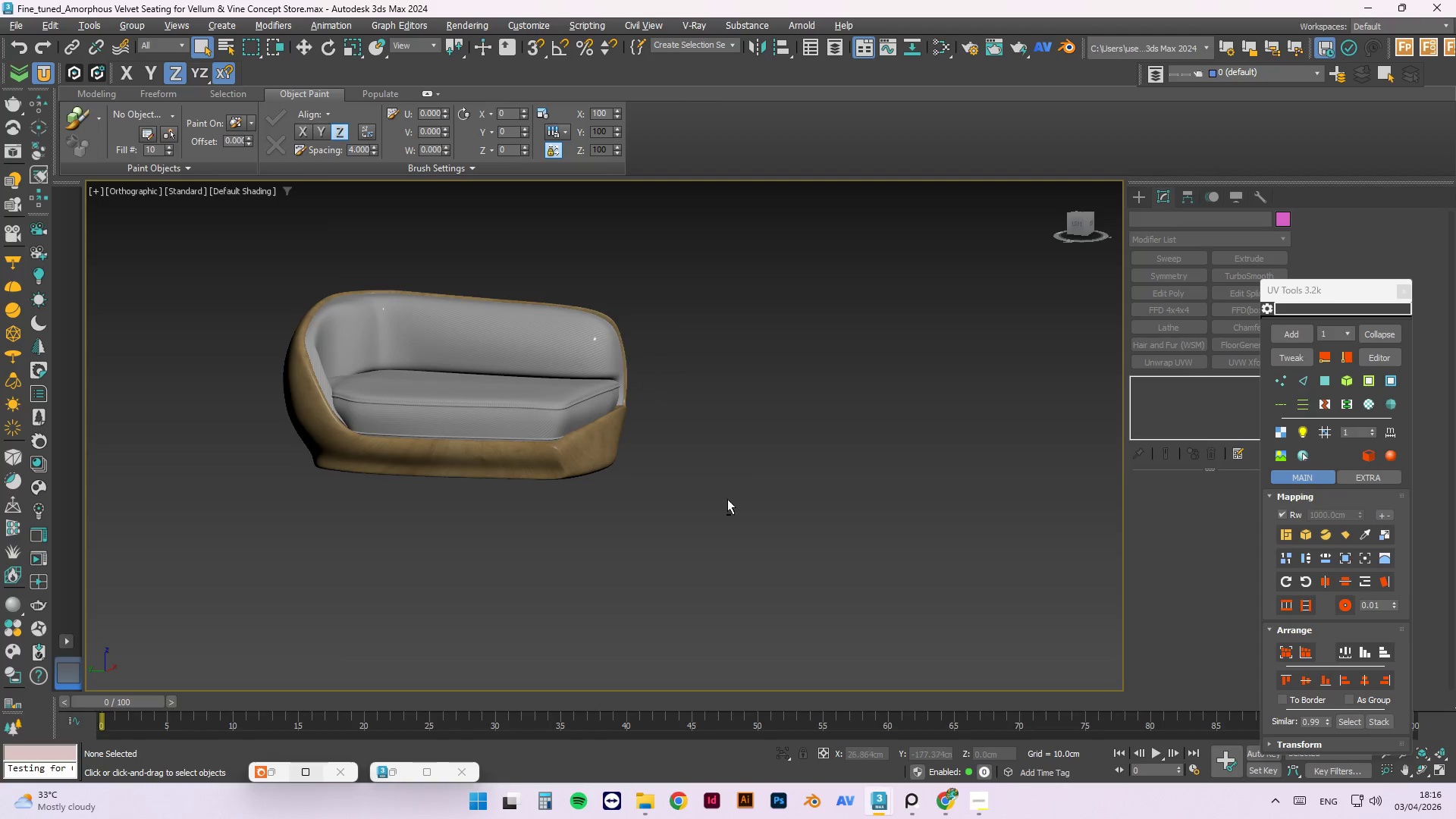 
key(Alt+AltLeft)
 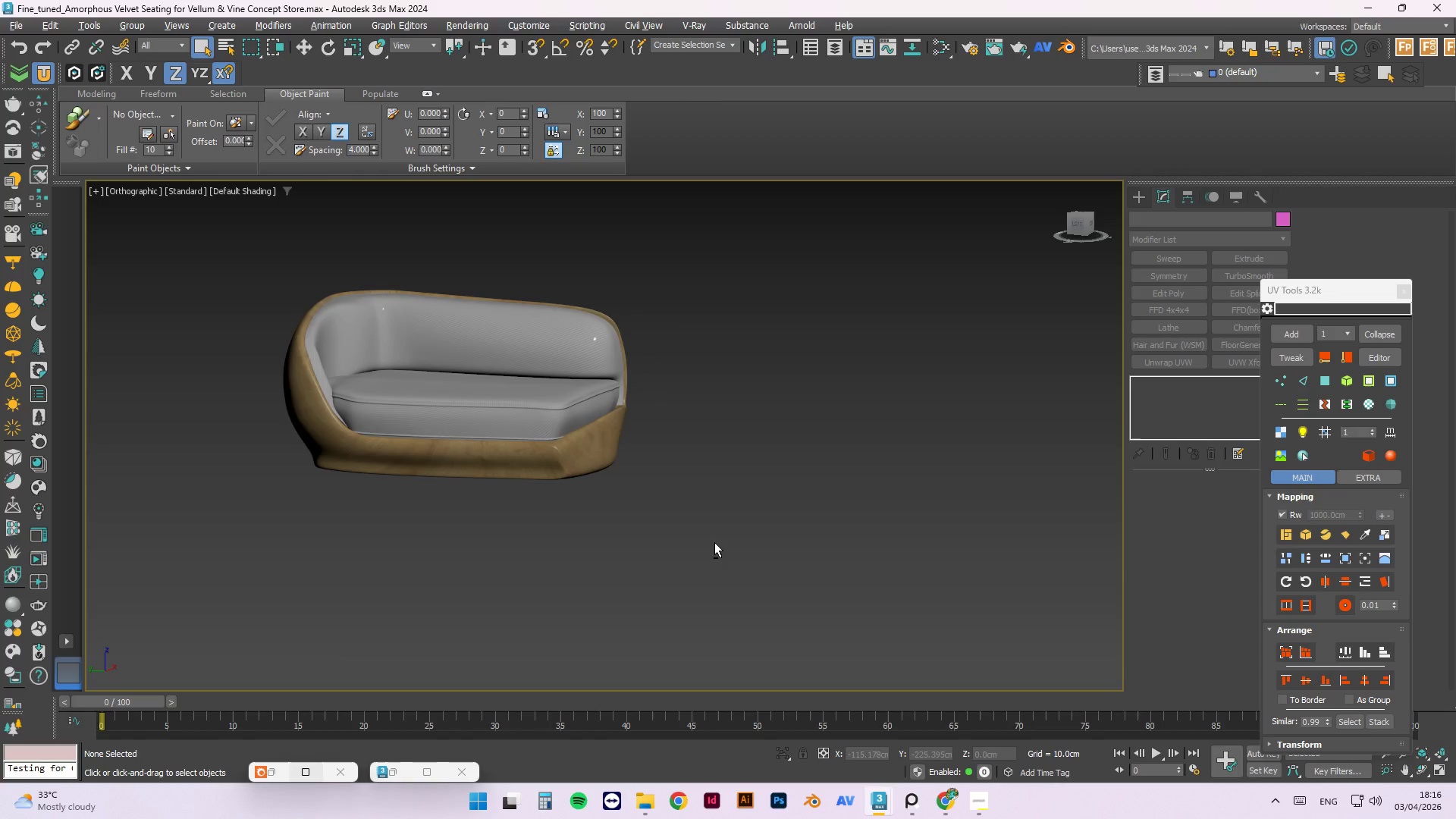 
key(Alt+AltLeft)
 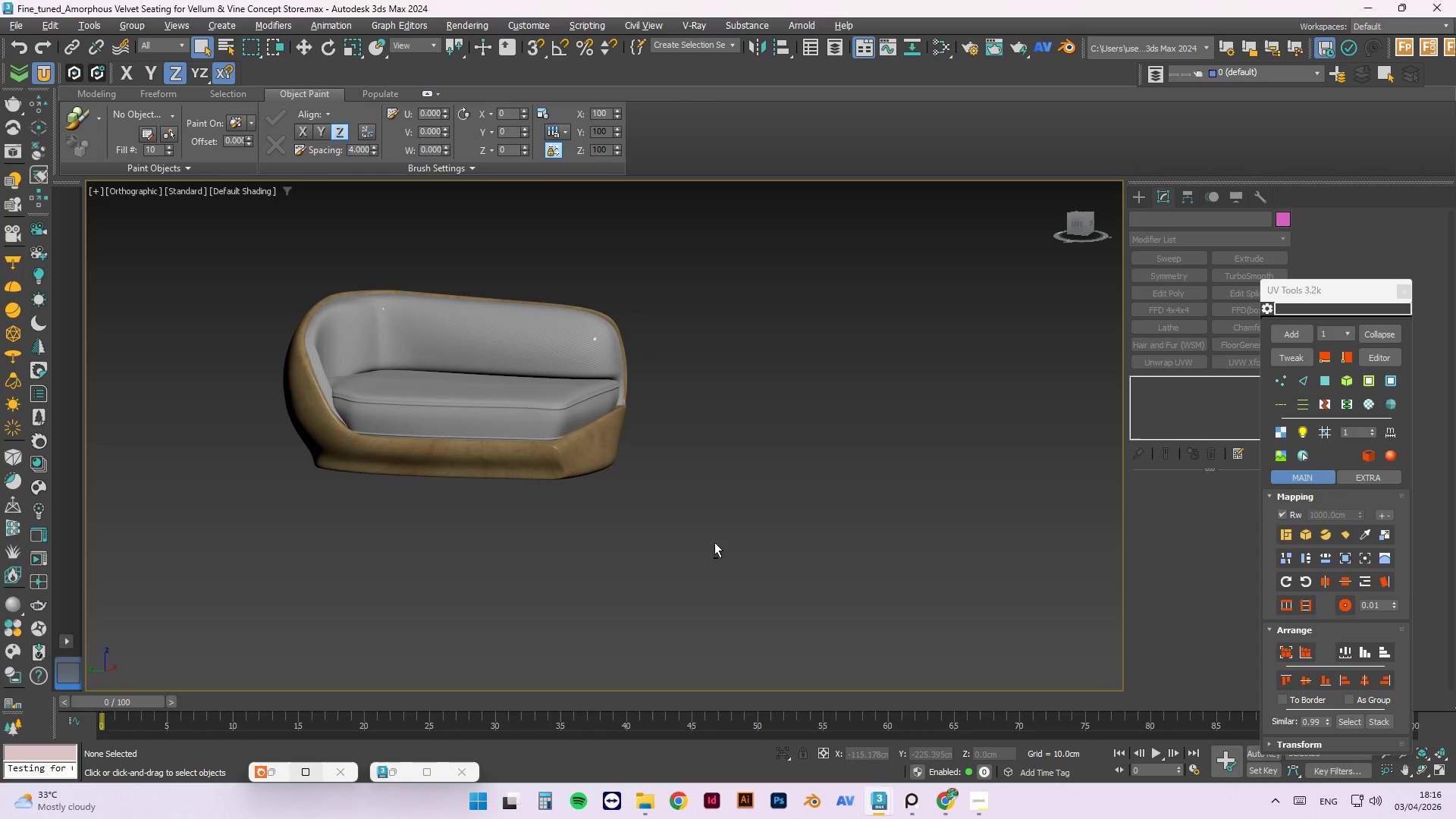 
hold_key(key=AltLeft, duration=9.03)
scroll: coordinate [596, 424], scroll_direction: up, amount: 2.0
 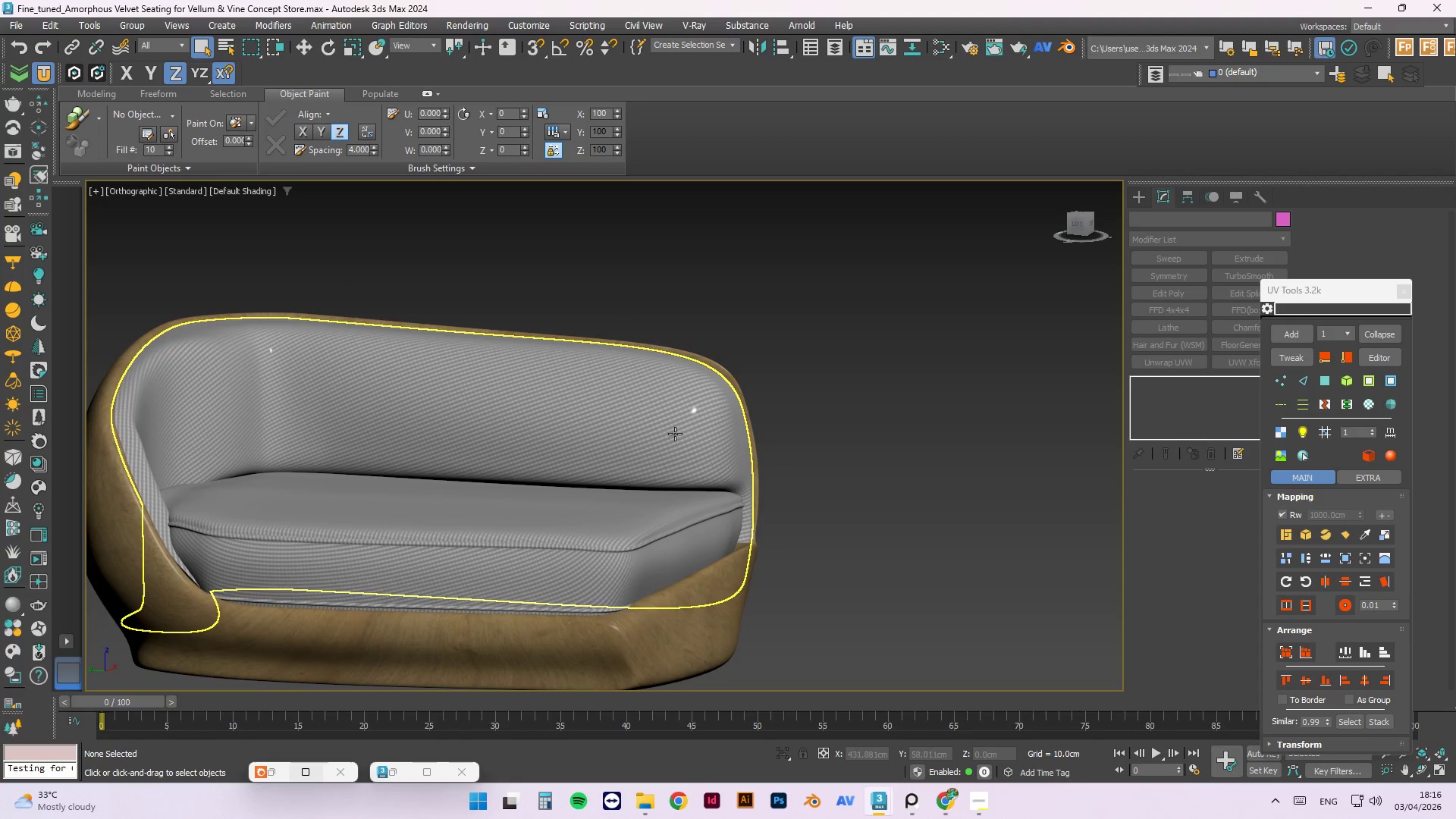 
left_click([675, 434])
 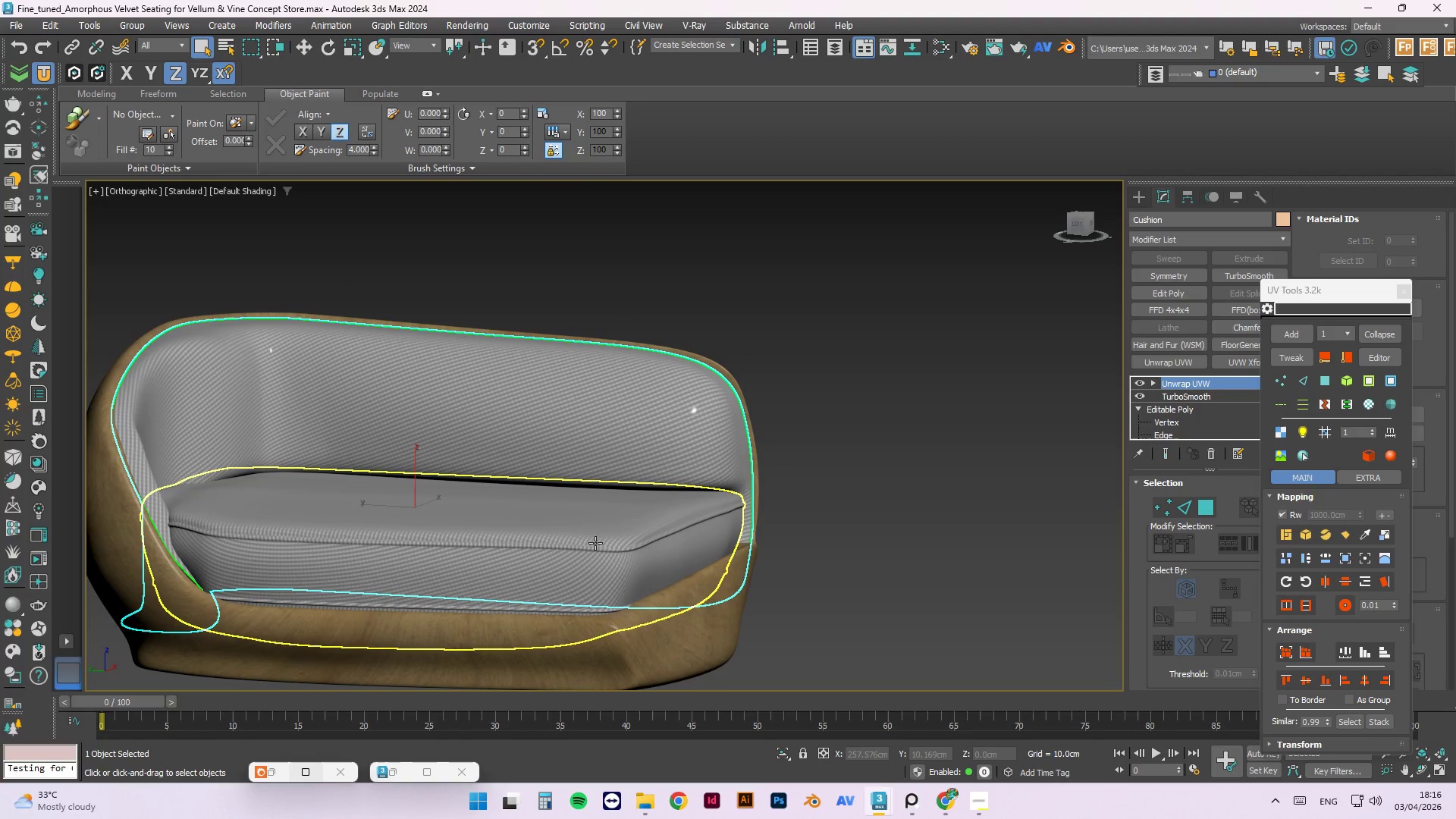 
scroll: coordinate [595, 543], scroll_direction: up, amount: 2.0
 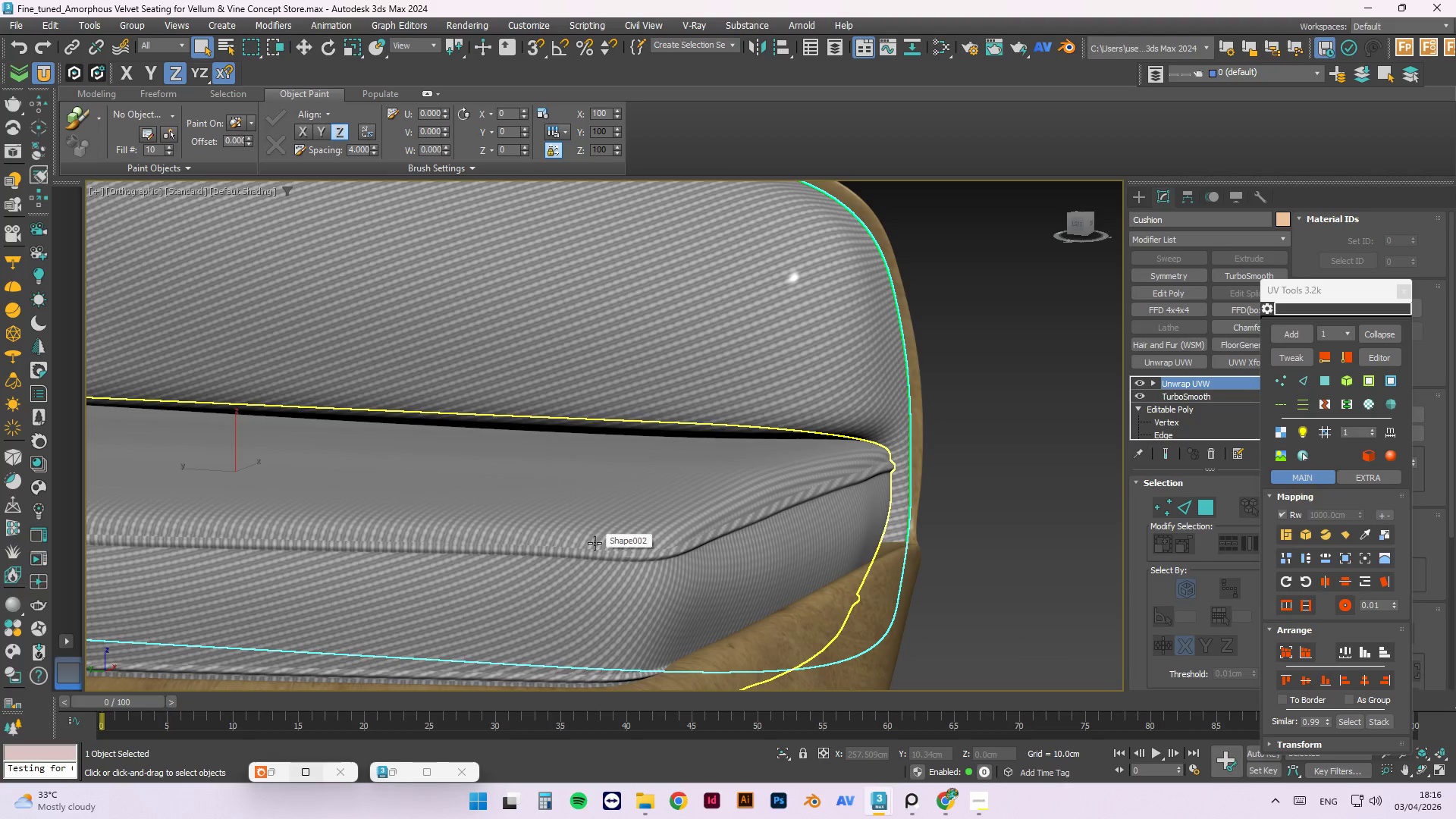 
left_click_drag(start_coordinate=[595, 543], to_coordinate=[300, 569])
 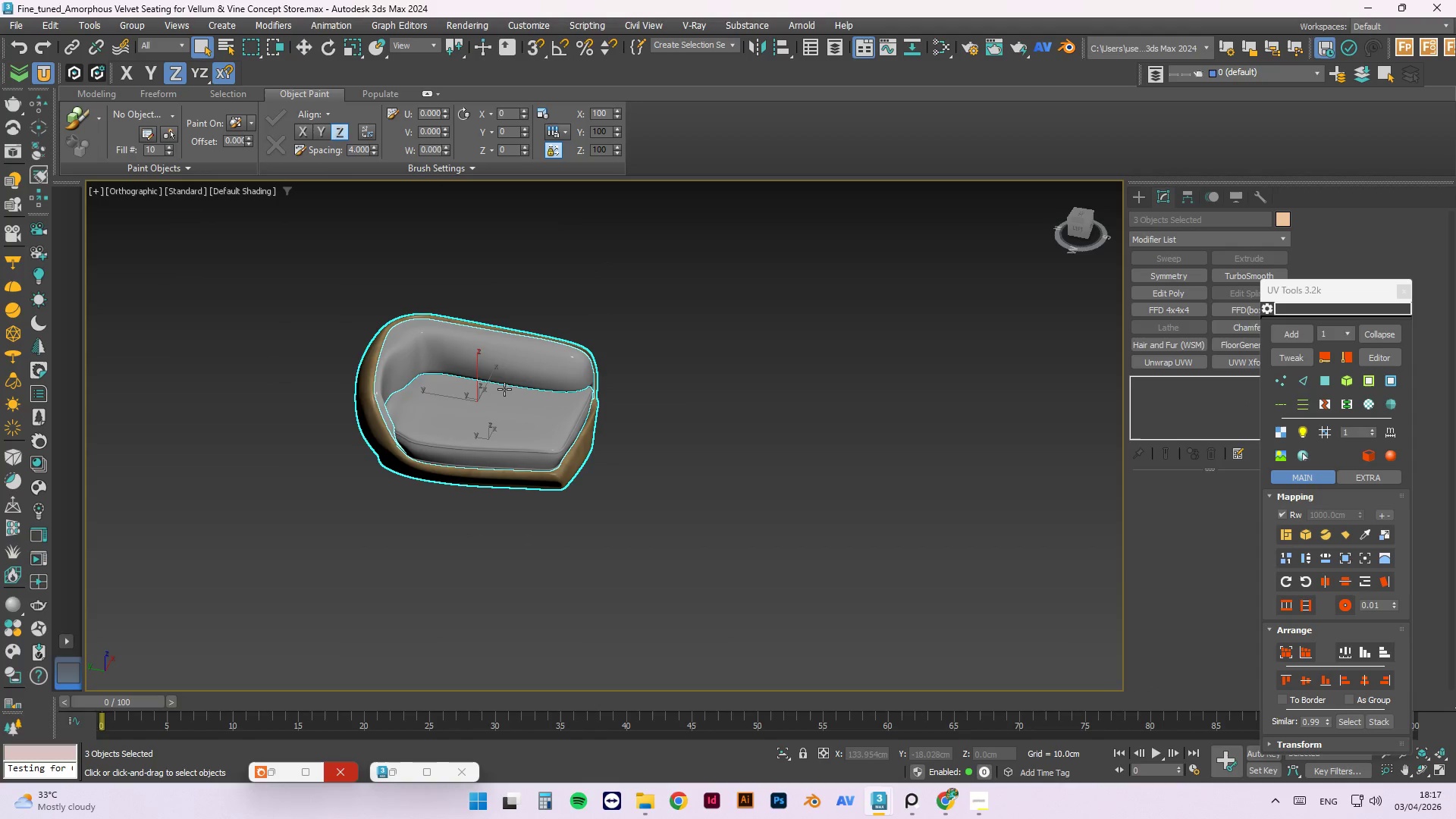 
scroll: coordinate [612, 587], scroll_direction: up, amount: 4.0
 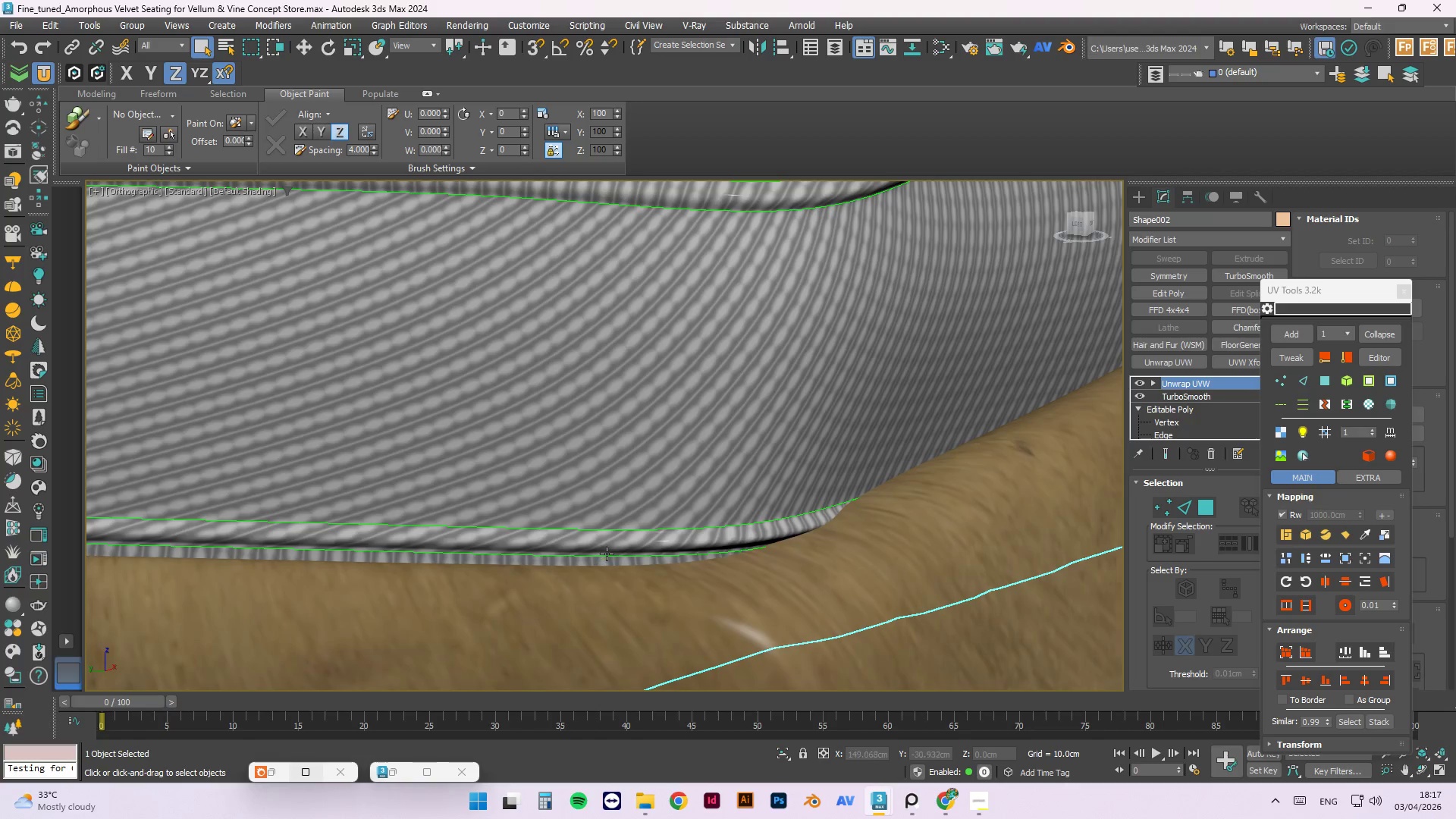 
scroll: coordinate [623, 542], scroll_direction: none, amount: 0.0
 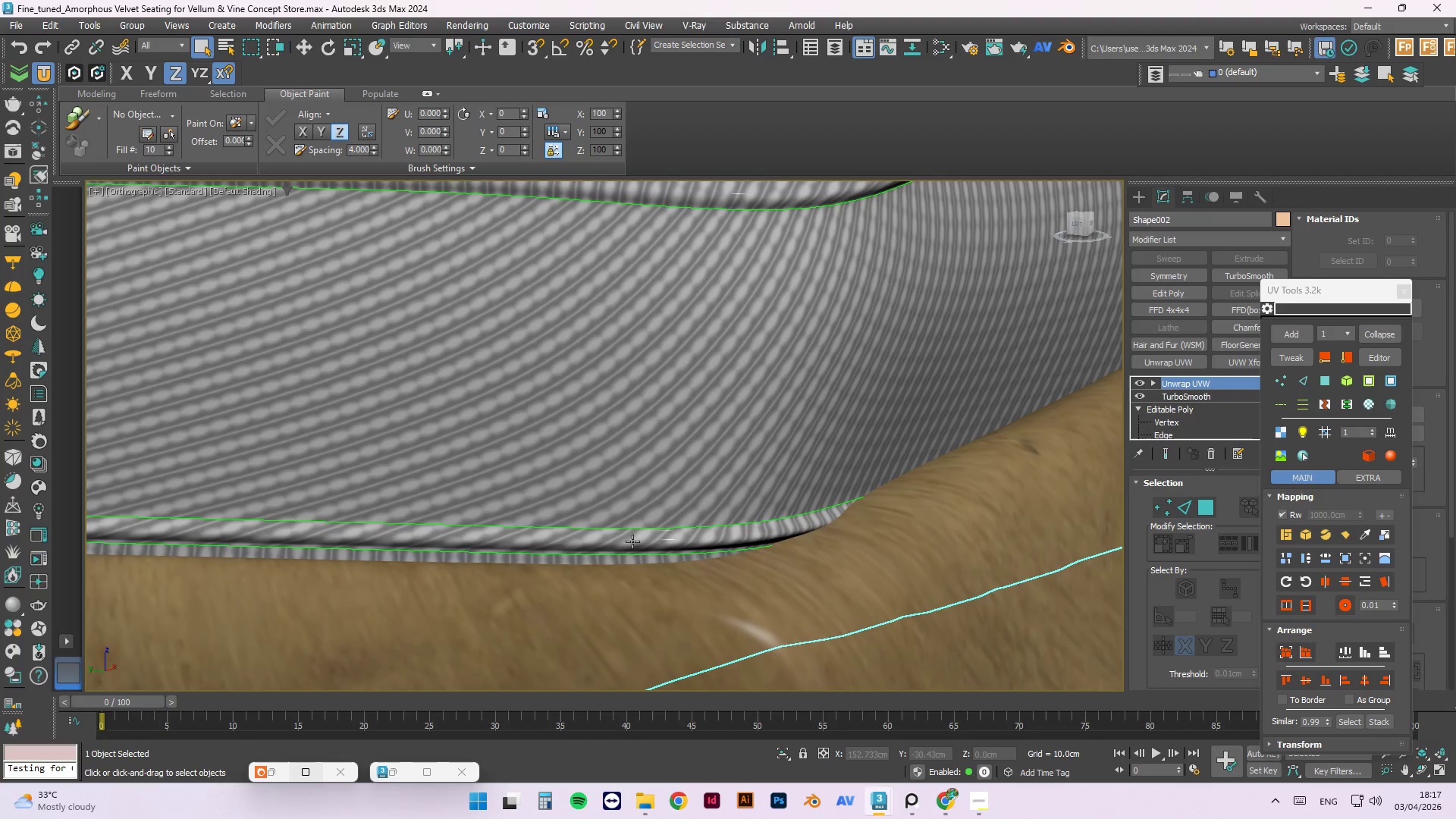 
hold_key(key=AltLeft, duration=1.5)
 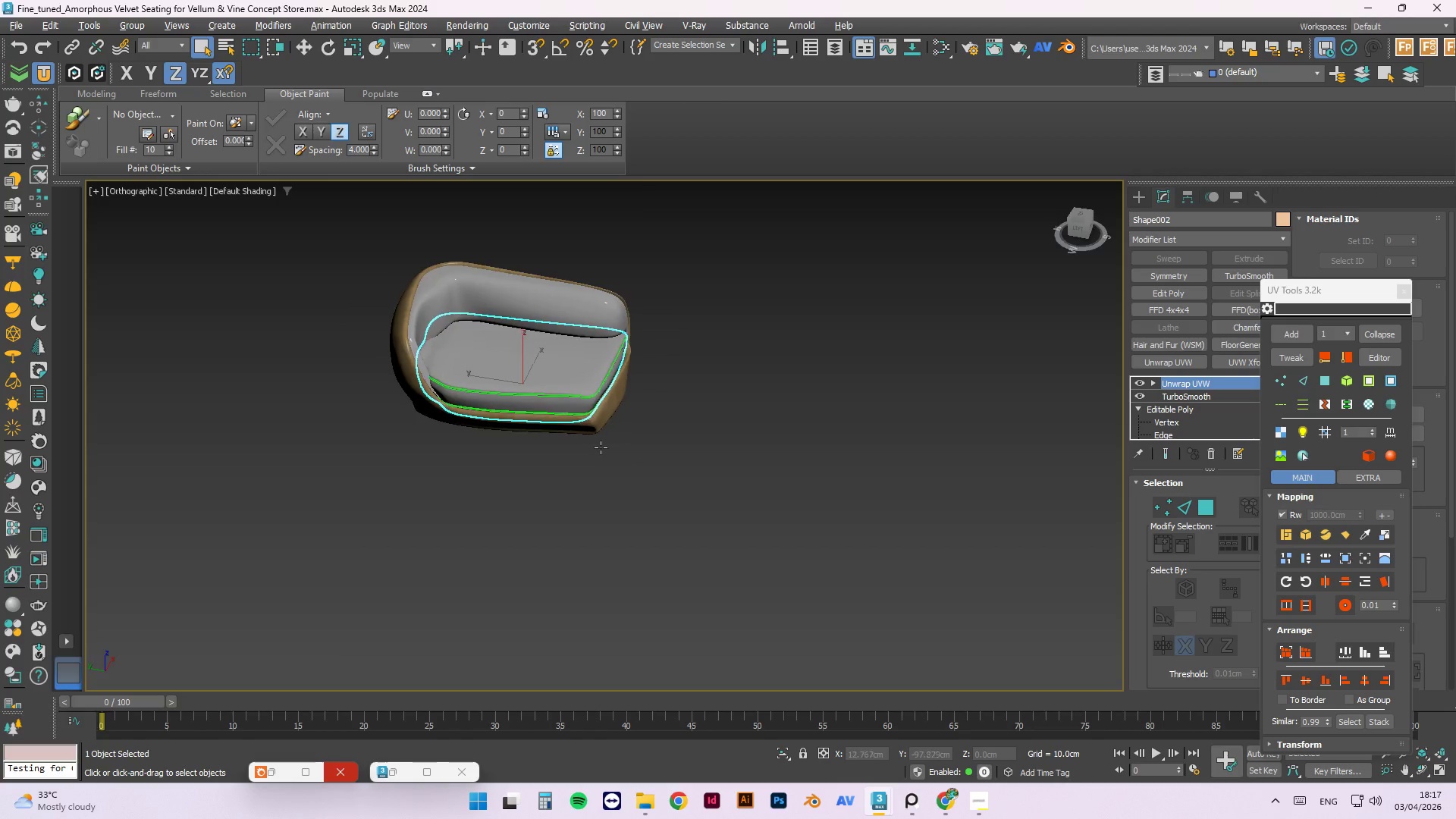 
scroll: coordinate [559, 397], scroll_direction: down, amount: 10.0
 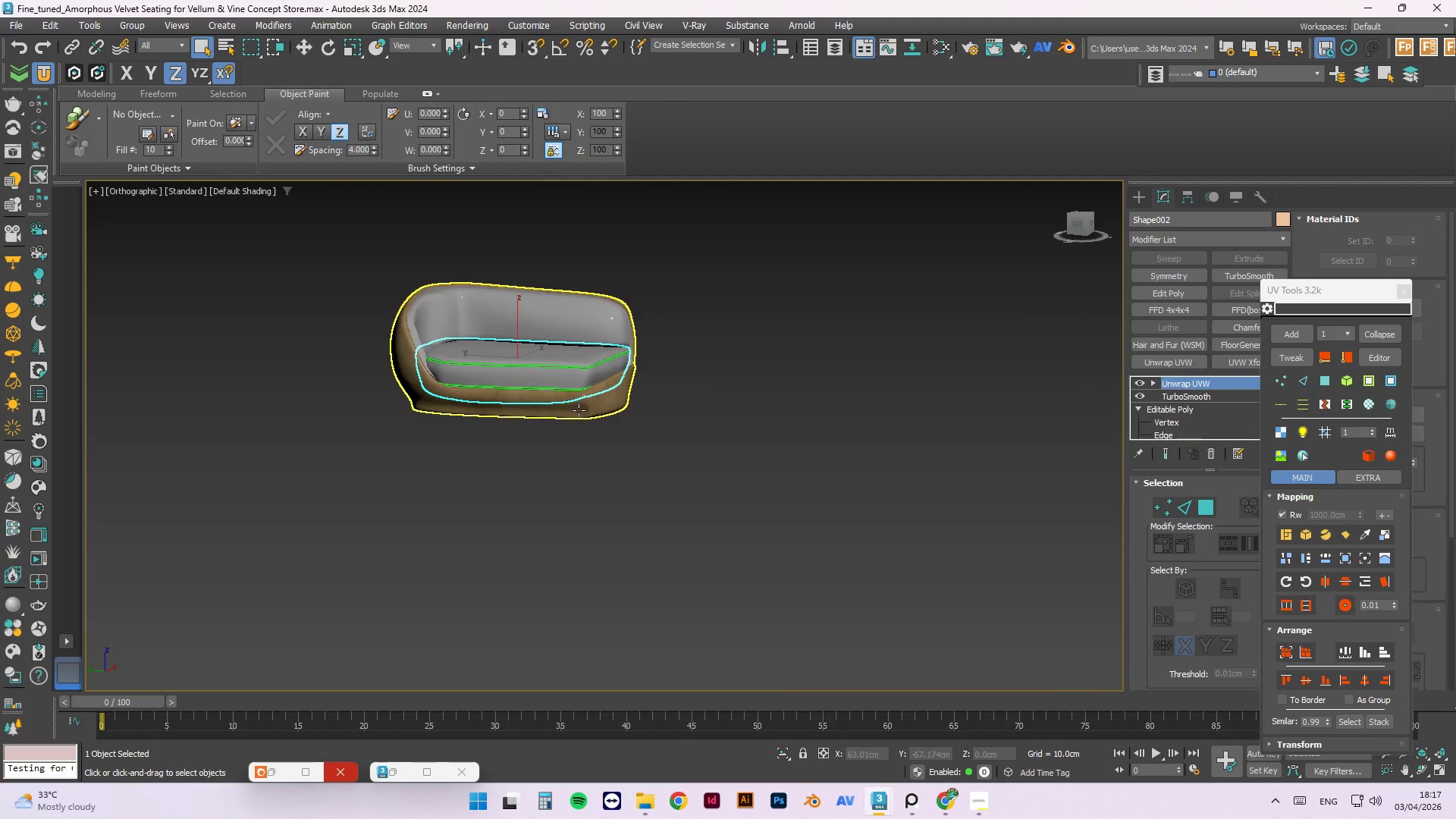 
hold_key(key=AltLeft, duration=1.5)
 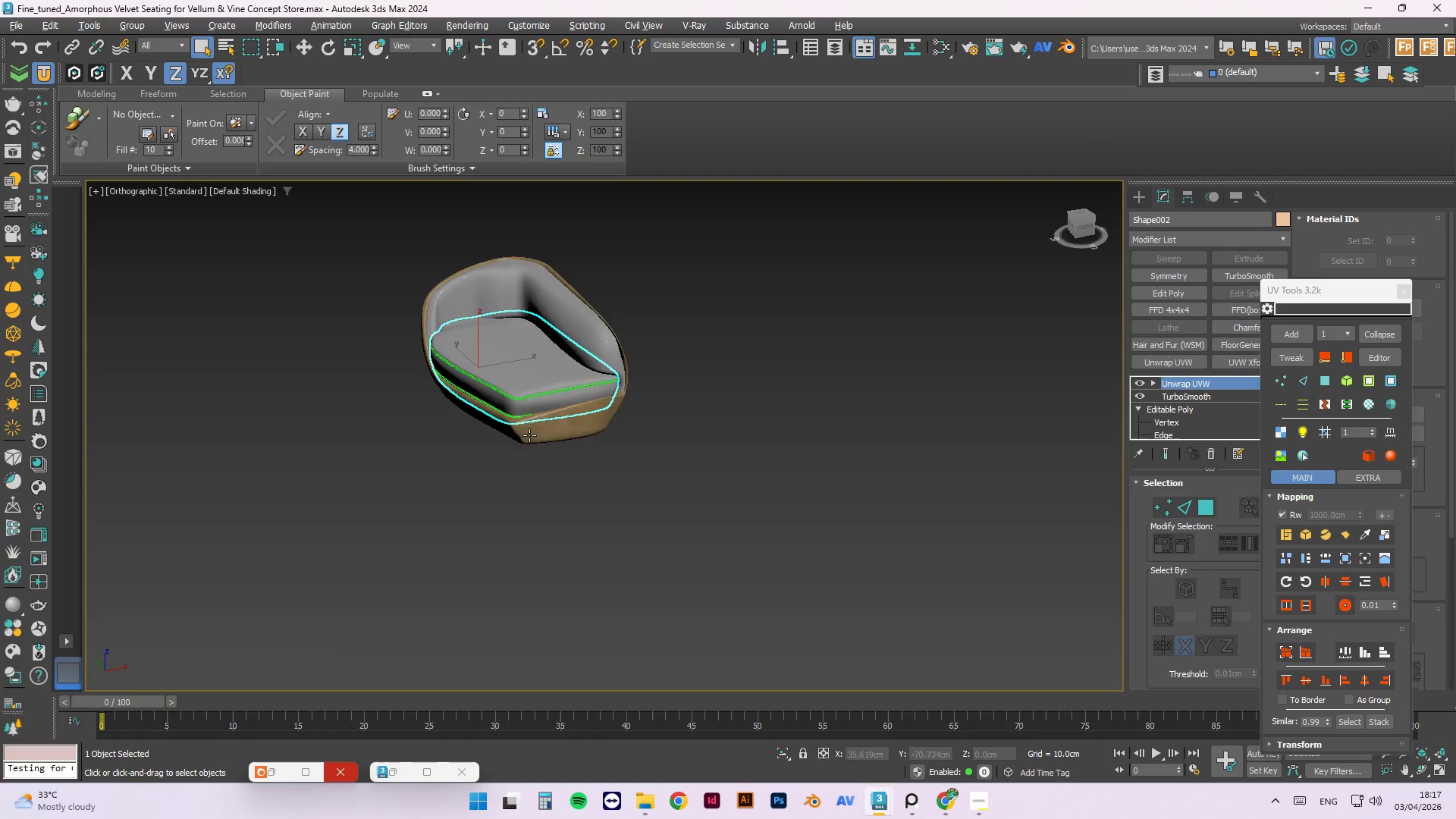 
hold_key(key=AltLeft, duration=1.5)
 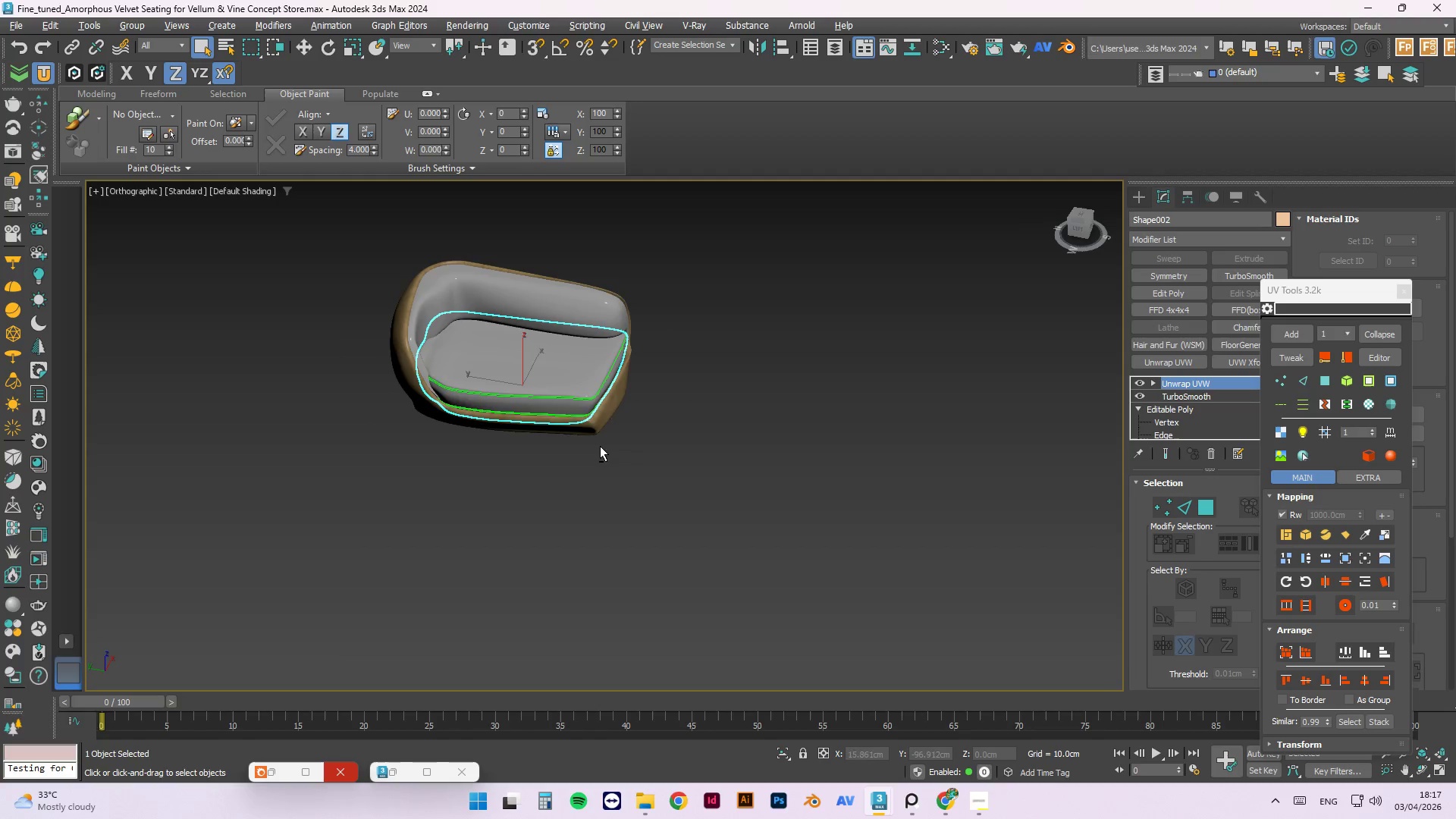 
key(Alt+AltLeft)
 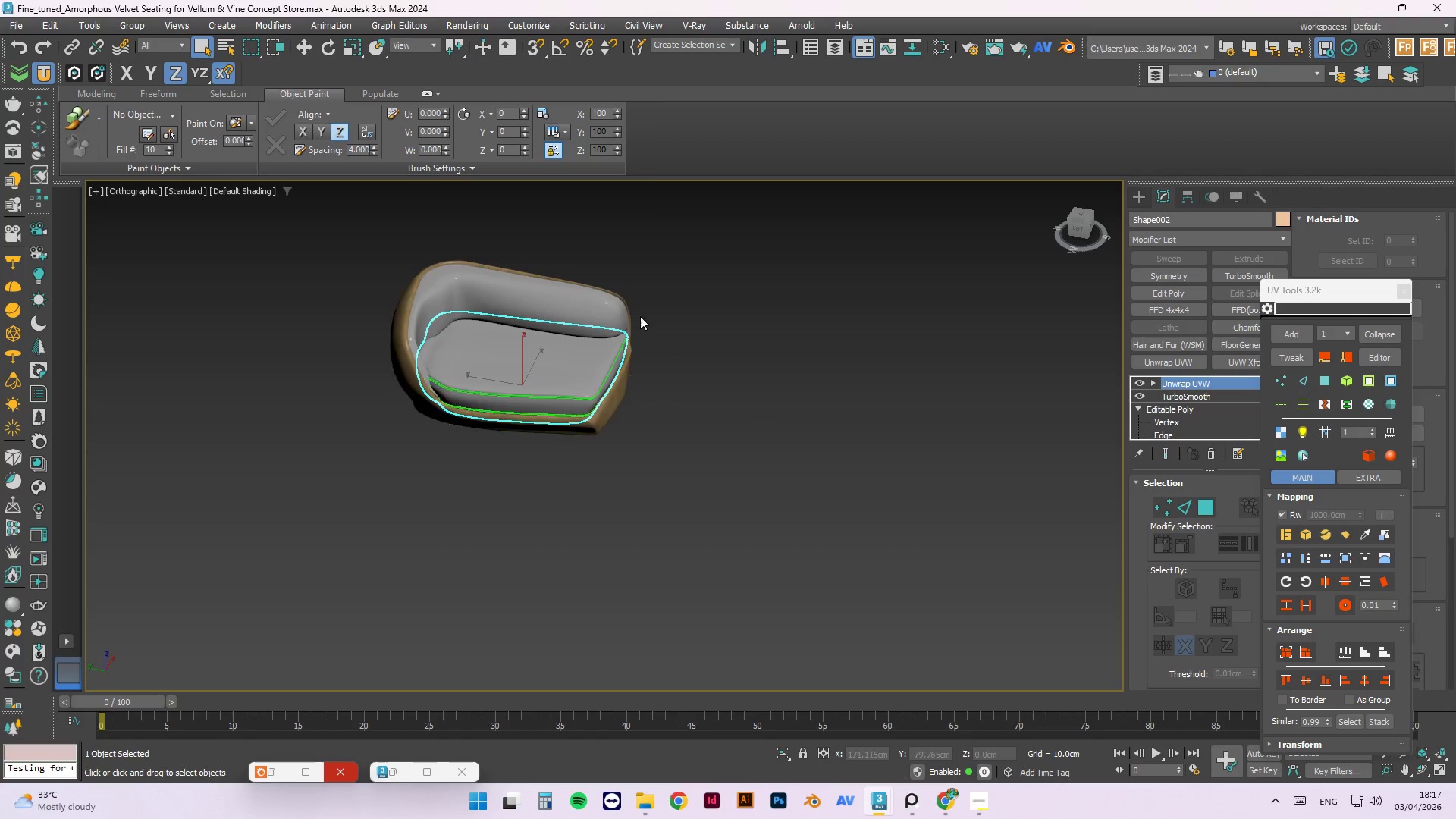 
scroll: coordinate [626, 336], scroll_direction: up, amount: 2.0
 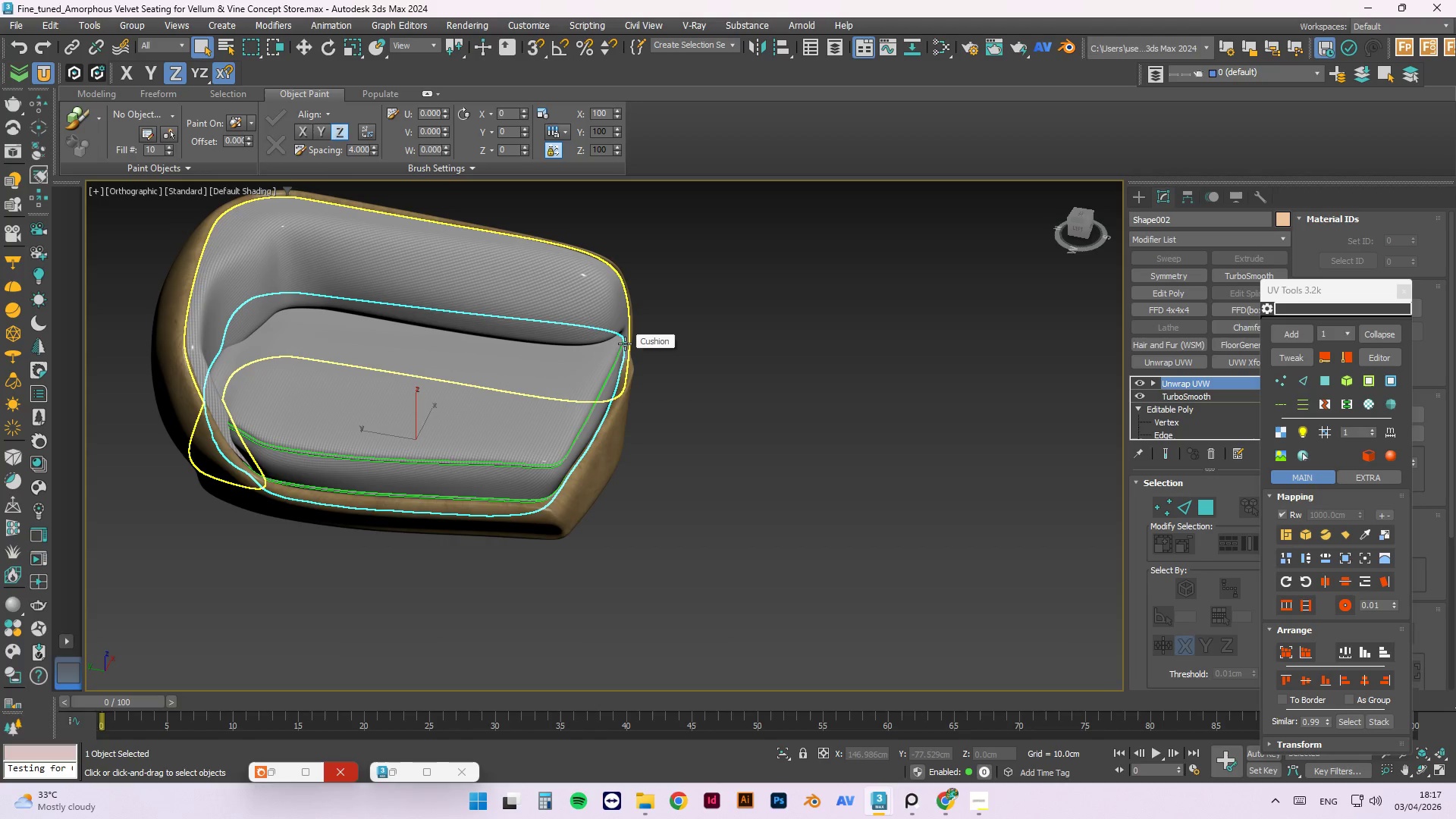 
scroll: coordinate [560, 440], scroll_direction: down, amount: 2.0
 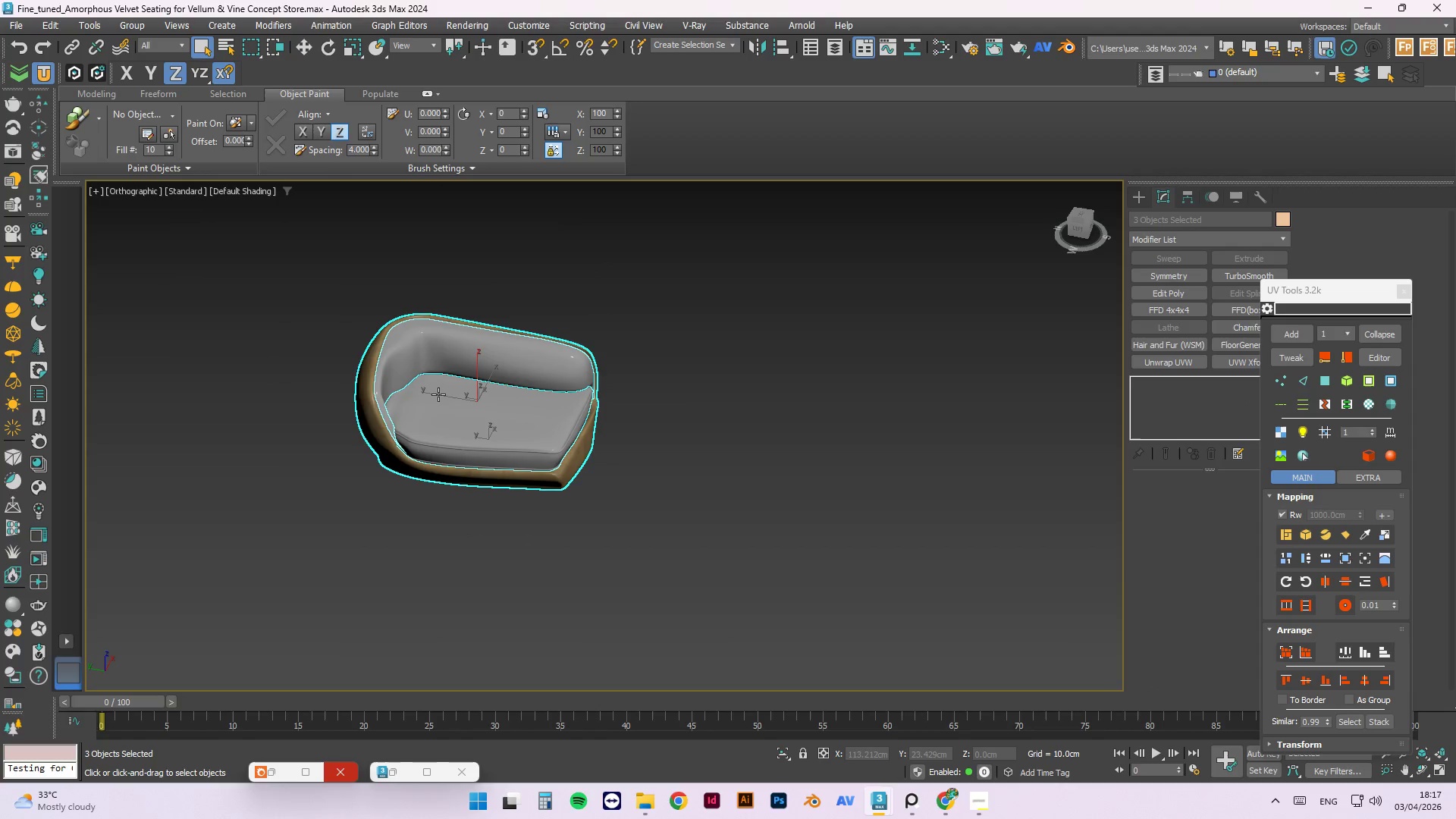 
key(W)
 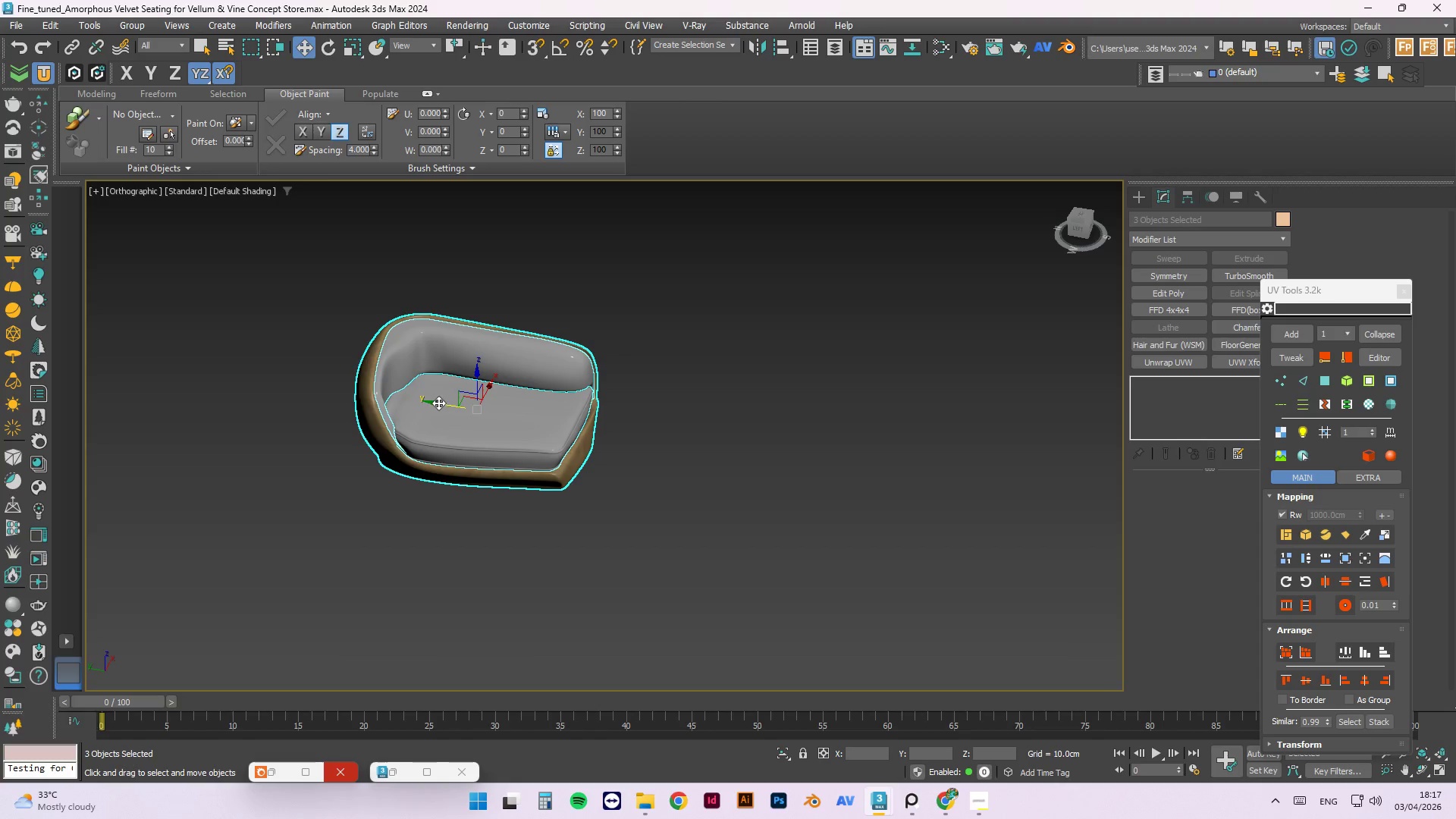 
hold_key(key=ShiftLeft, duration=1.52)
left_click_drag(start_coordinate=[438, 403], to_coordinate=[704, 443])
 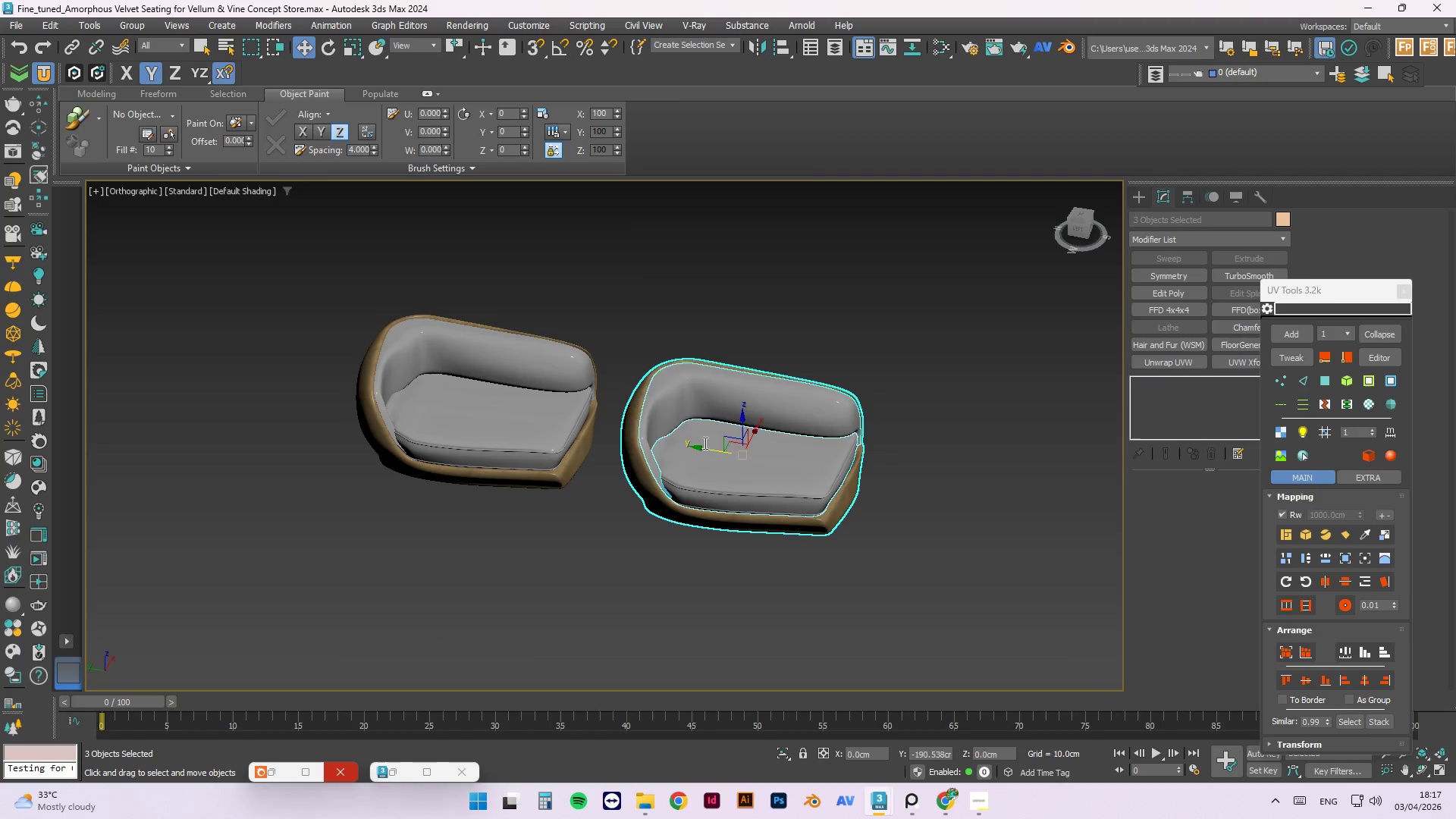 
hold_key(key=ShiftLeft, duration=0.31)
 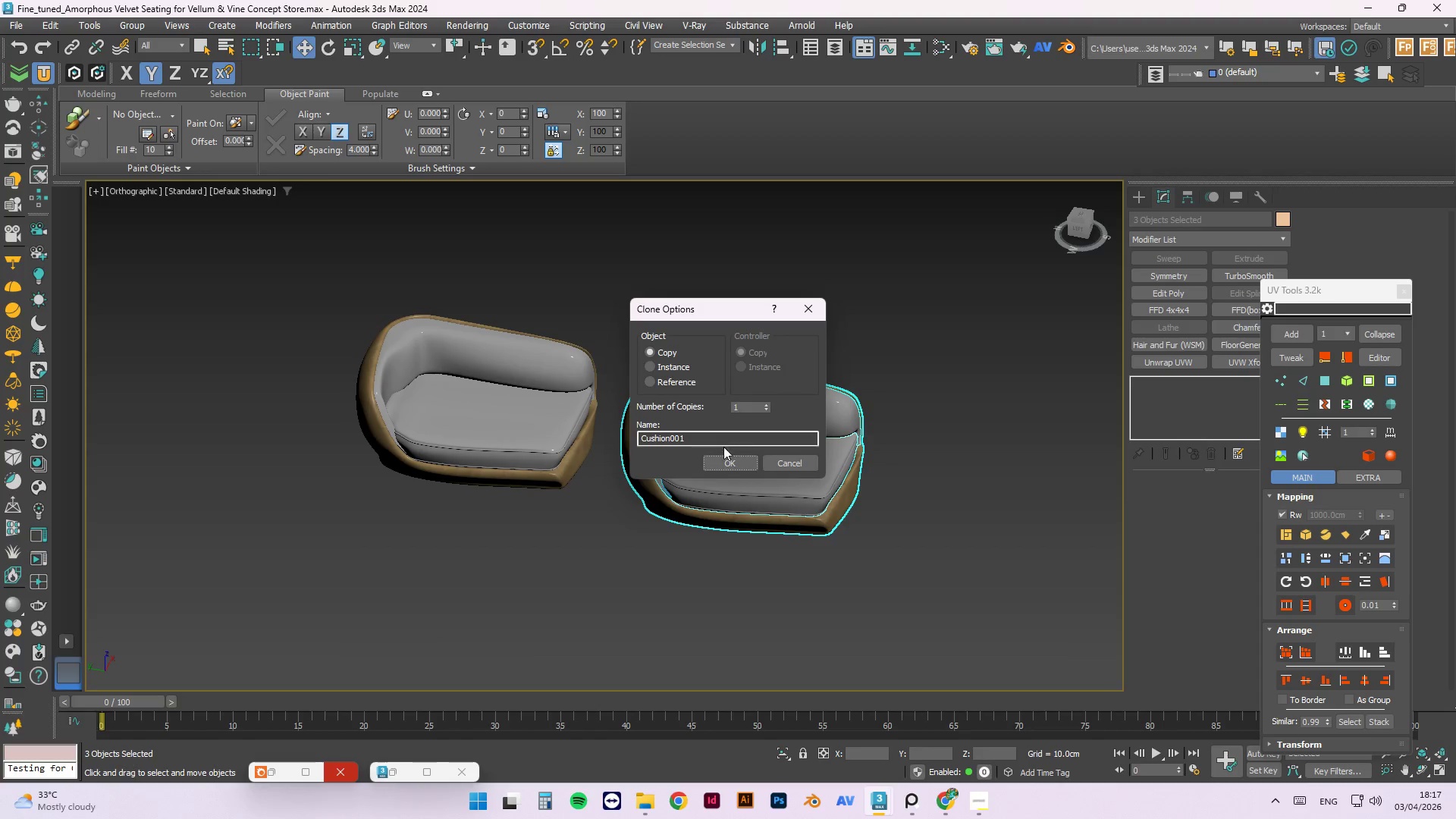 
left_click([727, 458])
 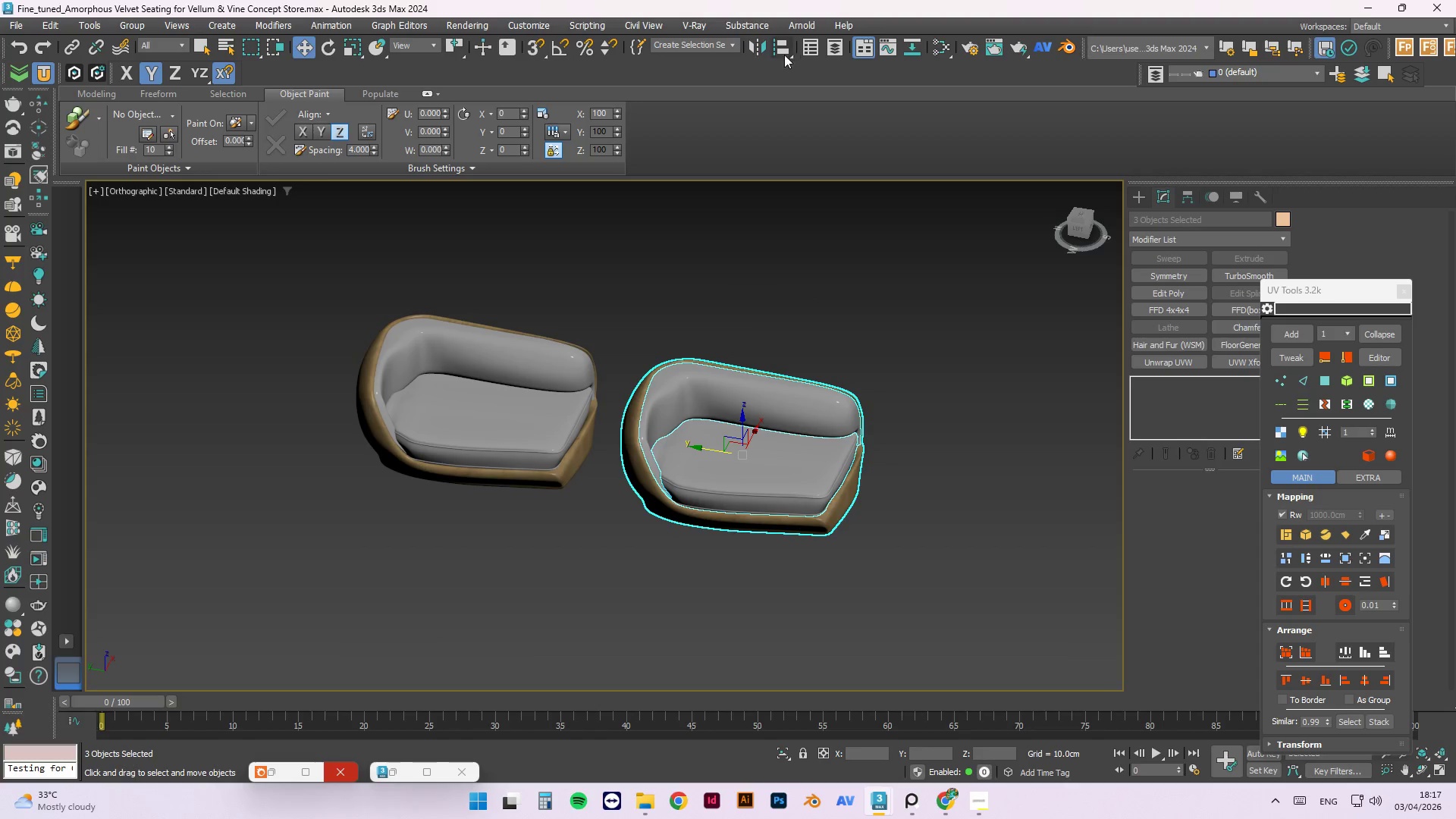 
left_click([753, 45])
 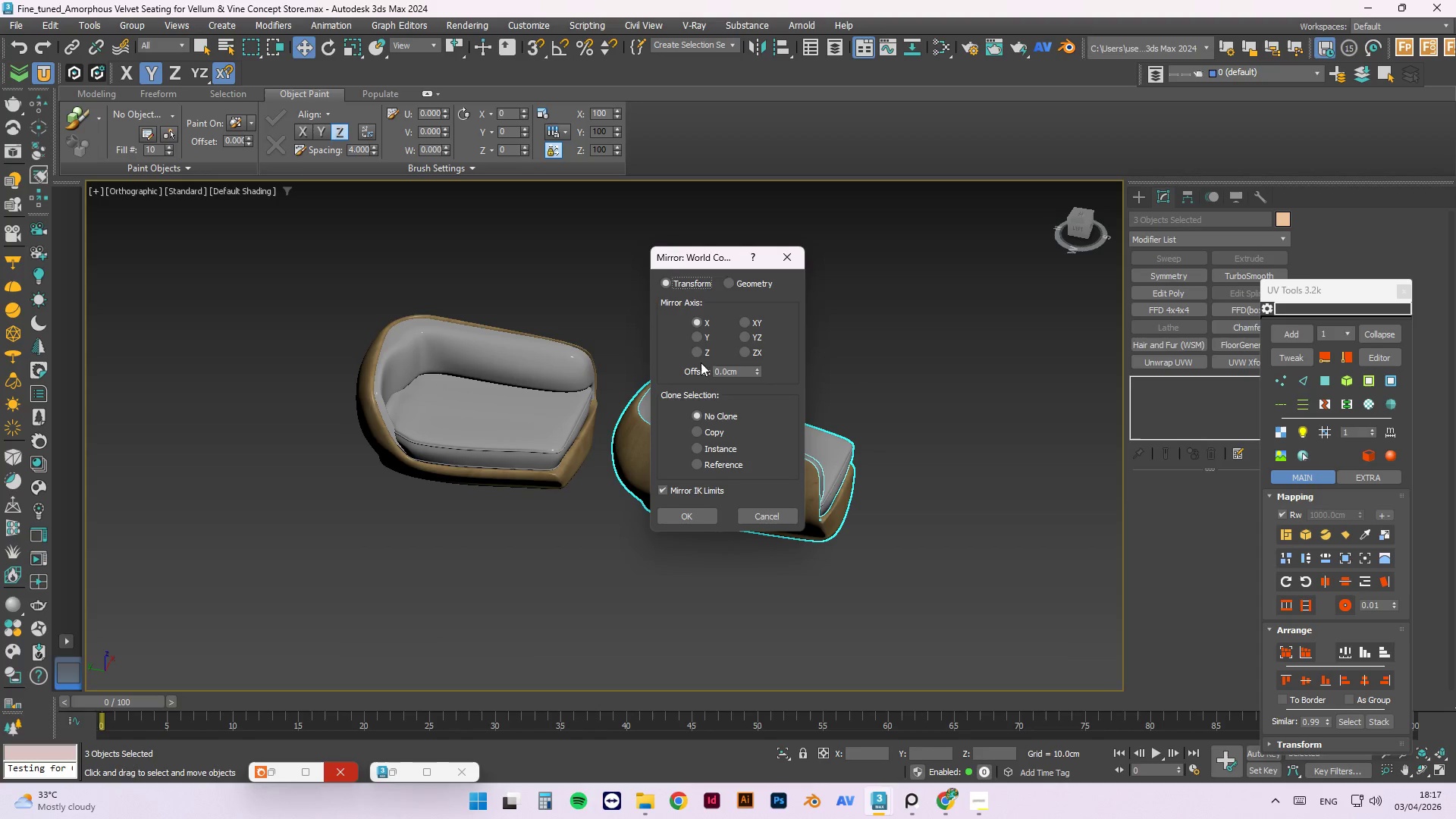 
left_click([697, 337])
 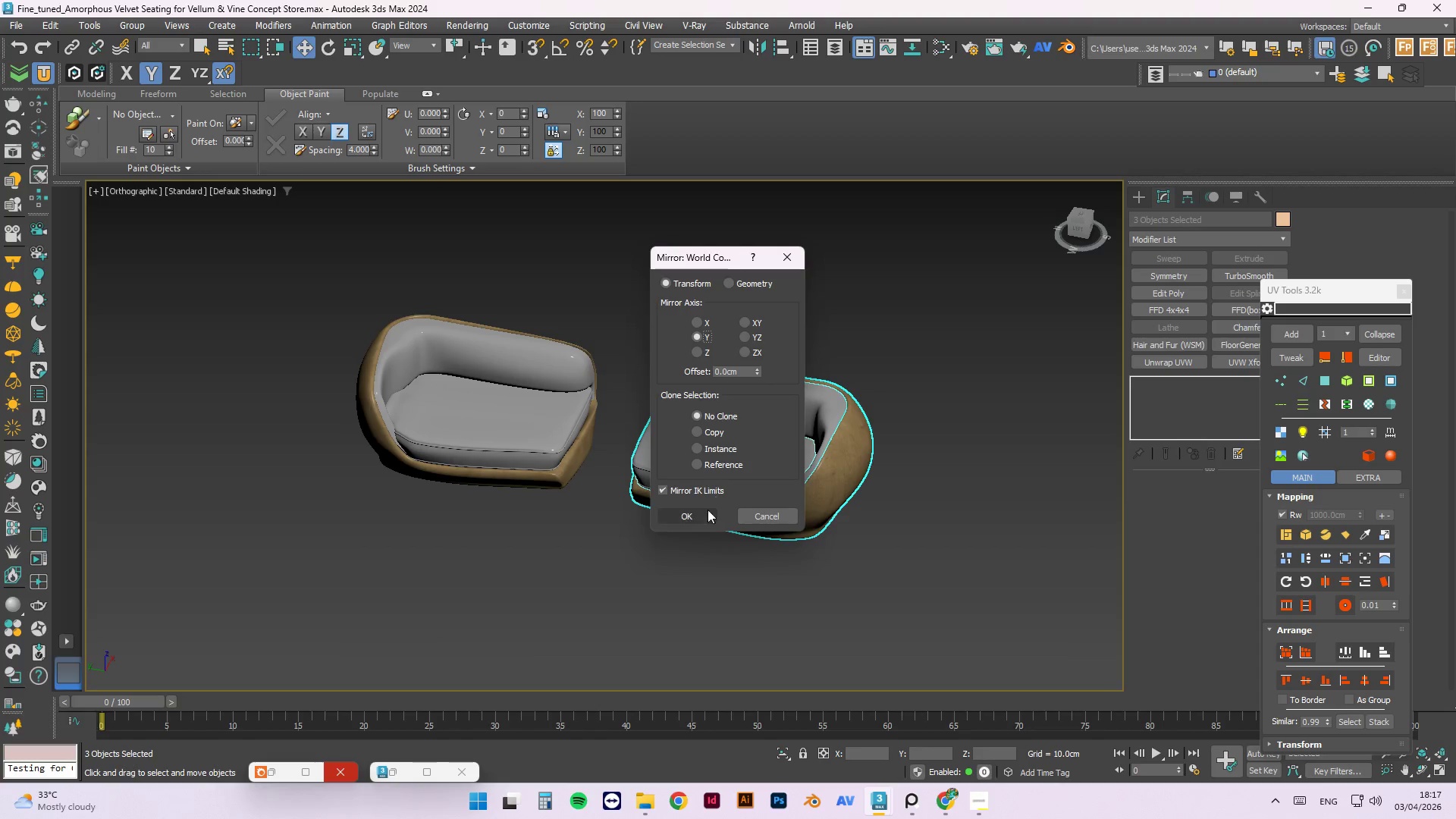 
left_click([706, 513])
 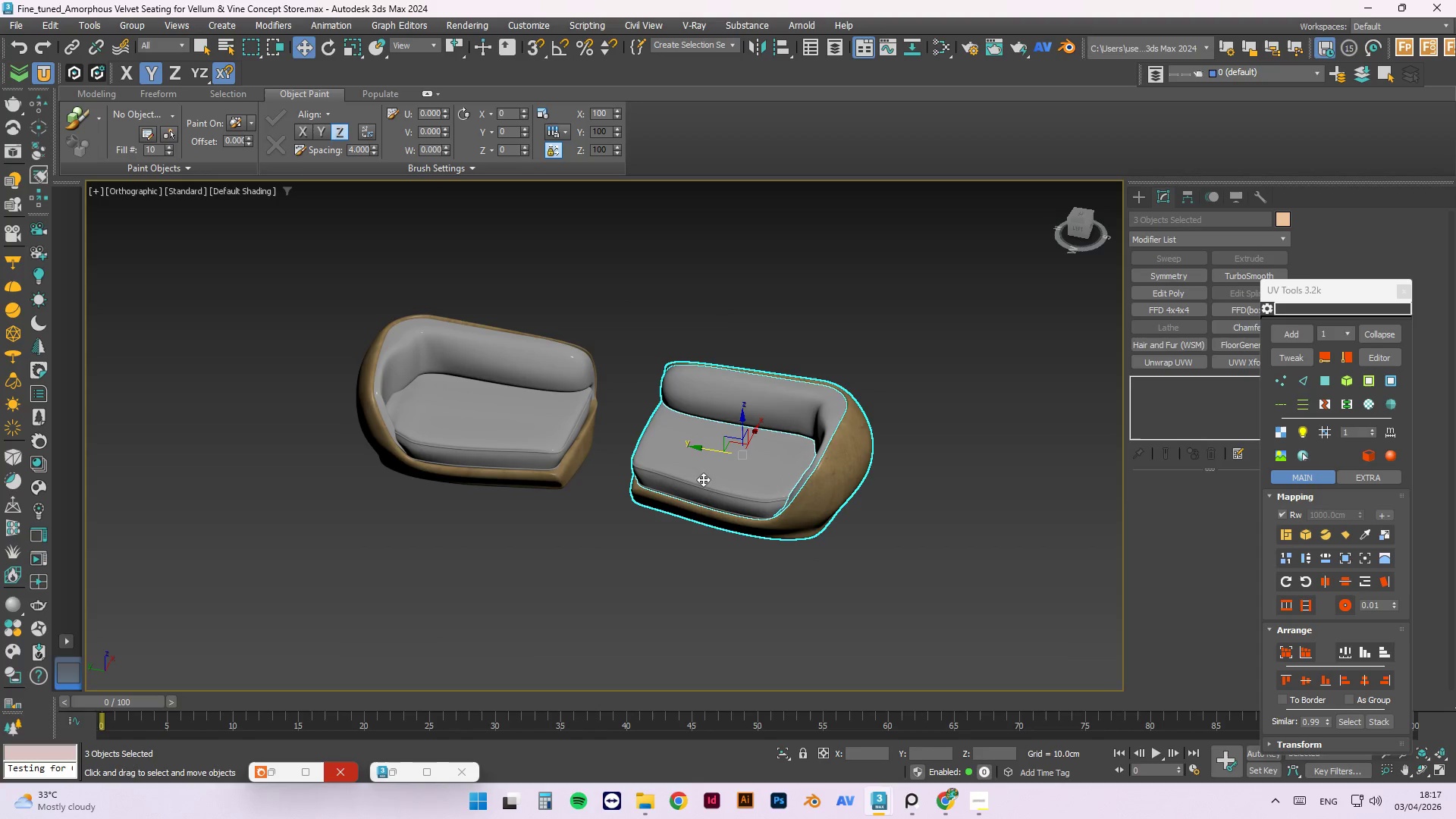 
key(Alt+AltLeft)
 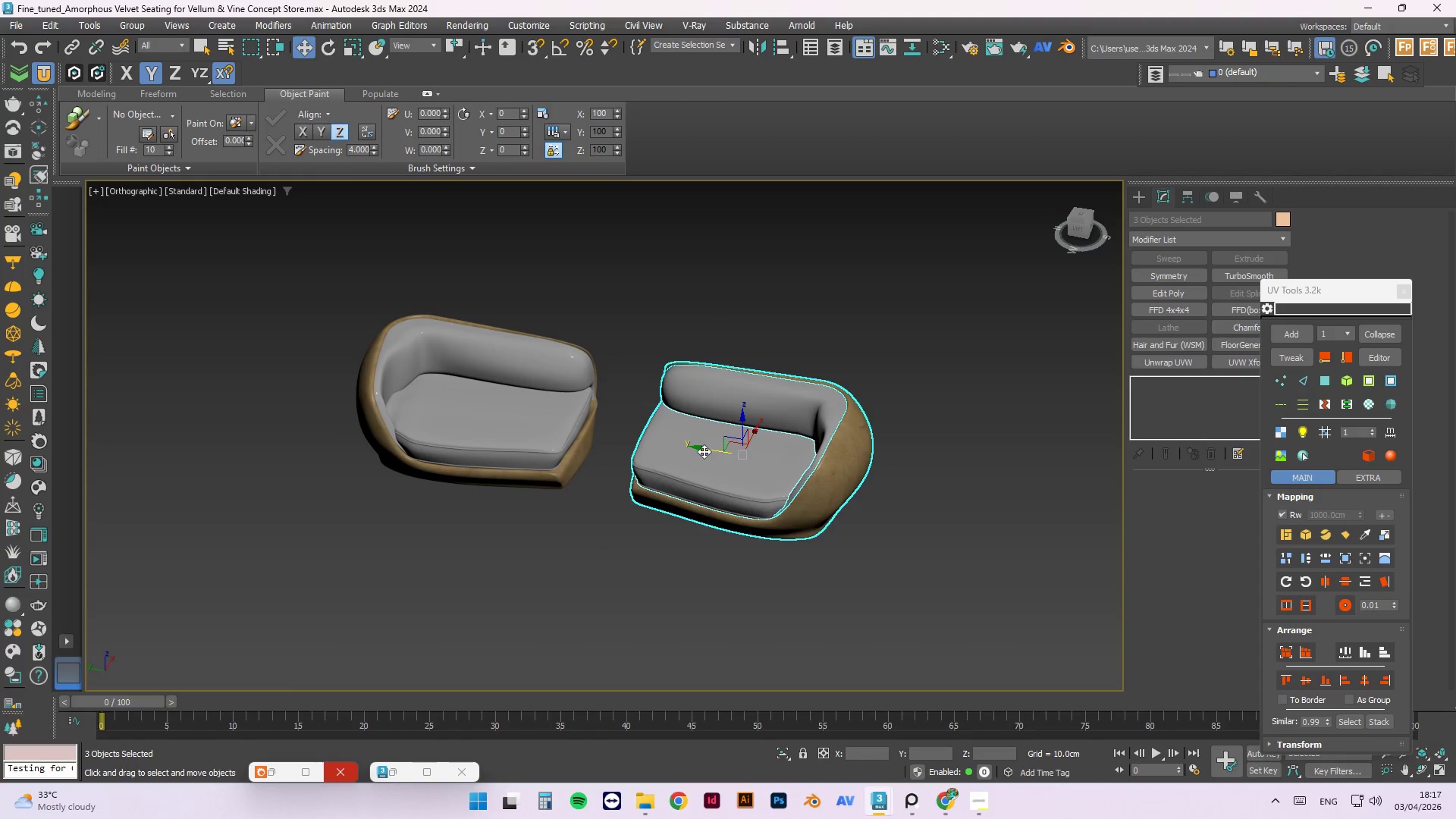 
left_click_drag(start_coordinate=[704, 451], to_coordinate=[751, 463])
 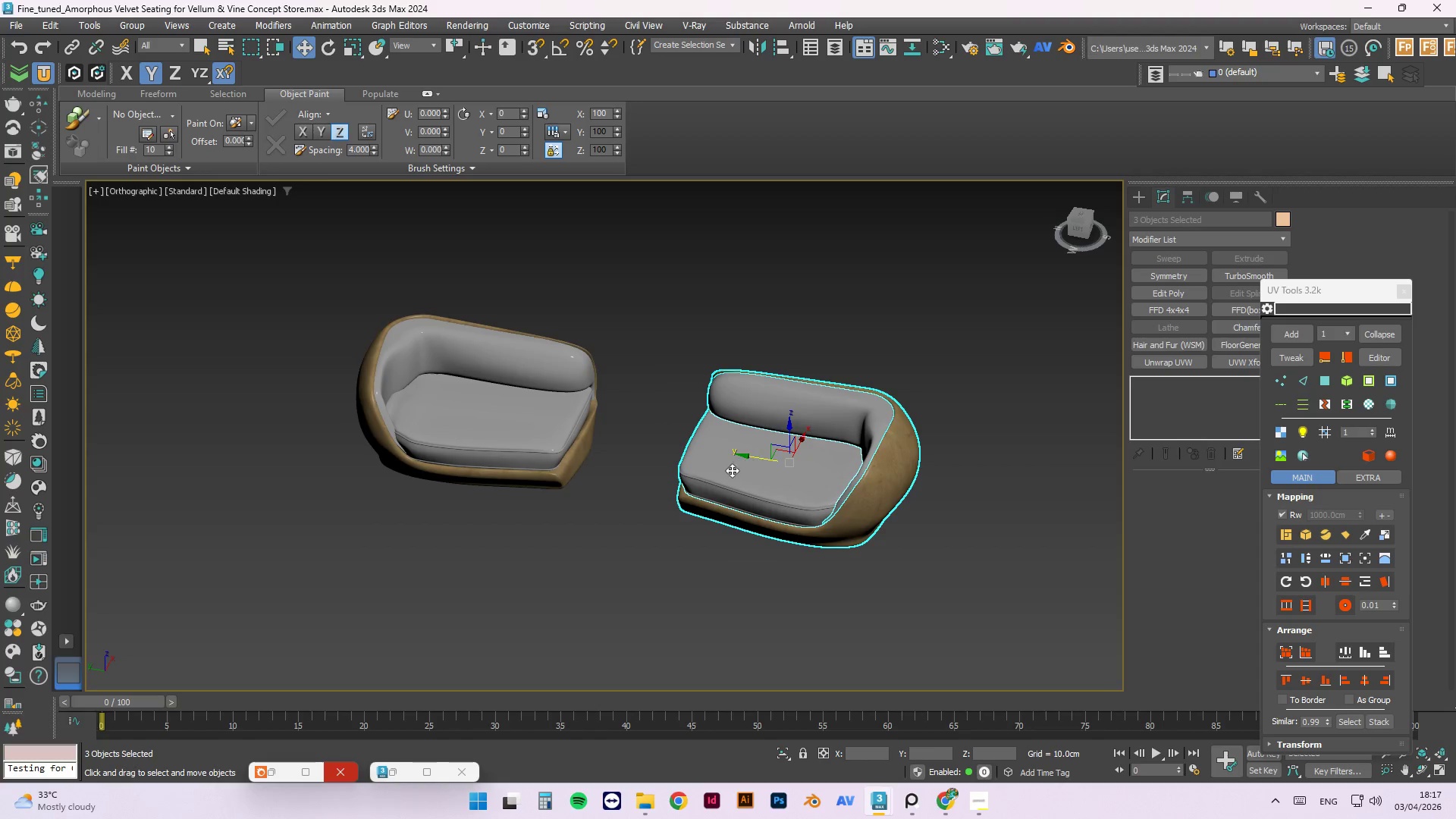 
hold_key(key=AltLeft, duration=1.5)
 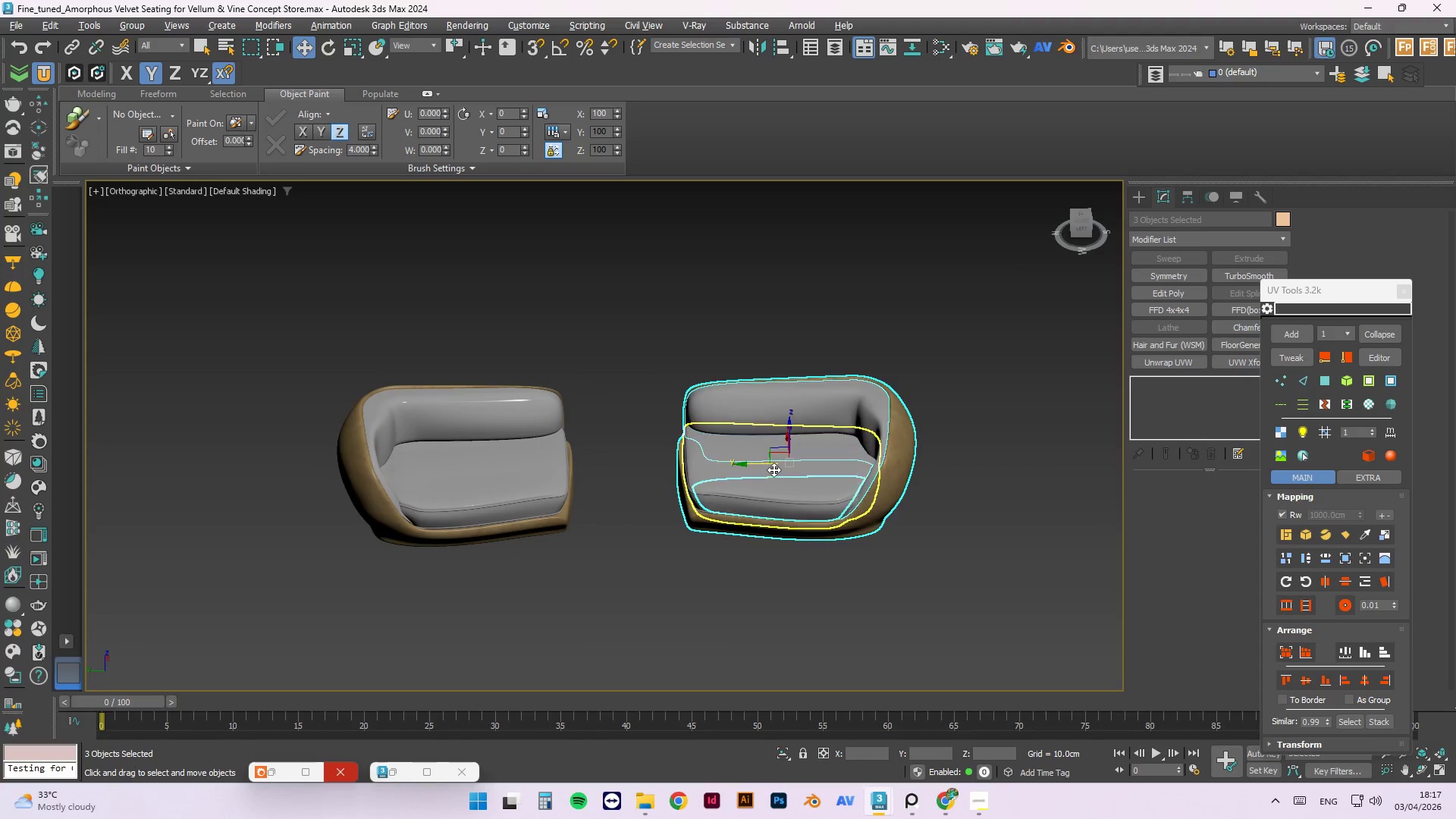 
key(Alt+AltLeft)
 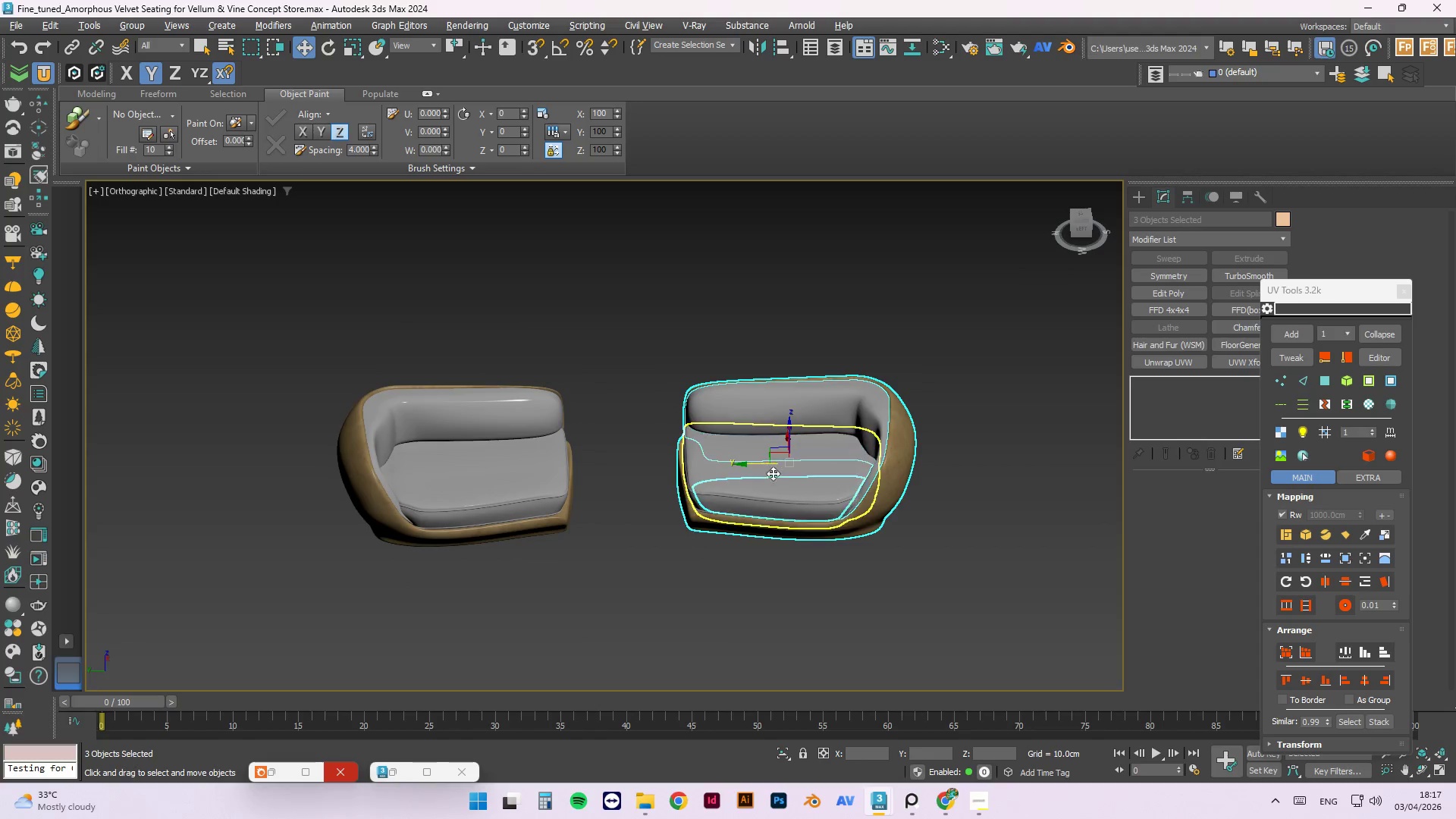 
key(Alt+AltLeft)
 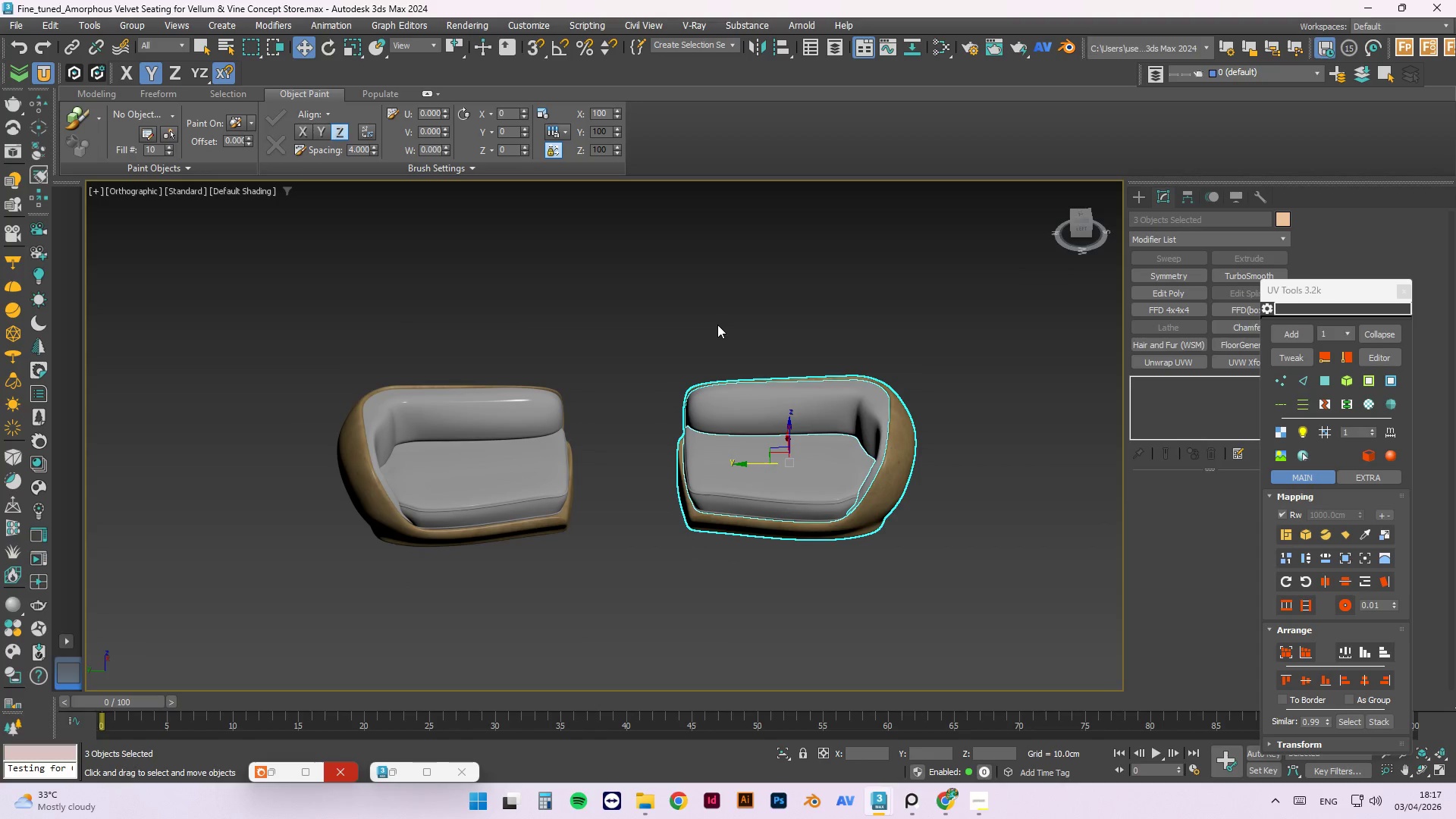 
wait(9.02)
 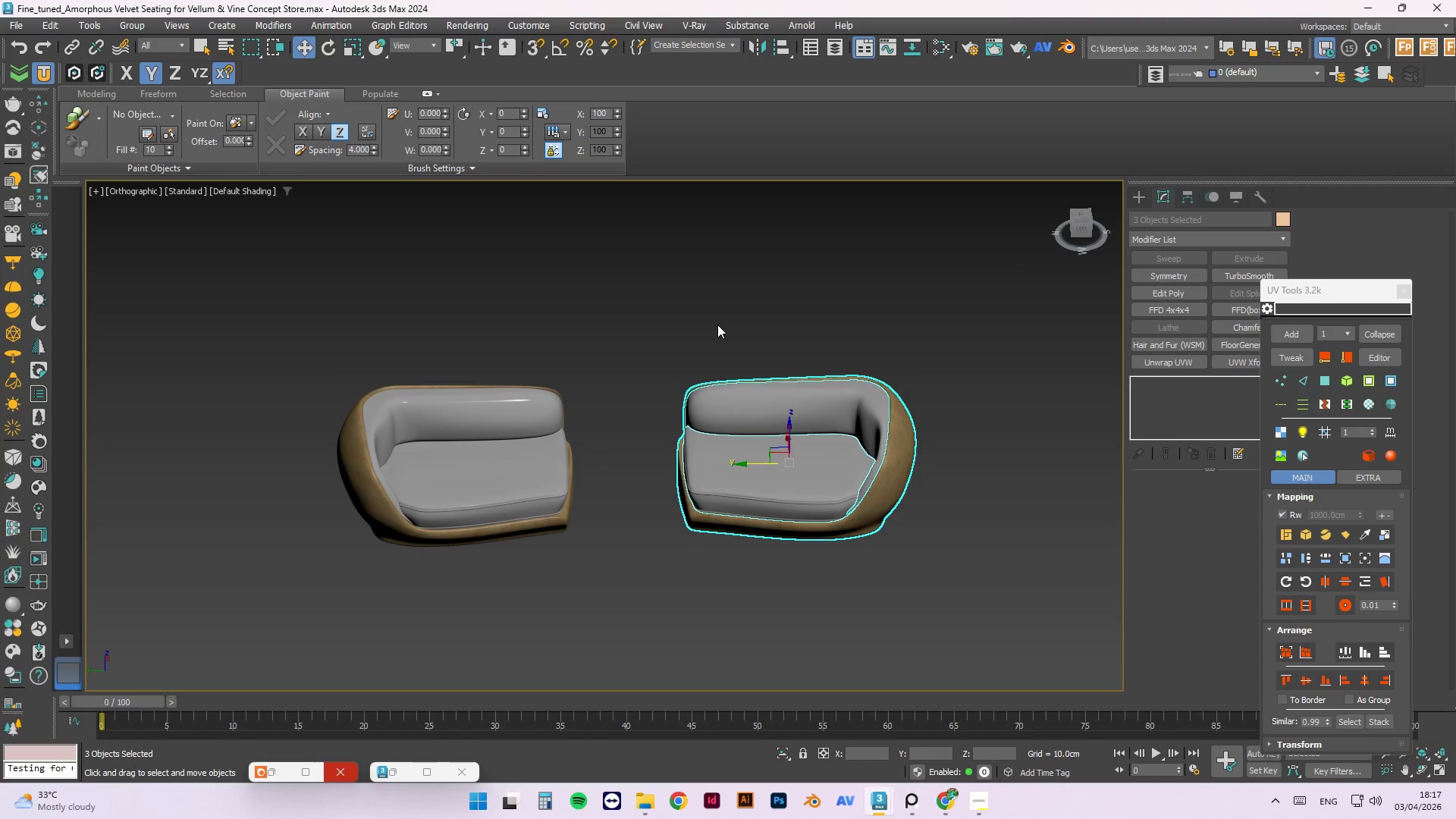 
scroll: coordinate [745, 635], scroll_direction: up, amount: 5.0
 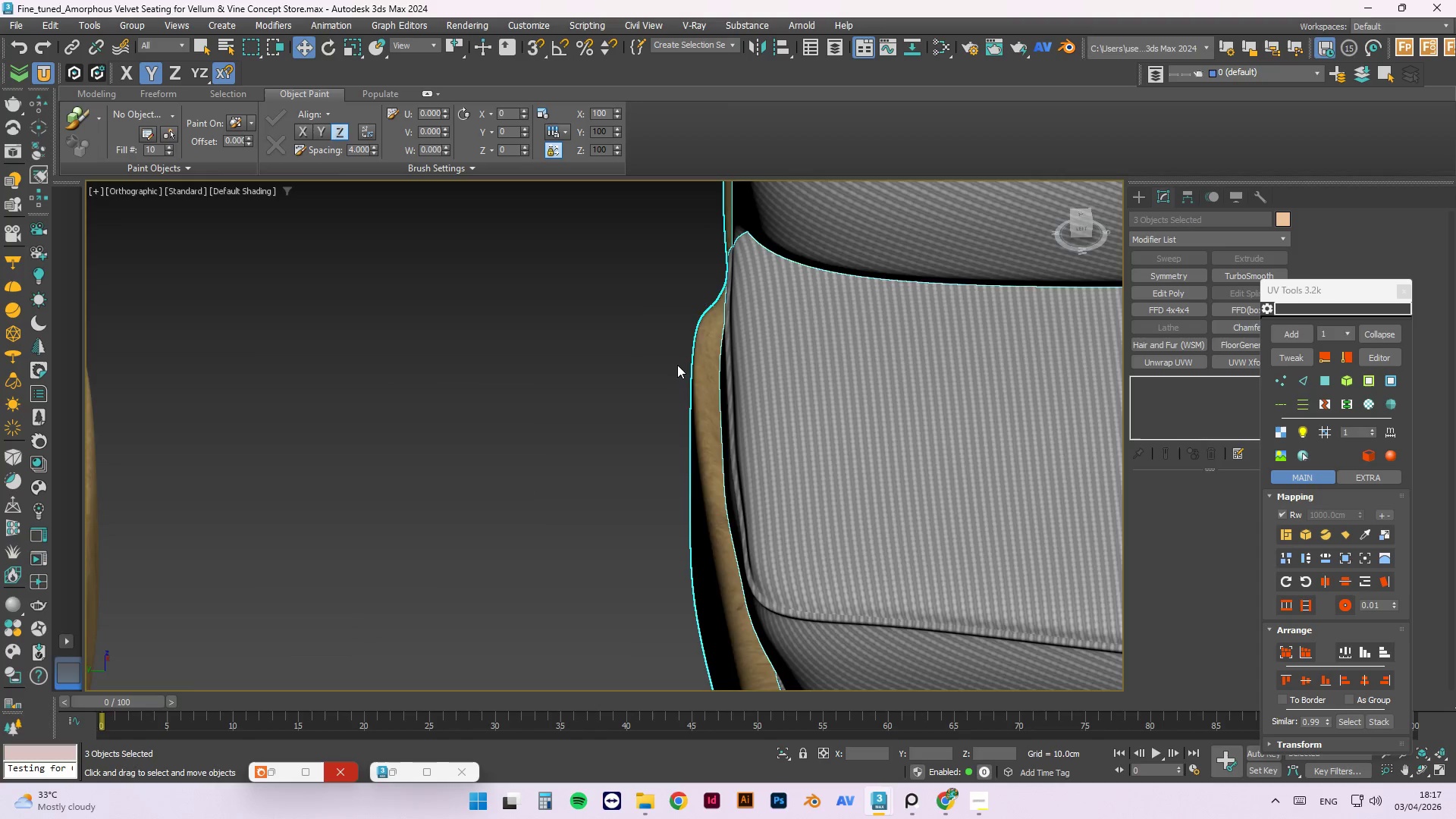 
scroll: coordinate [653, 290], scroll_direction: down, amount: 3.0
 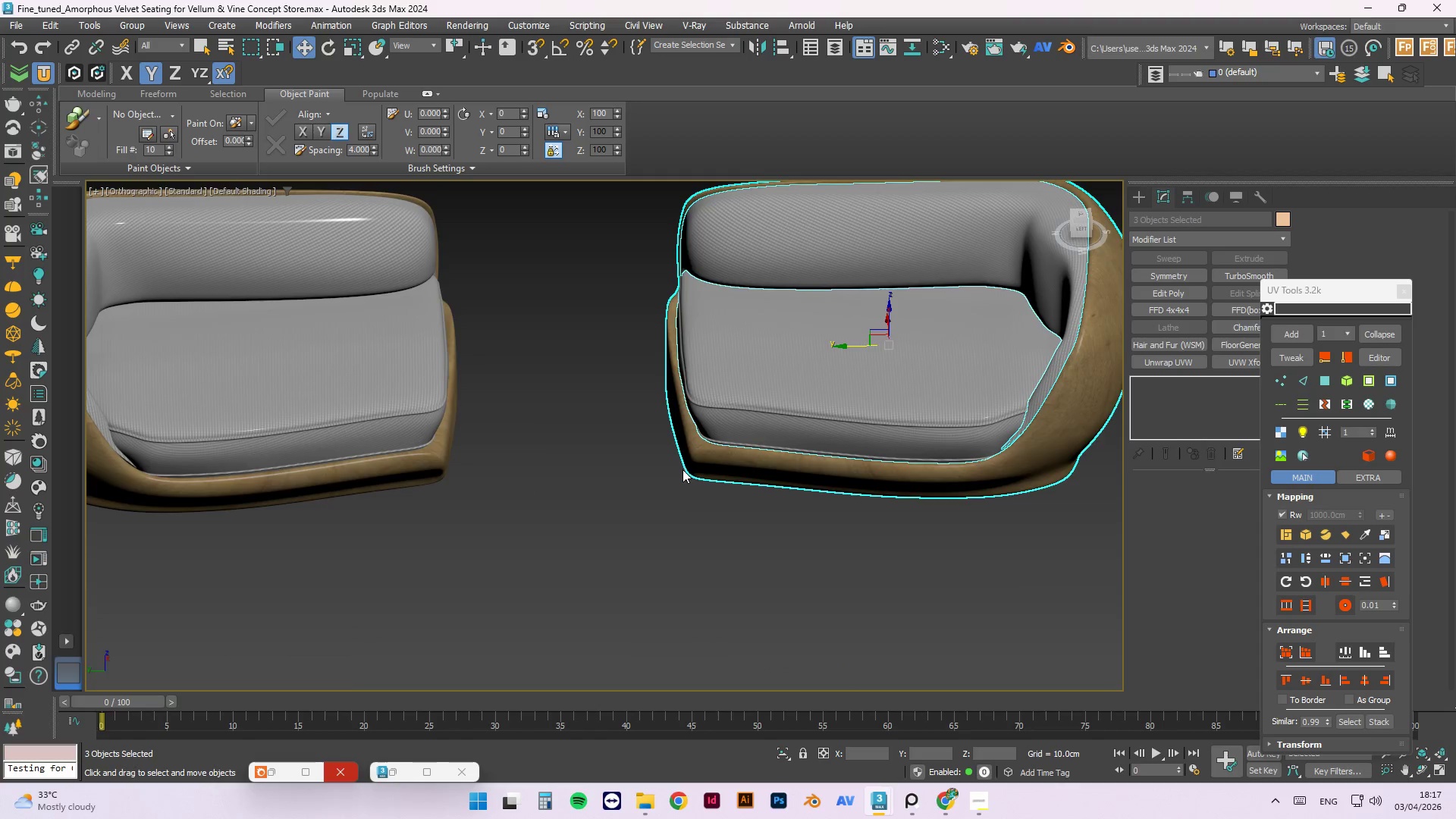 
hold_key(key=AltLeft, duration=1.5)
 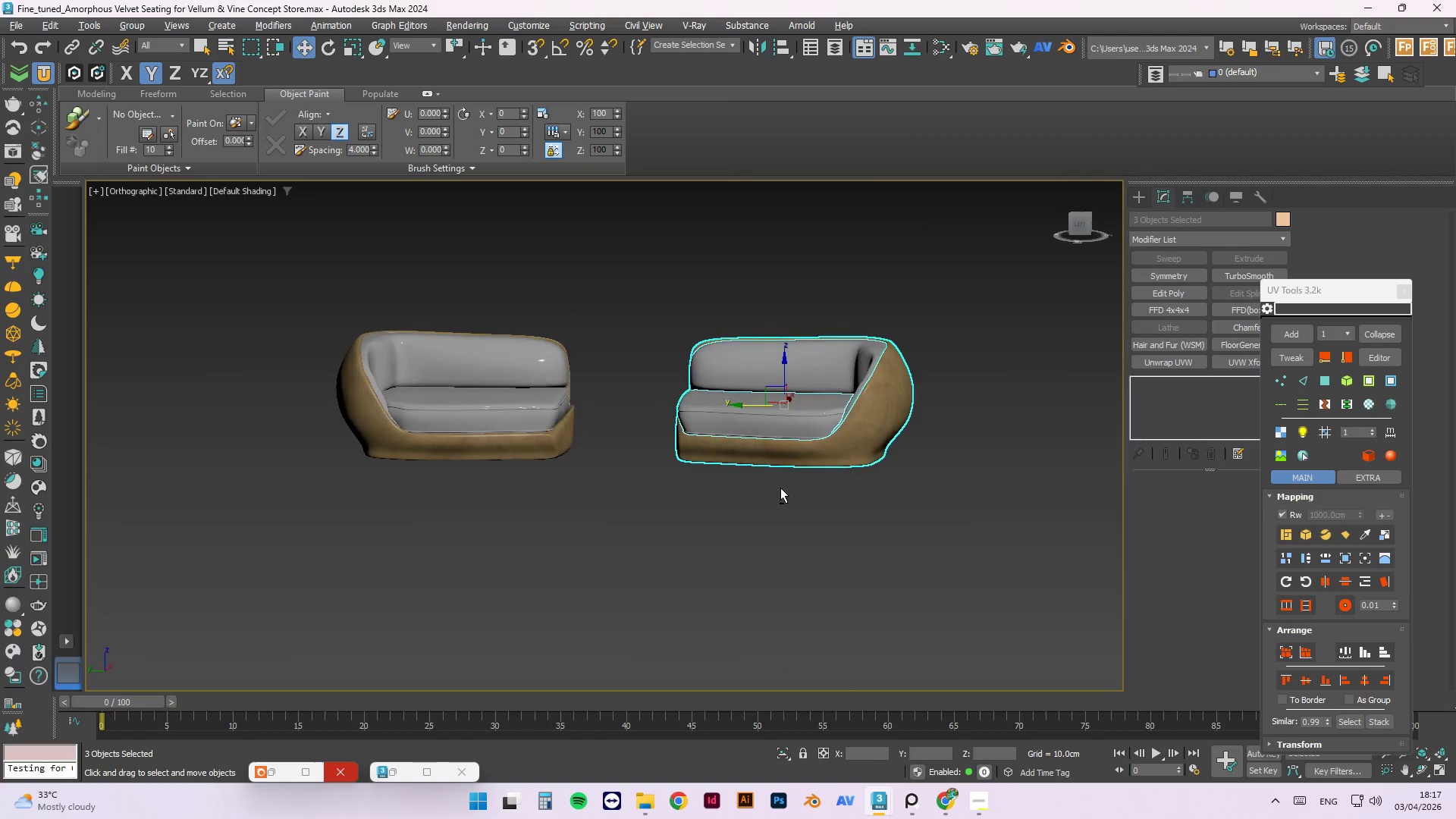 
scroll: coordinate [679, 466], scroll_direction: down, amount: 2.0
 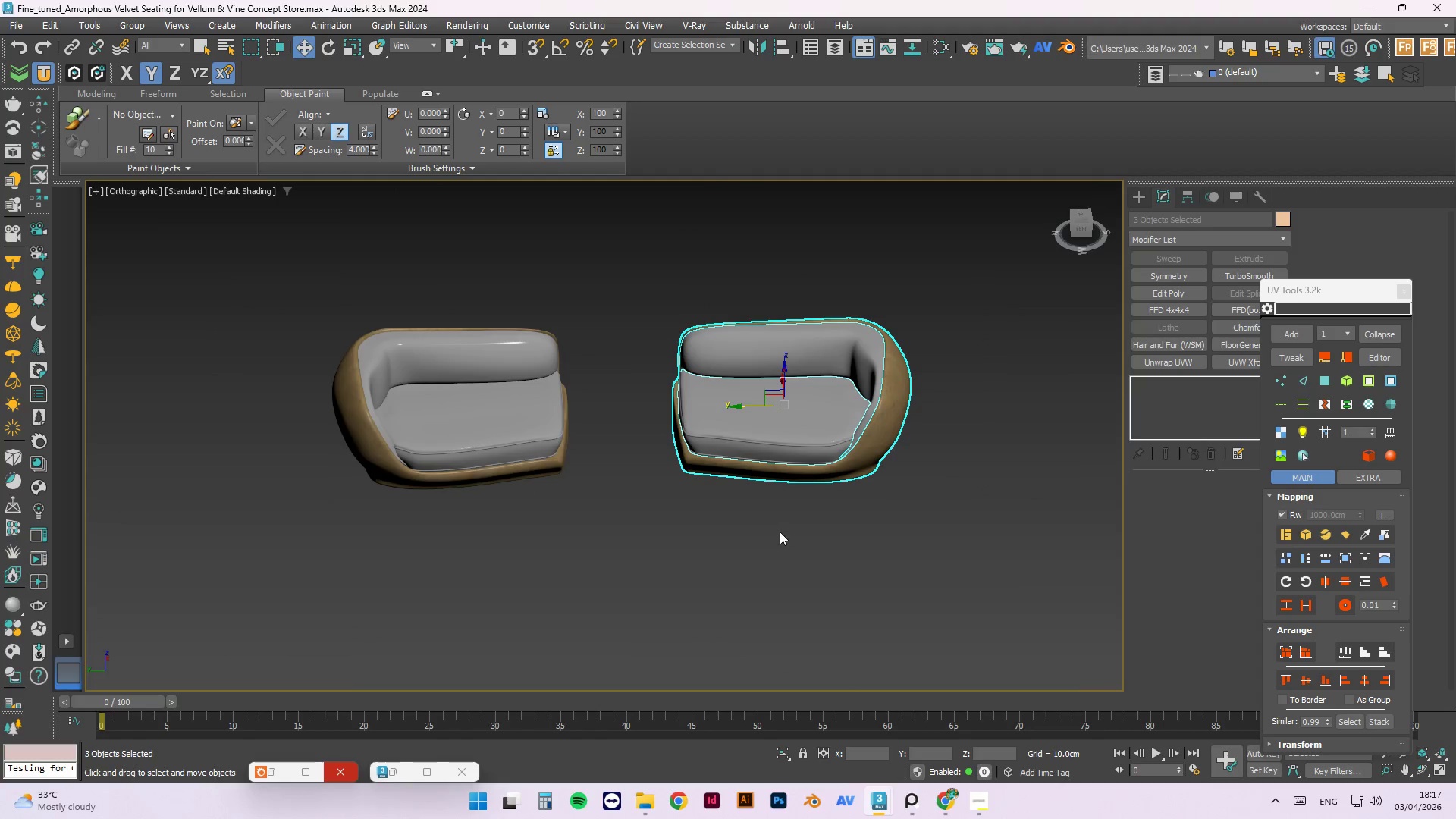 
hold_key(key=AltLeft, duration=1.52)
 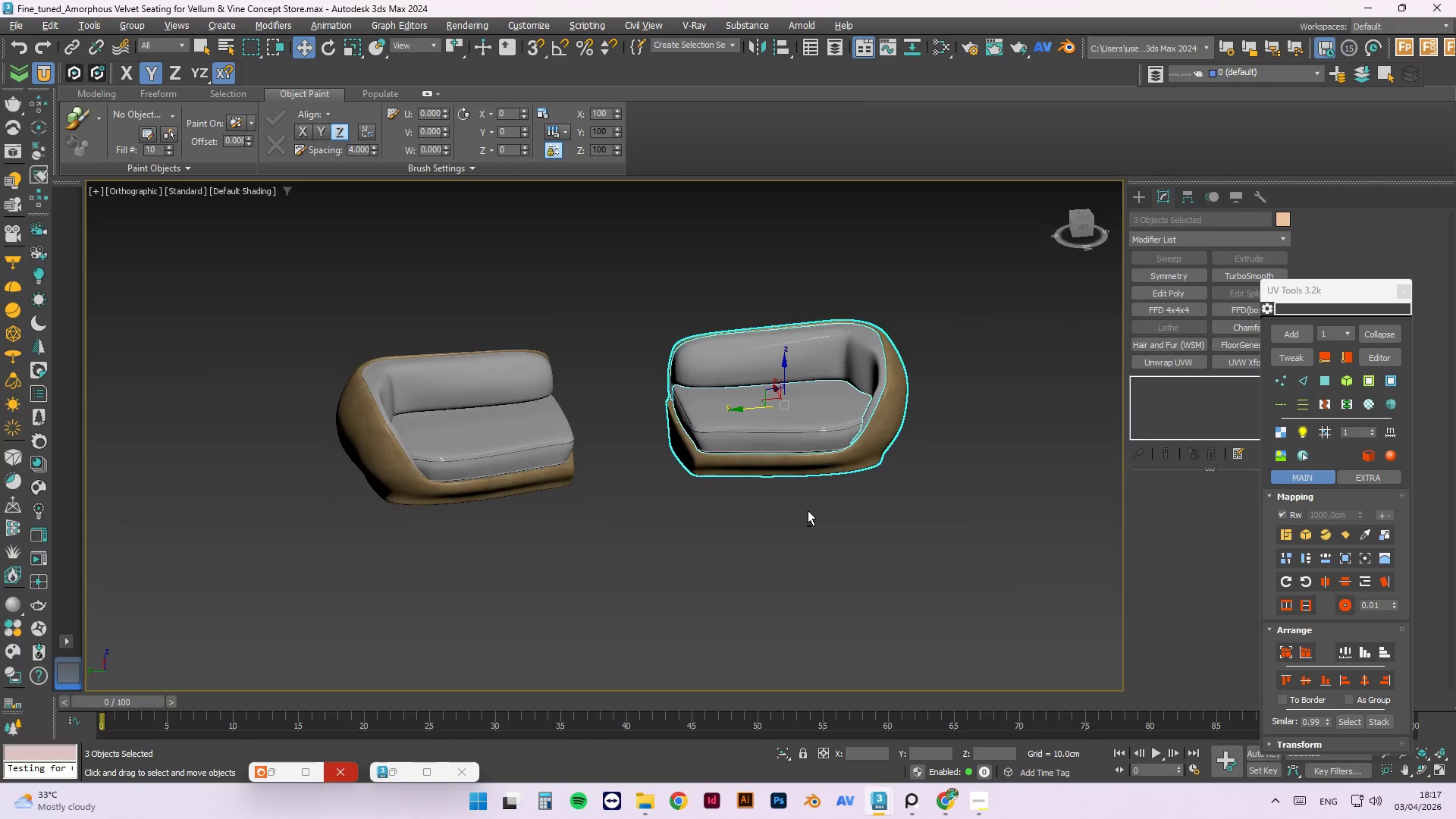 
hold_key(key=AltLeft, duration=1.51)
 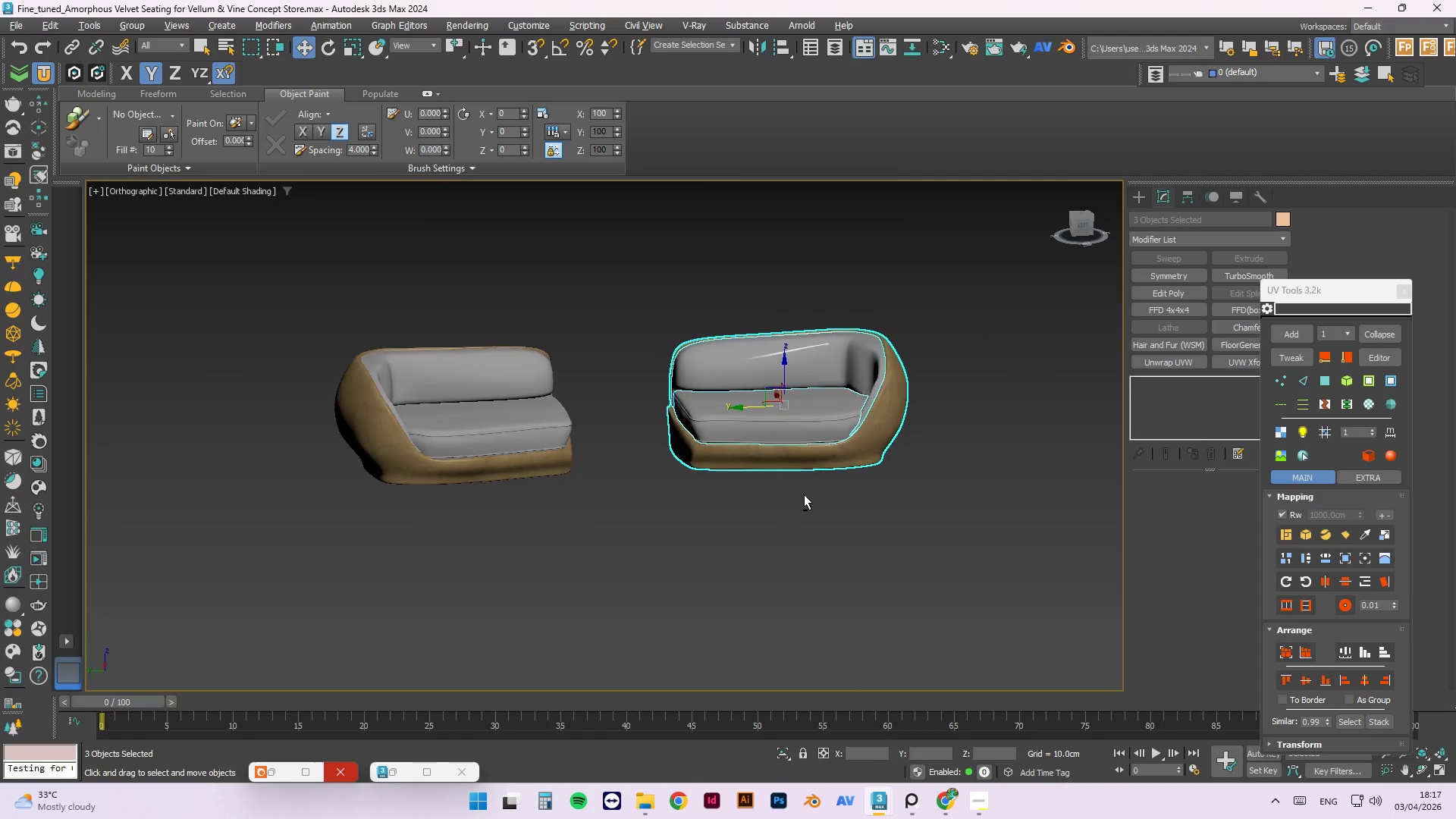 
hold_key(key=AltLeft, duration=1.52)
 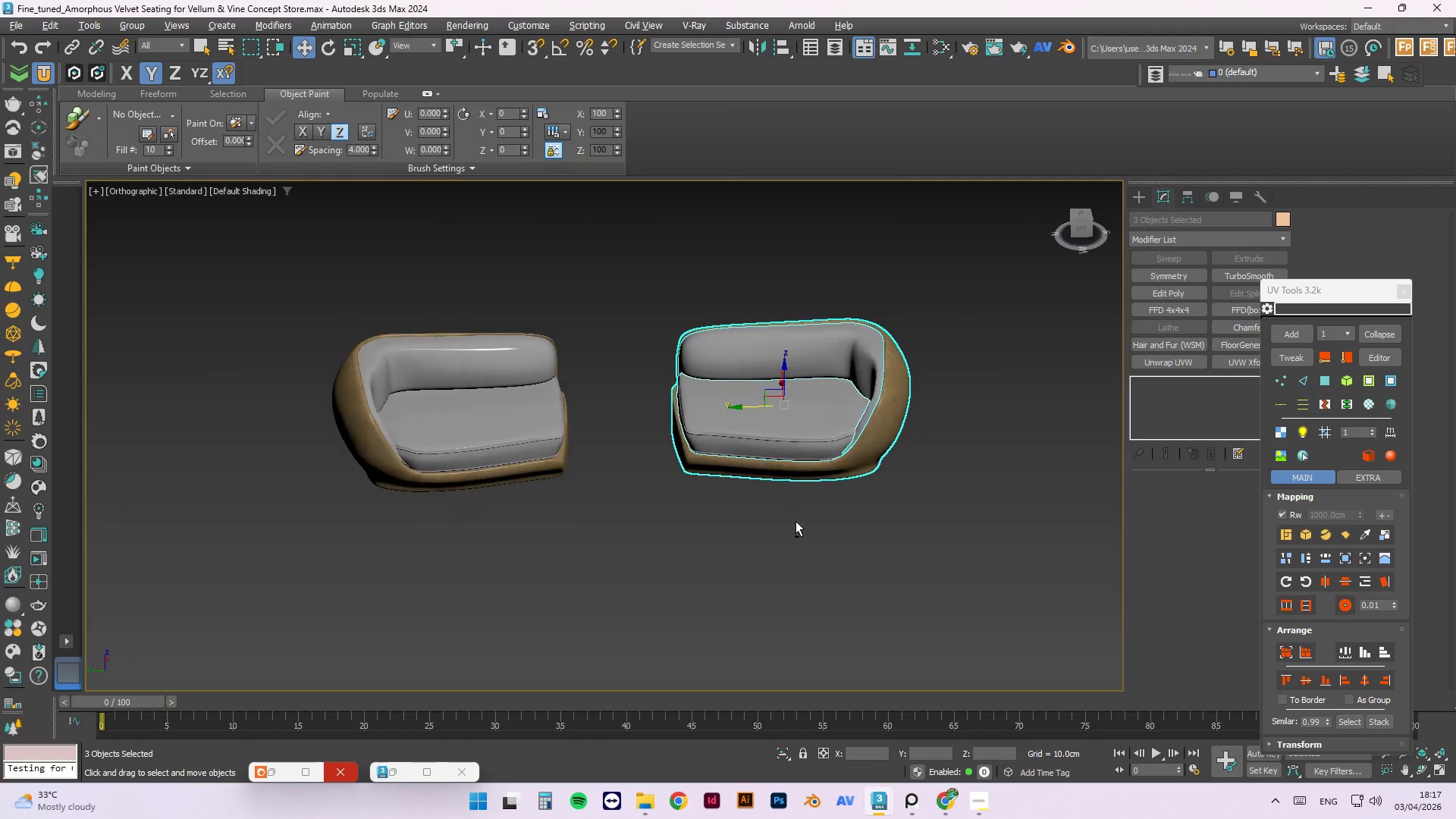 
hold_key(key=AltLeft, duration=0.97)
 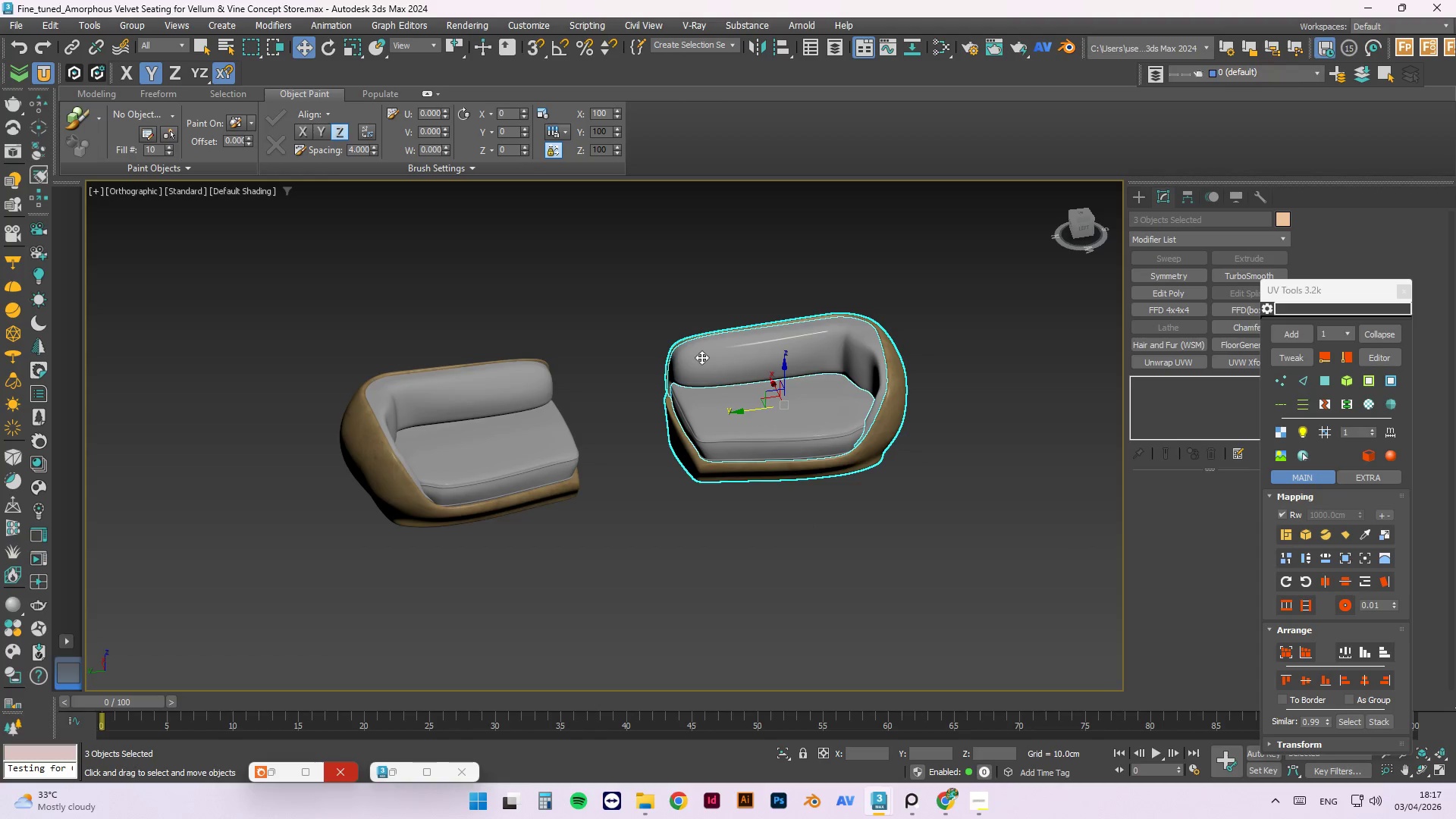 
scroll: coordinate [698, 363], scroll_direction: up, amount: 1.0
 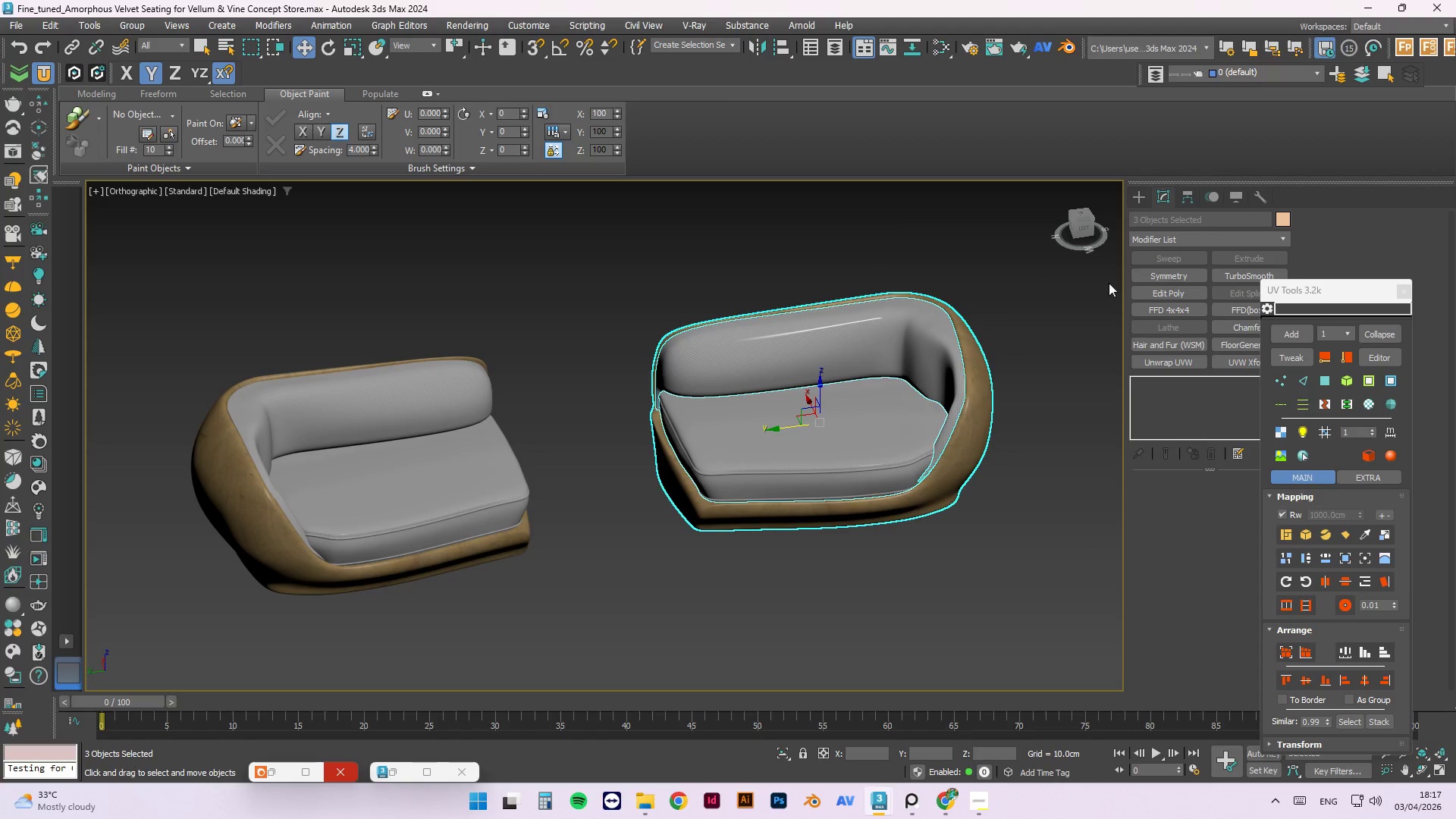 
left_click([1030, 301])
 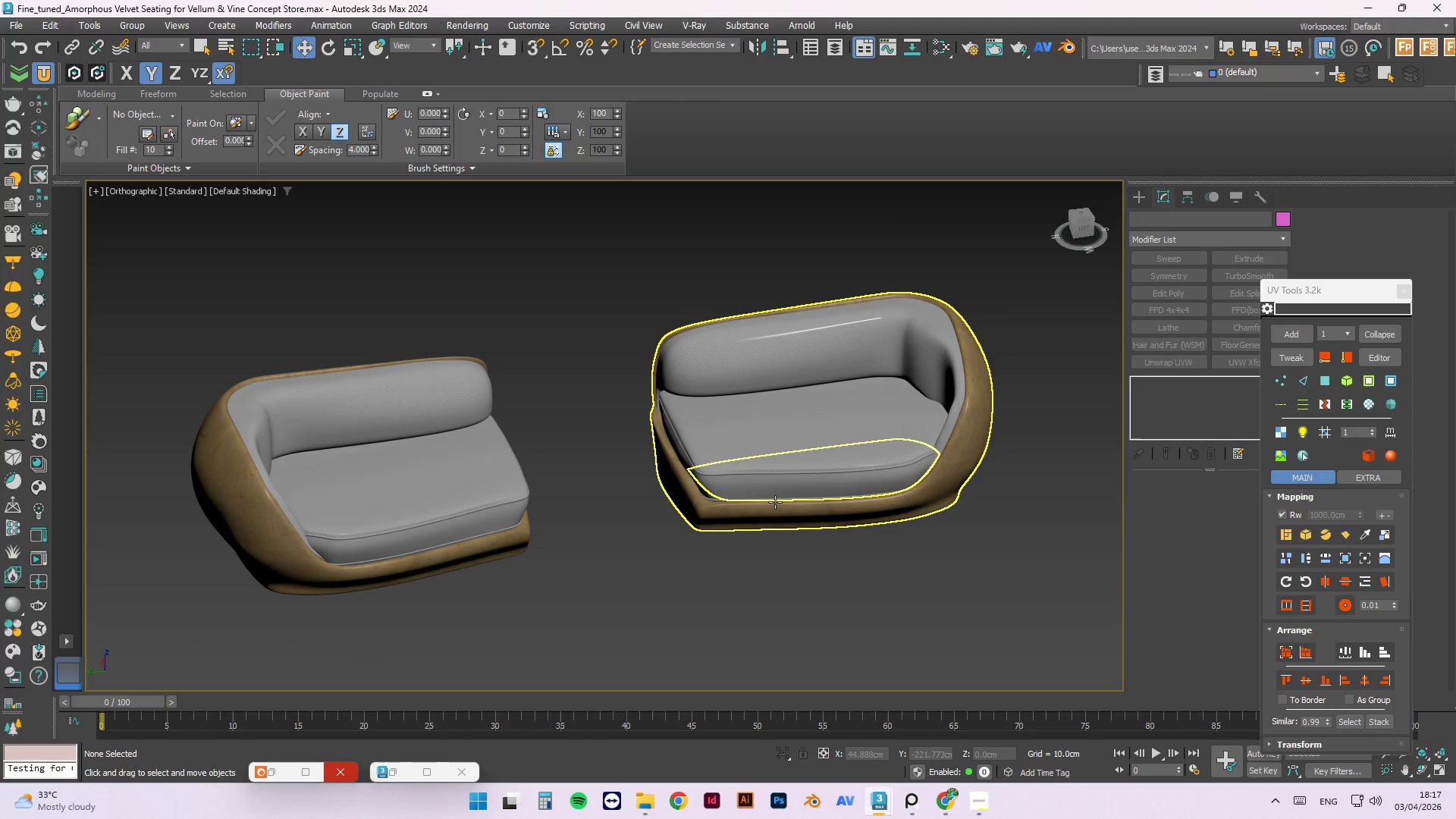 
left_click([764, 510])
 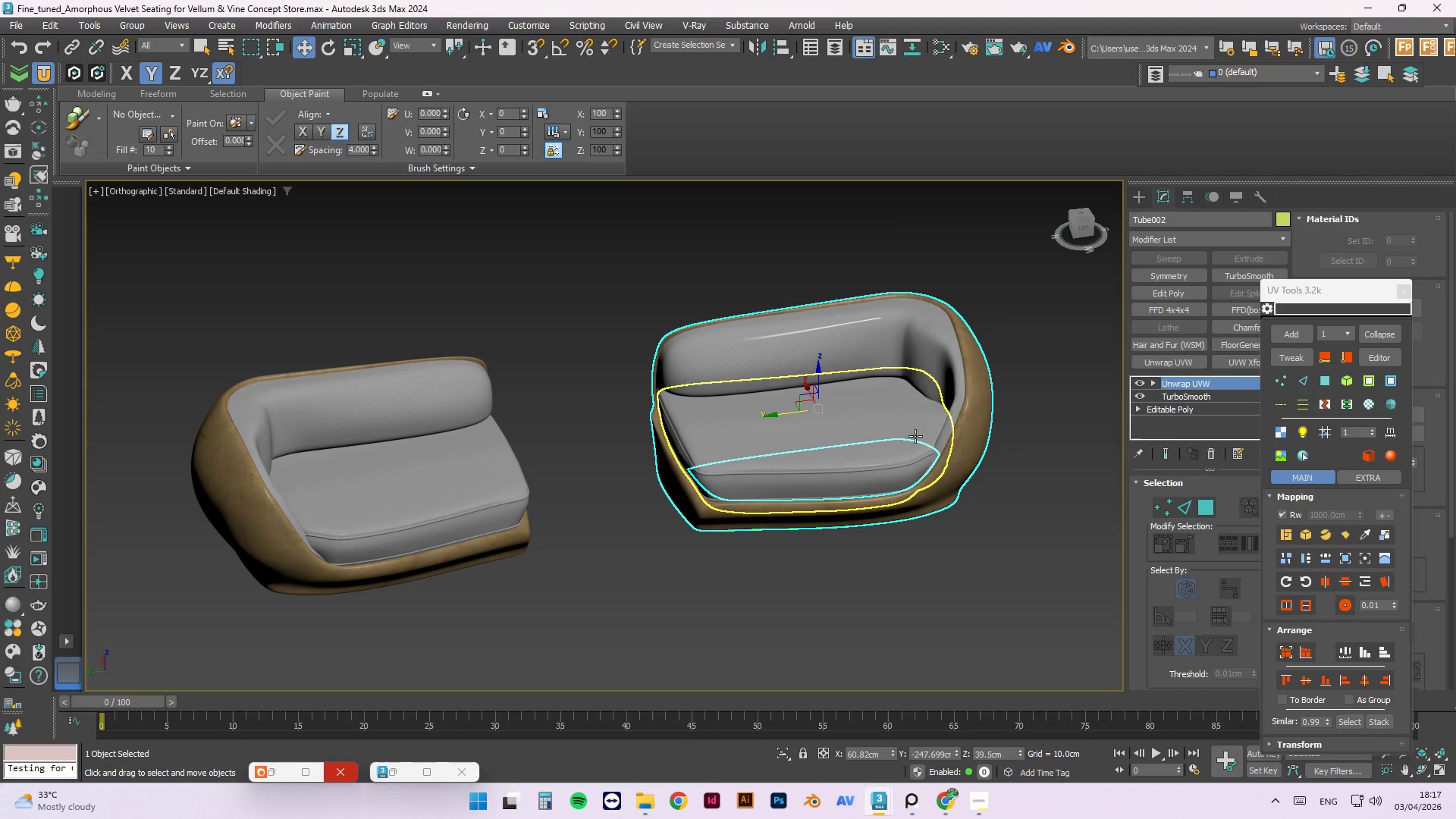 
scroll: coordinate [774, 376], scroll_direction: down, amount: 1.0
 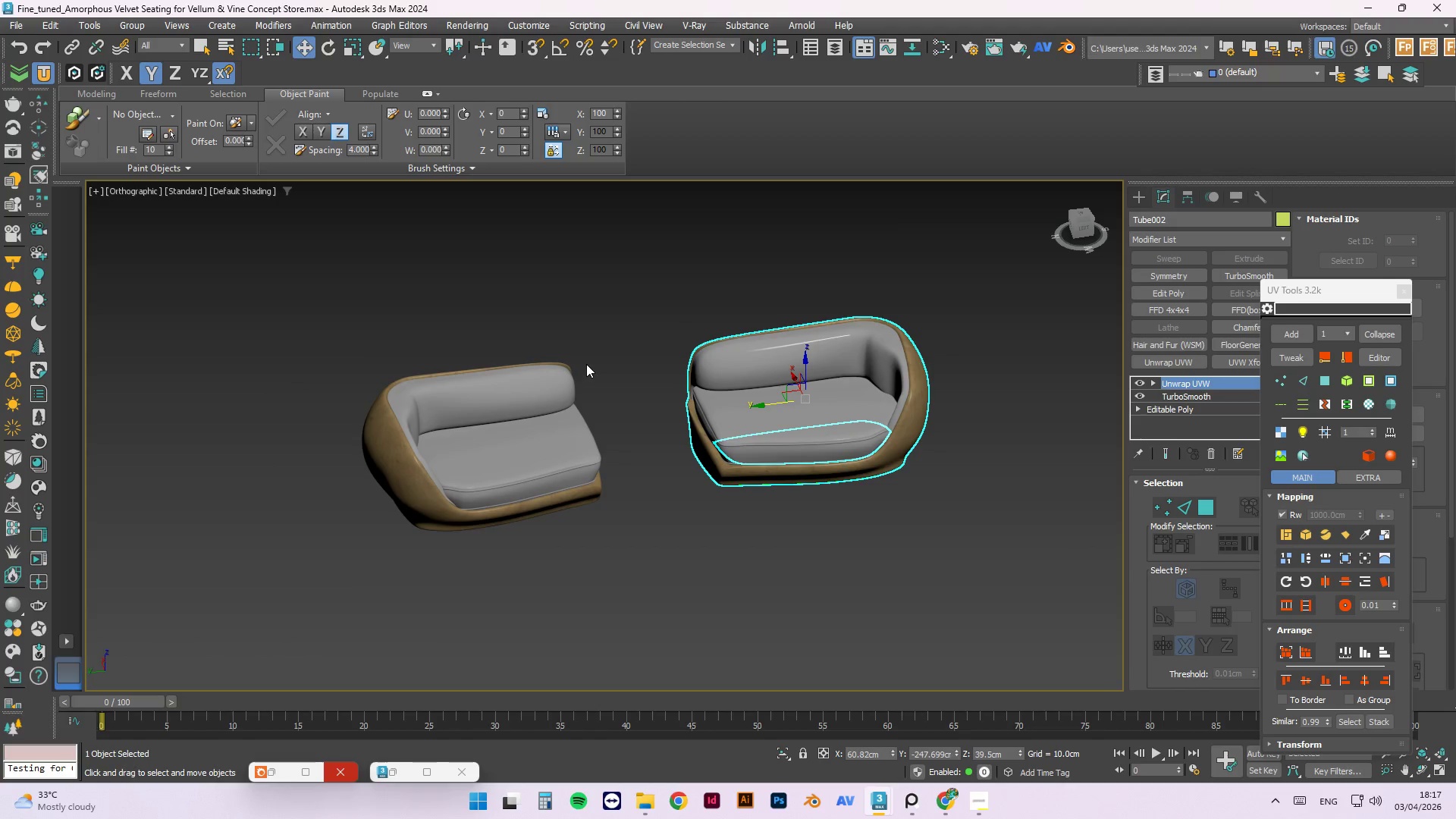 
left_click_drag(start_coordinate=[628, 290], to_coordinate=[341, 612])
 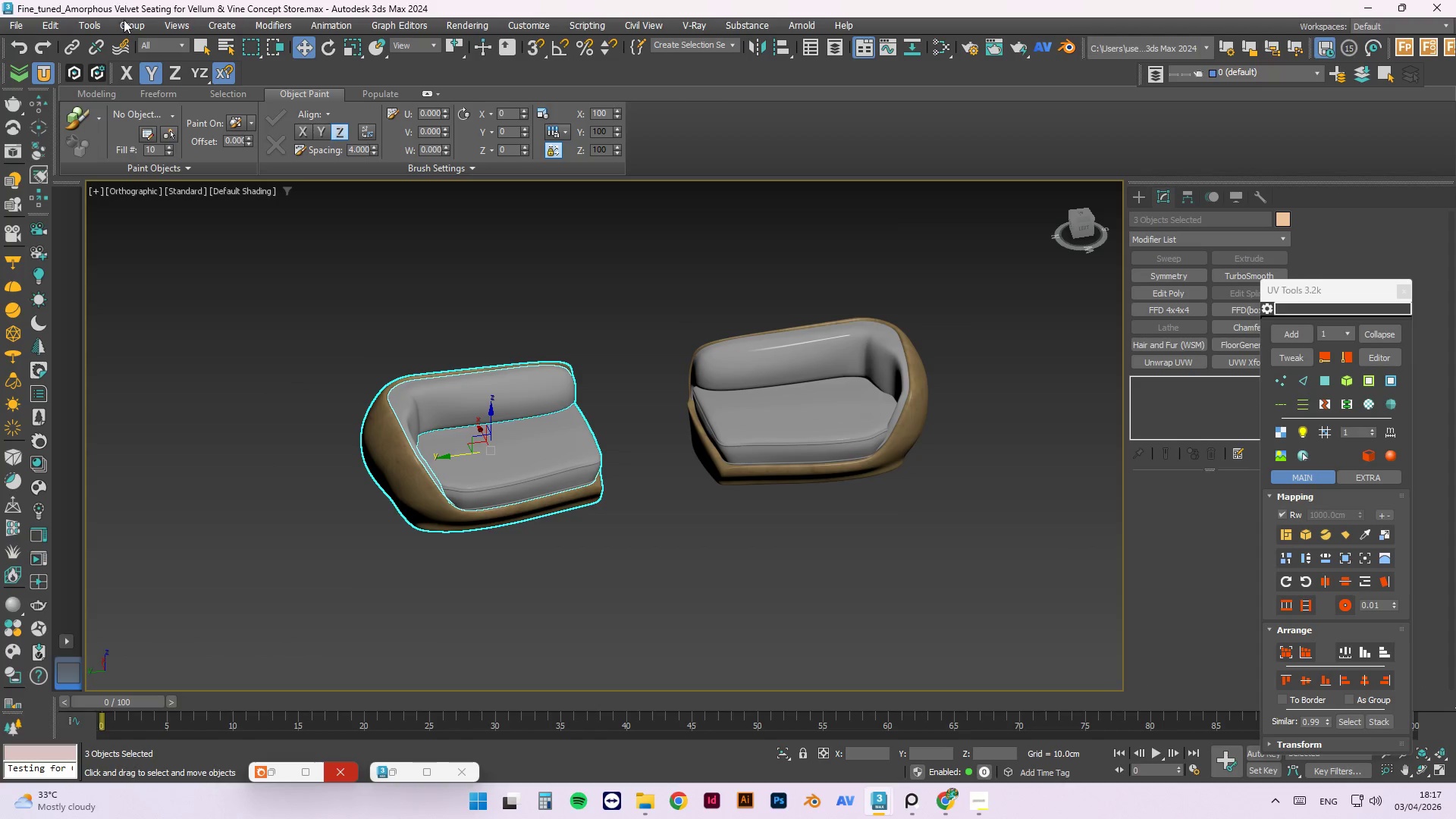 
left_click([133, 24])
 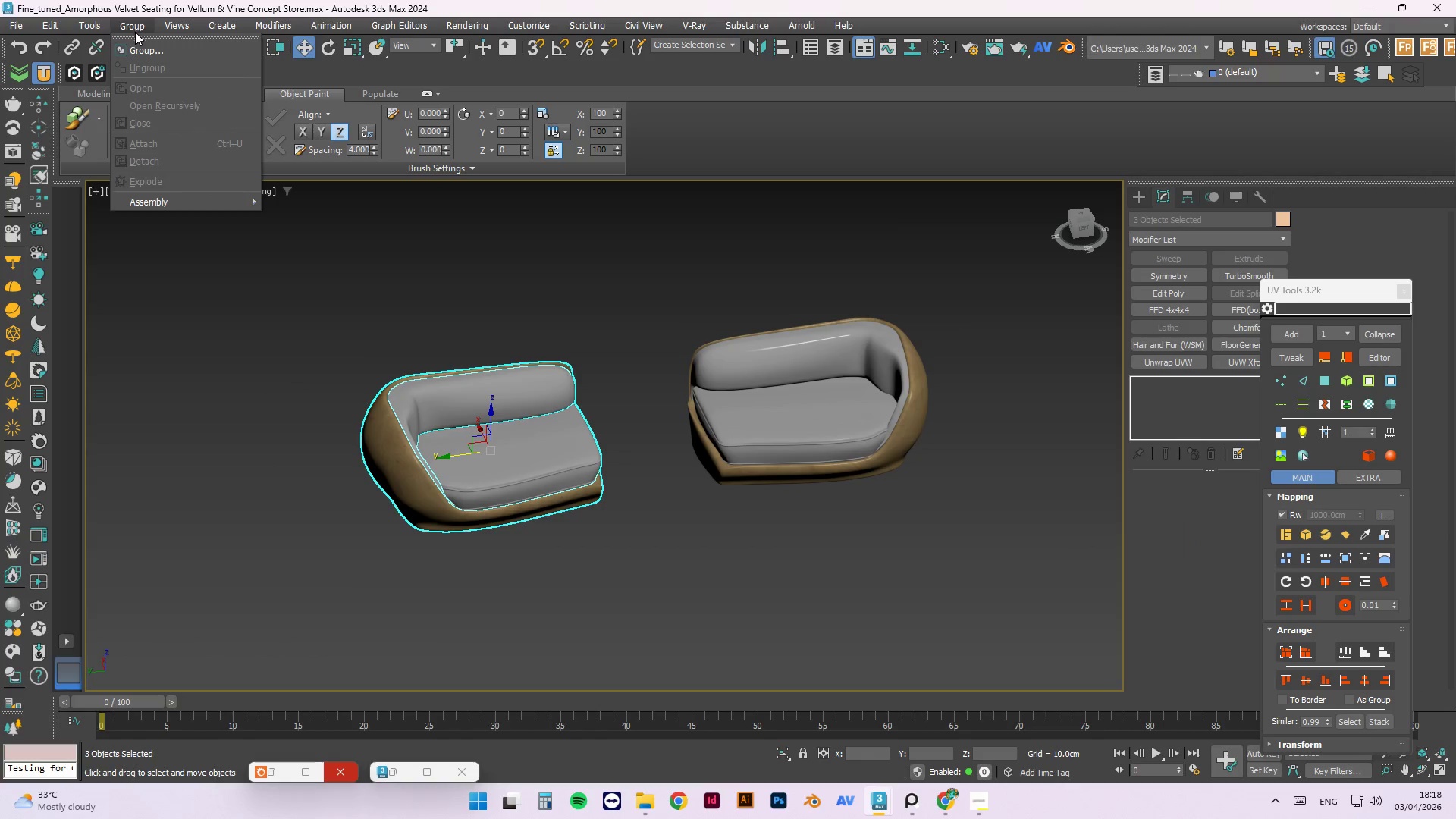 
left_click([136, 47])
 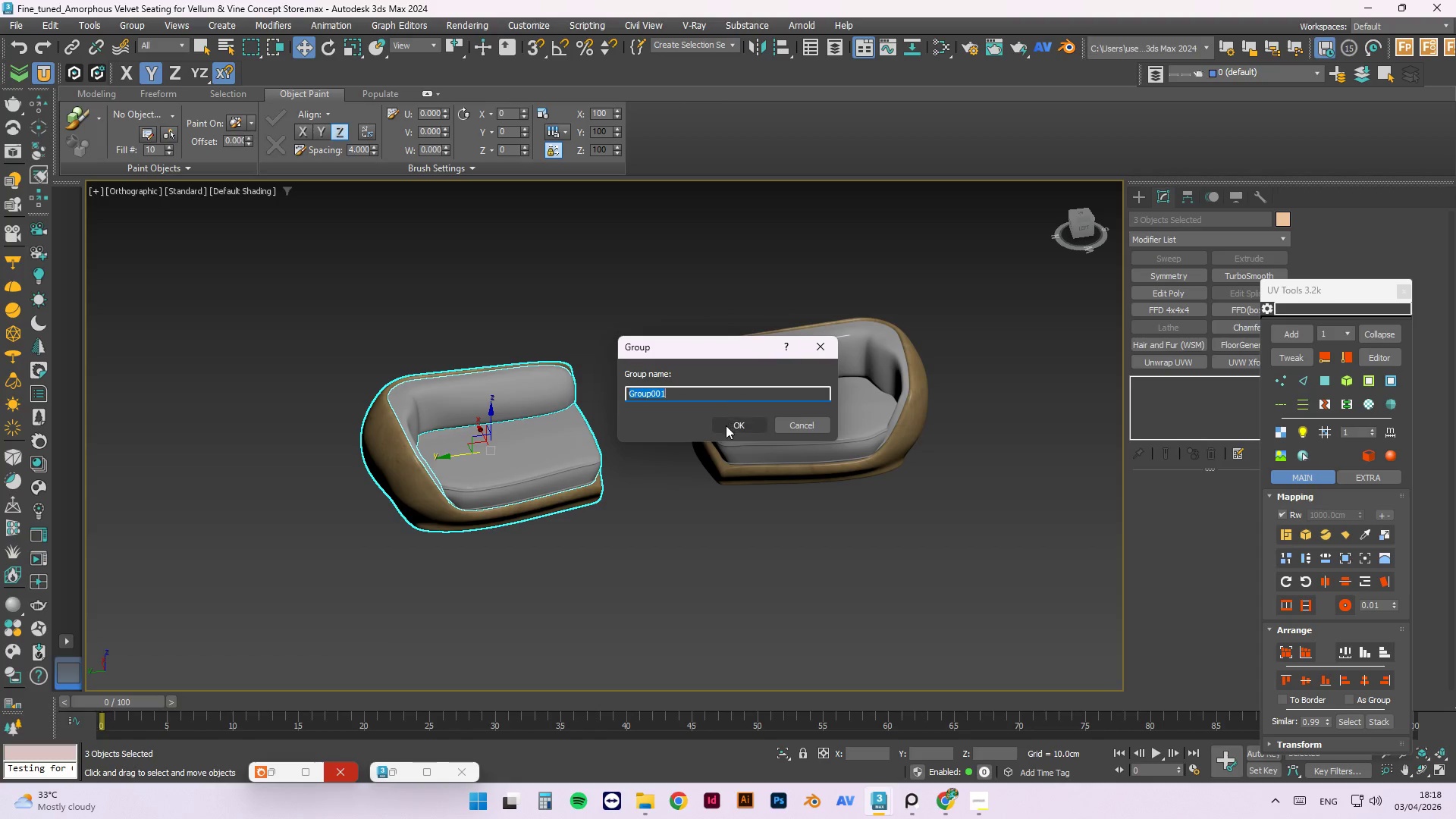 
left_click([726, 426])
 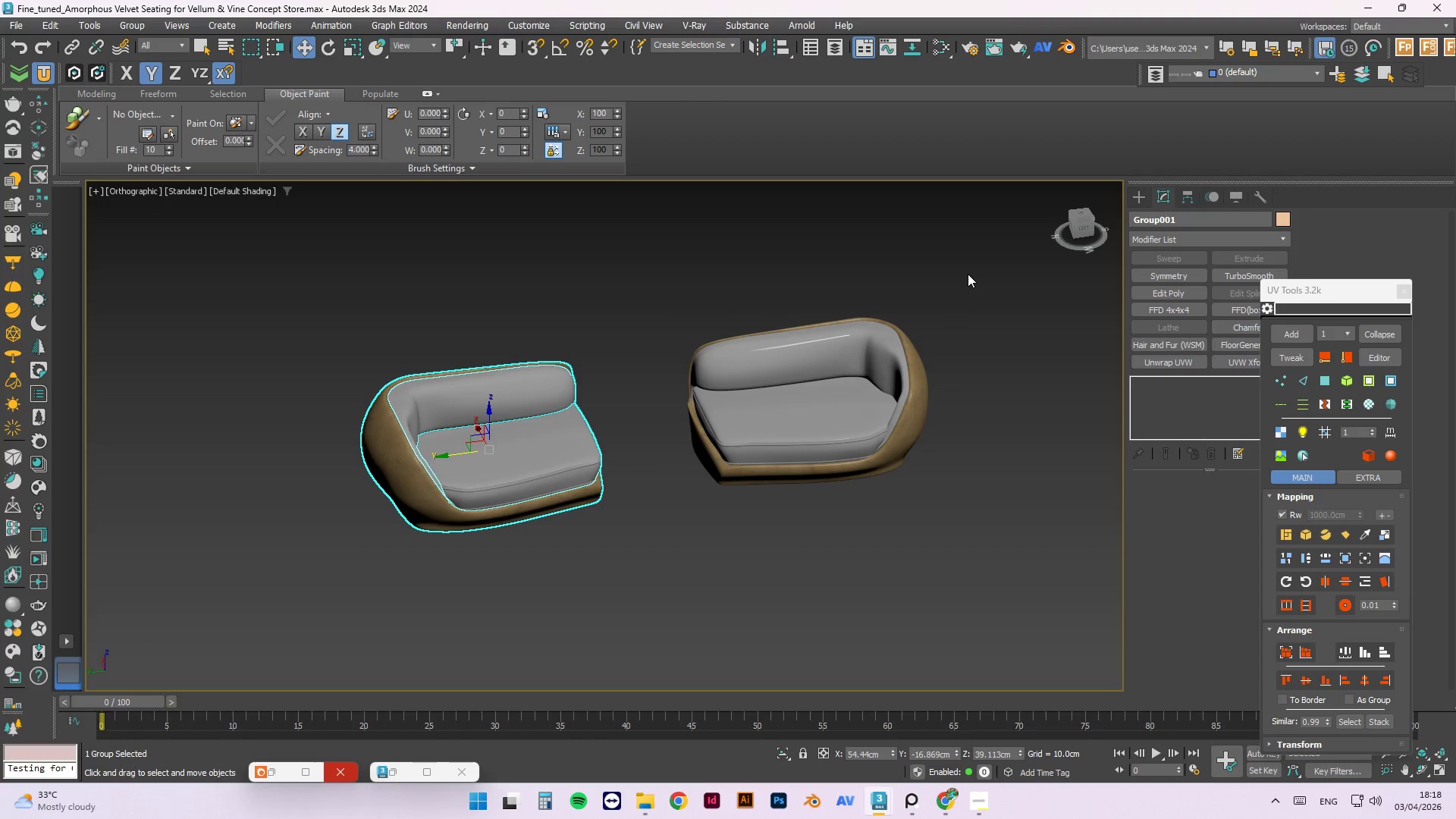 
left_click_drag(start_coordinate=[968, 273], to_coordinate=[670, 537])
 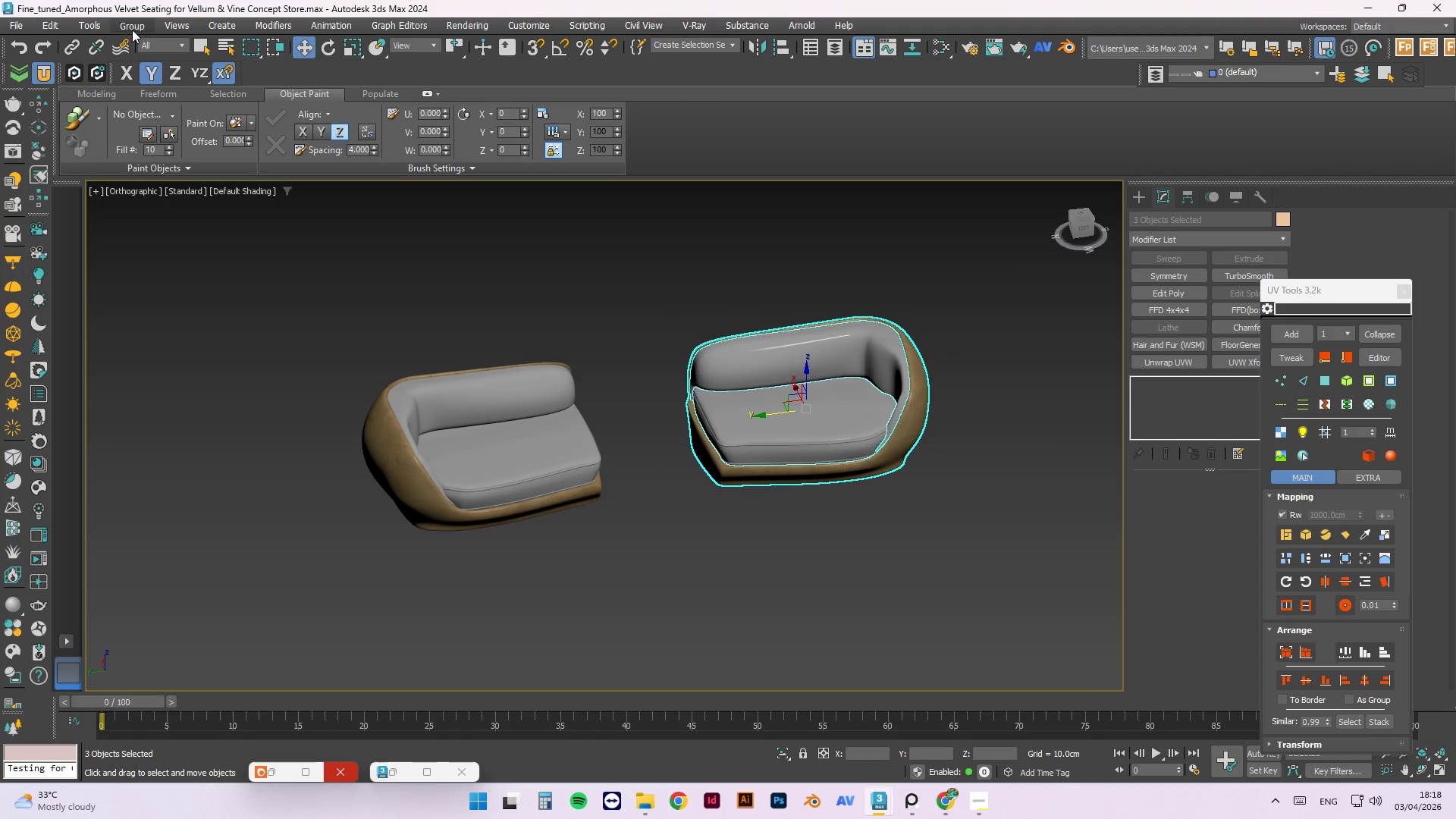 
left_click([132, 25])
 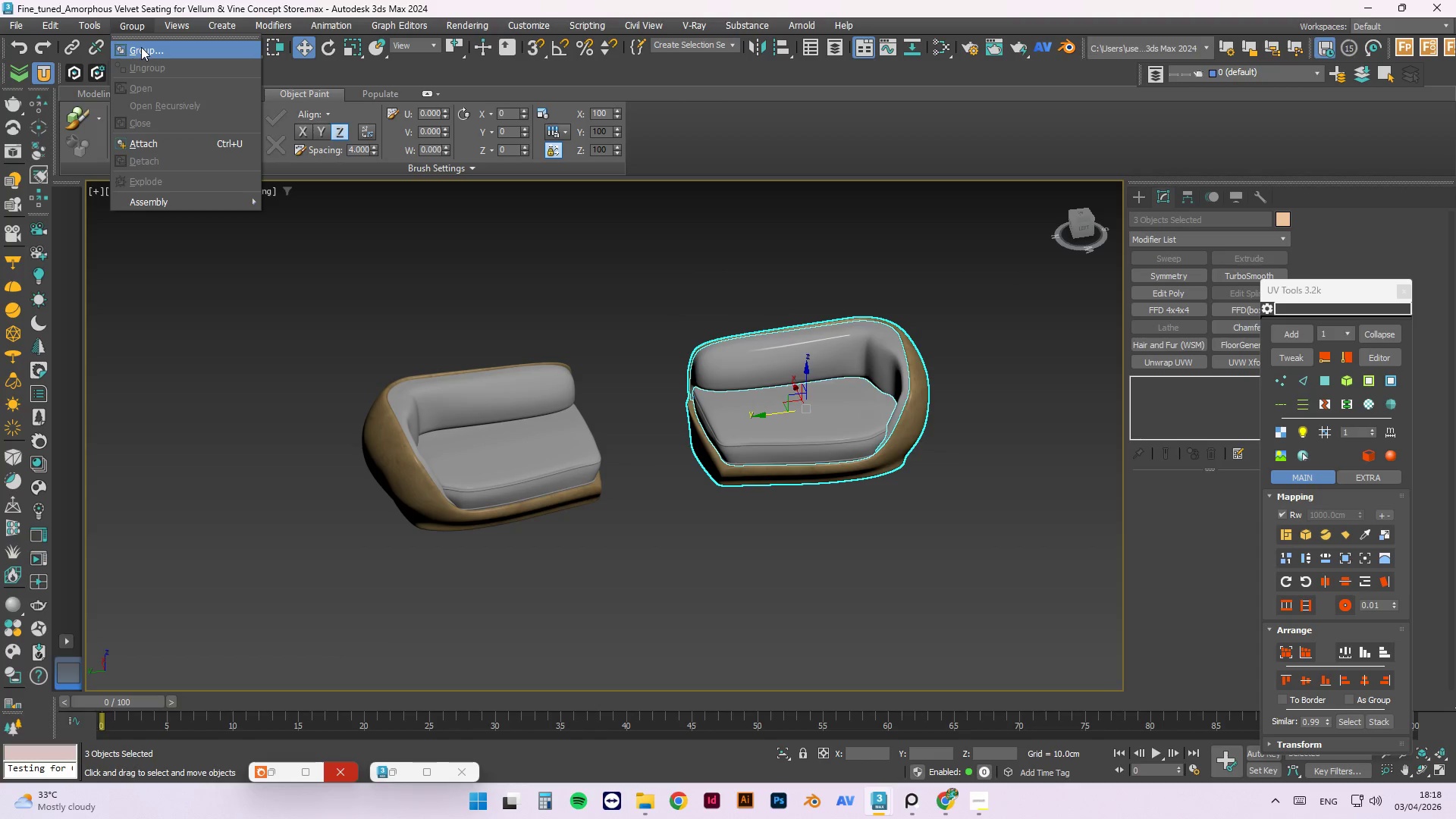 
left_click([141, 47])
 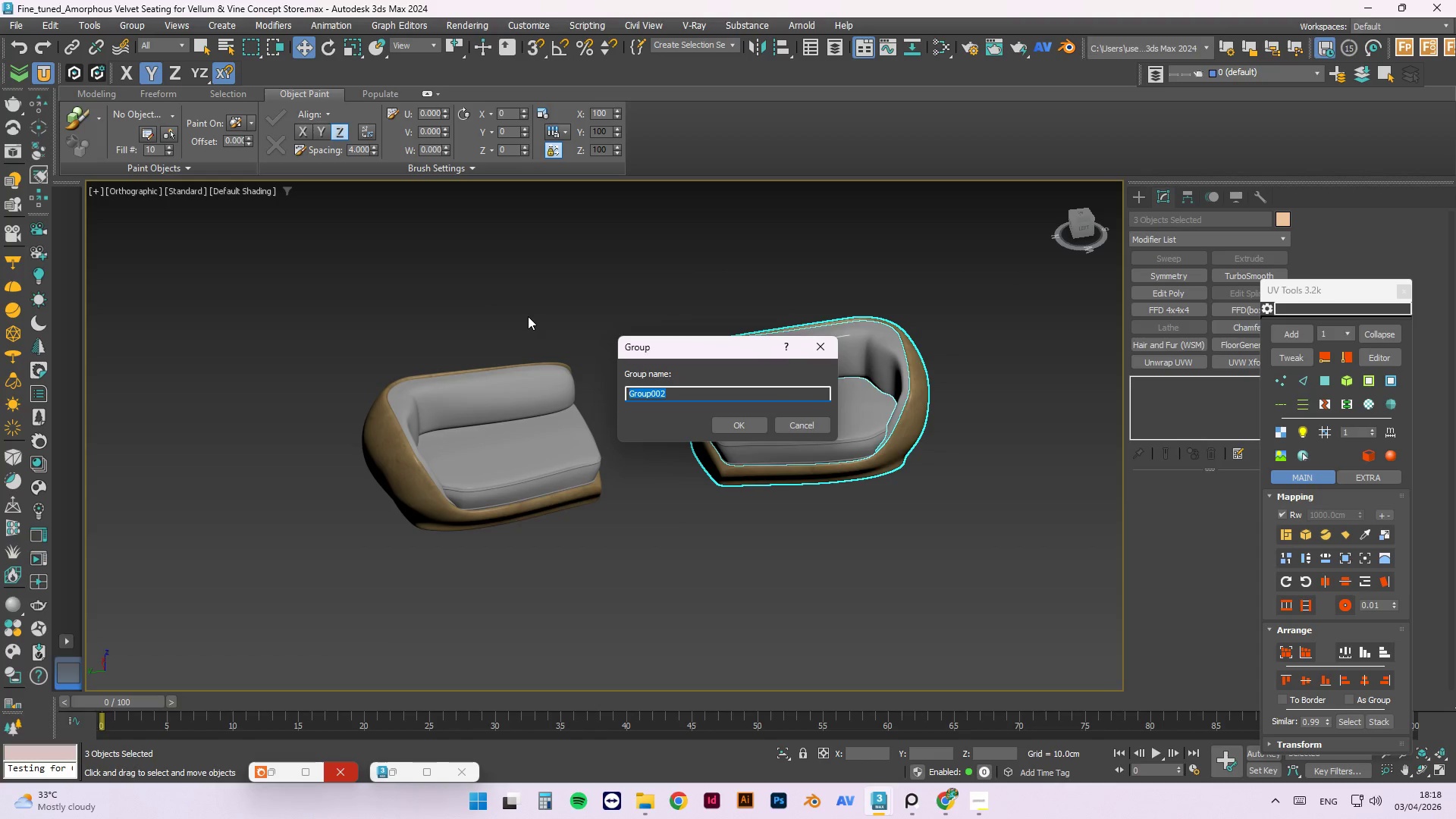 
type(cHAI)
key(Backspace)
key(Backspace)
key(Backspace)
key(Backspace)
type(Chair 2)
 